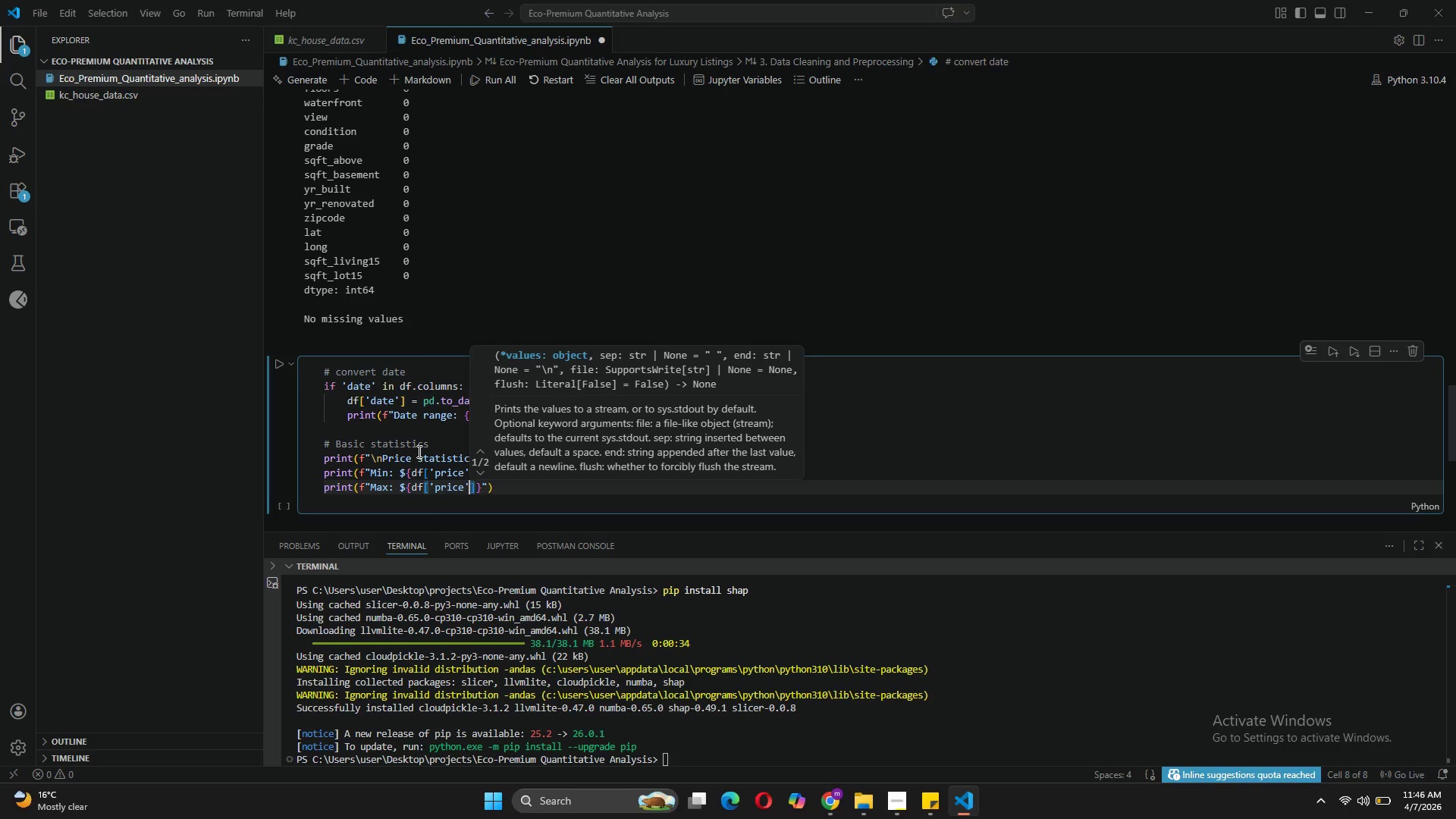 
key(ArrowRight)
 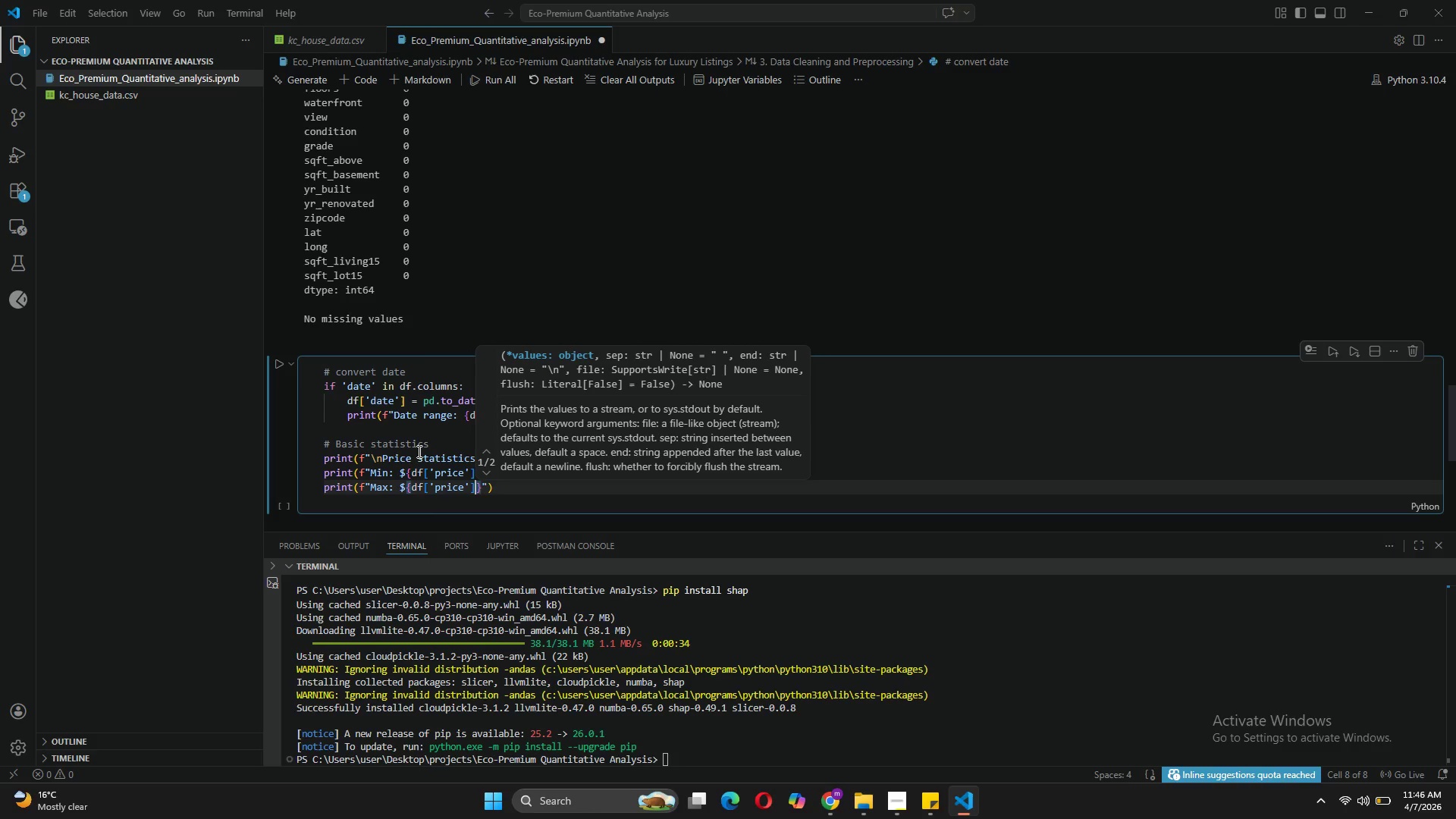 
key(Period)
 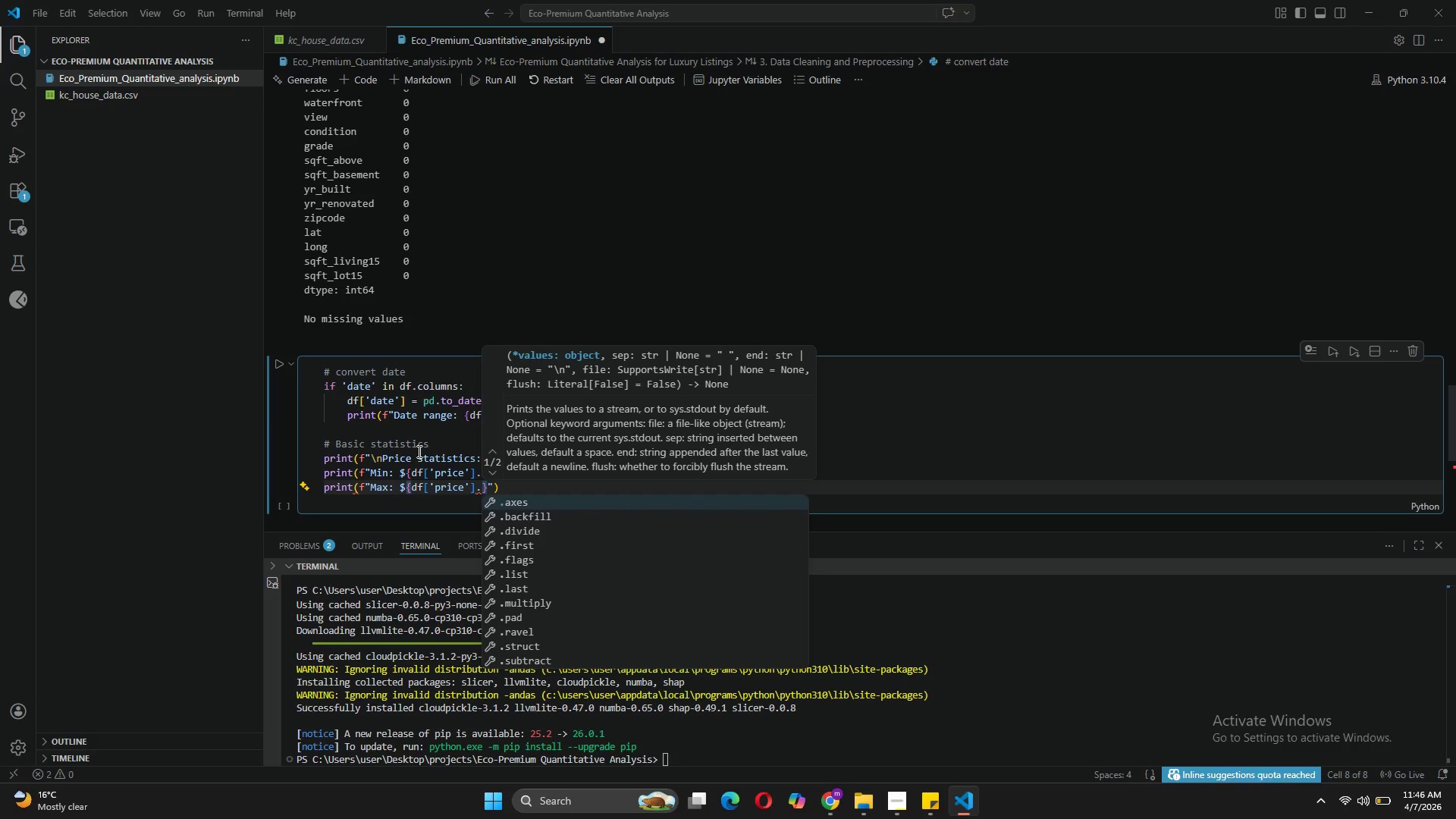 
type(max)
 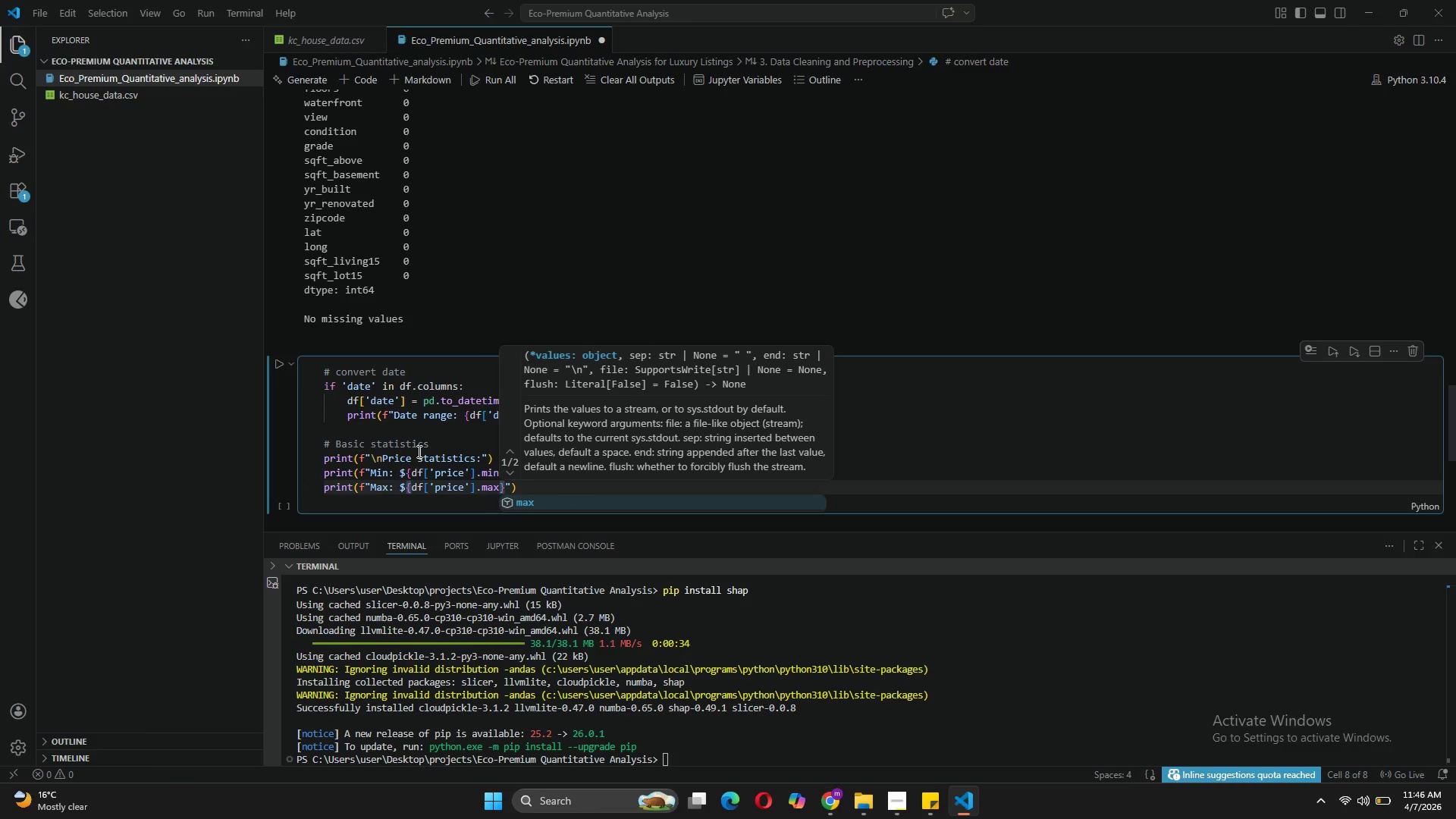 
key(Shift+9)
 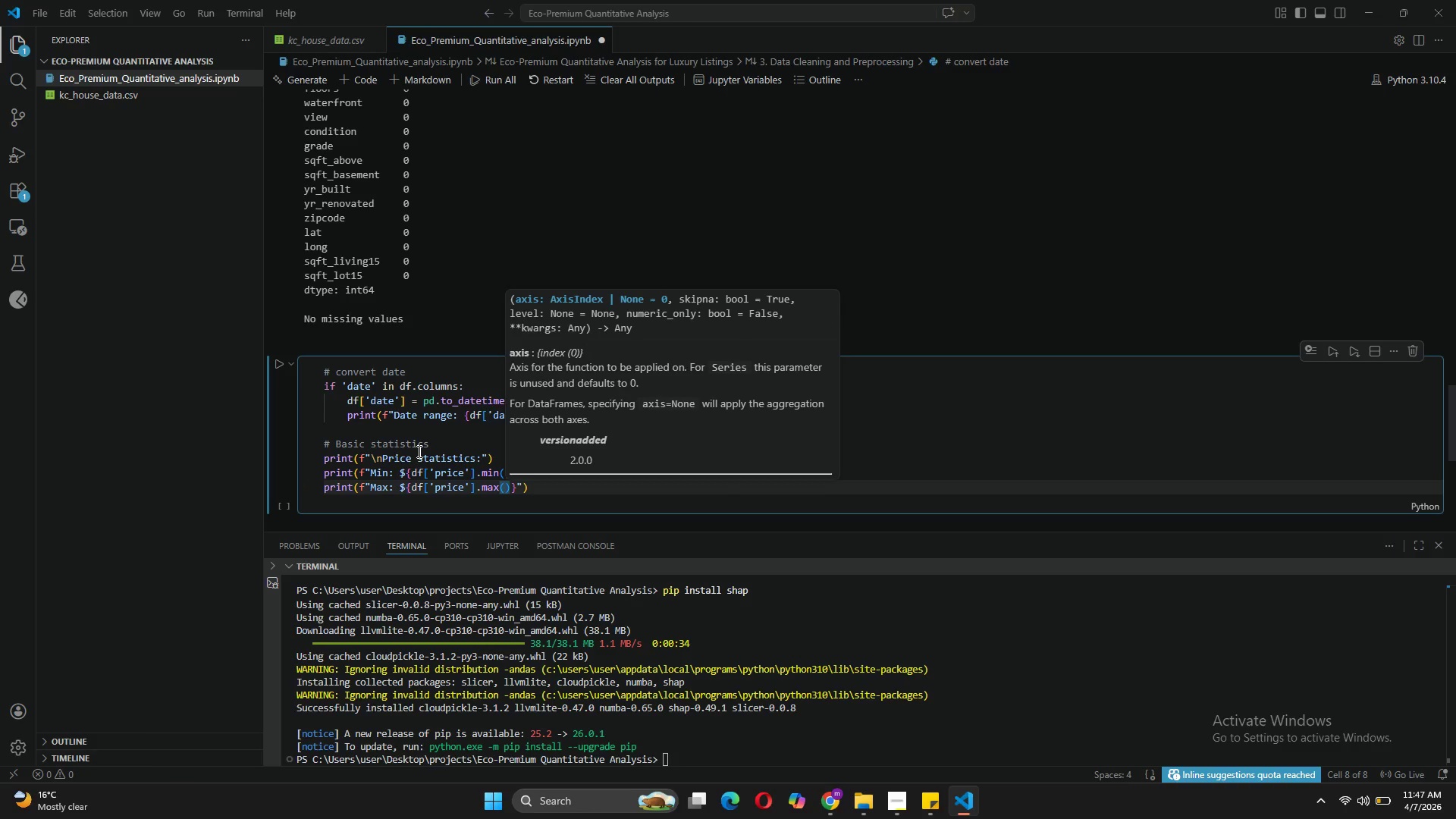 
key(ArrowRight)
 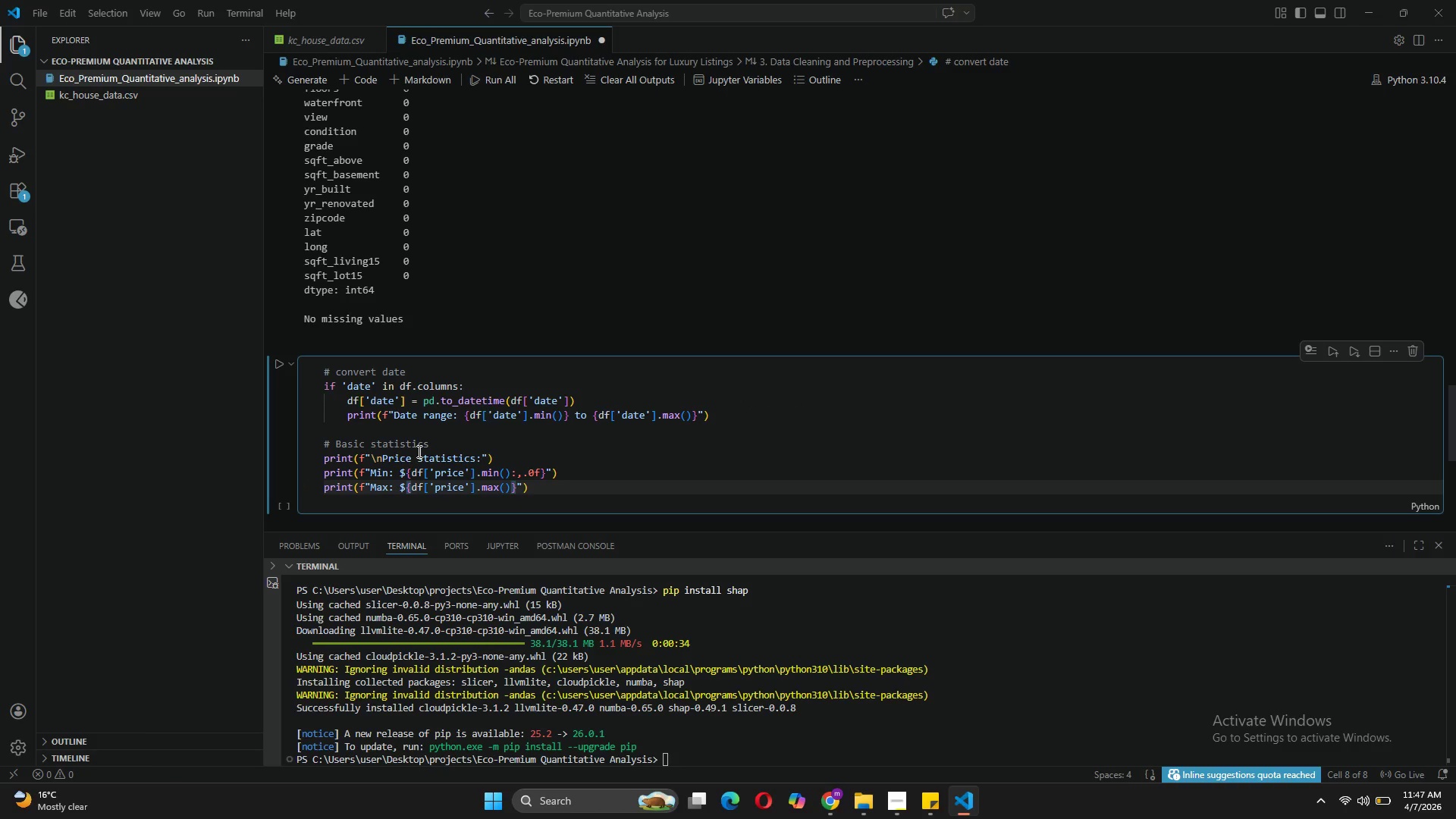 
key(Shift+Semicolon)
 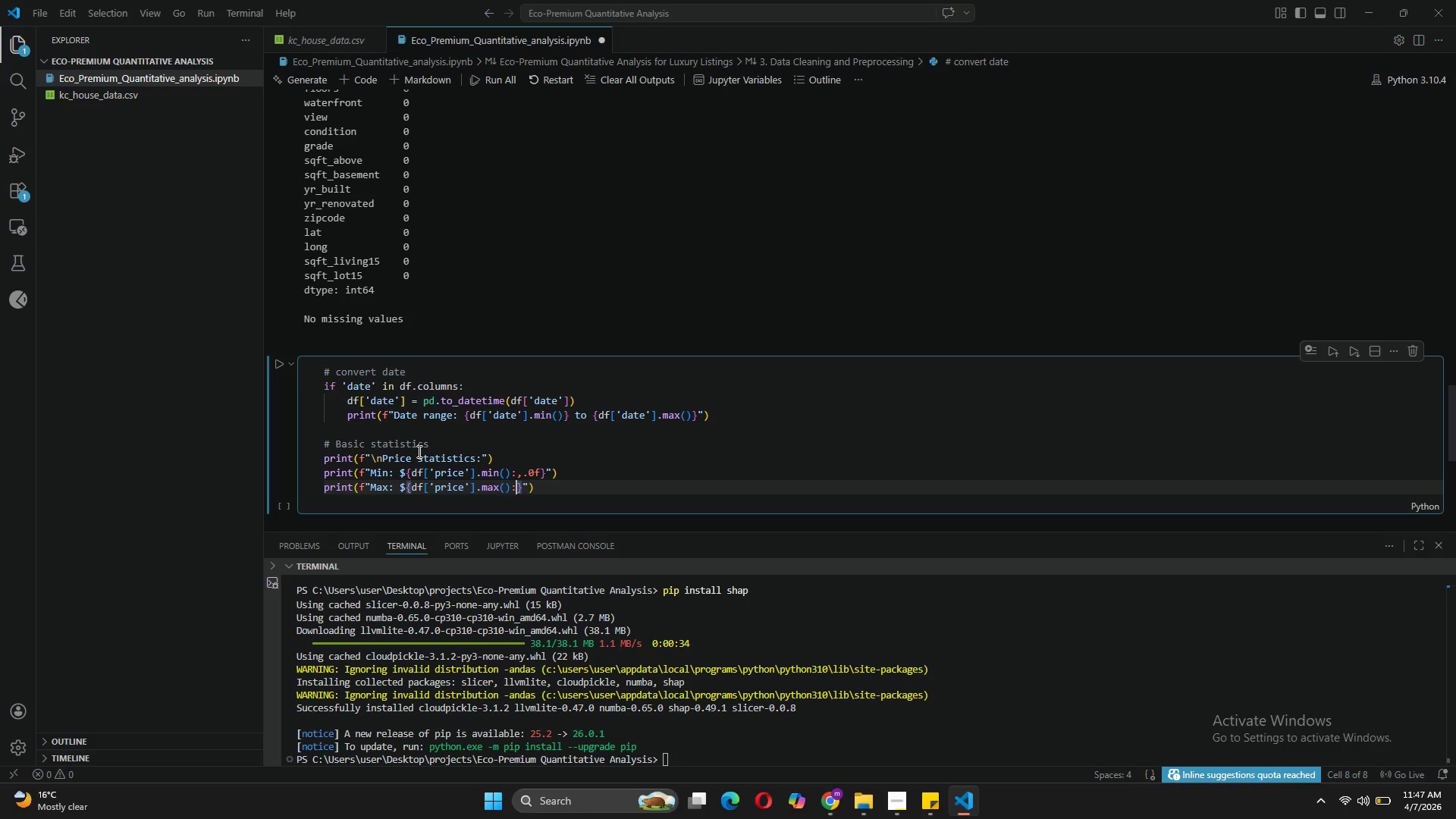 
key(Space)
 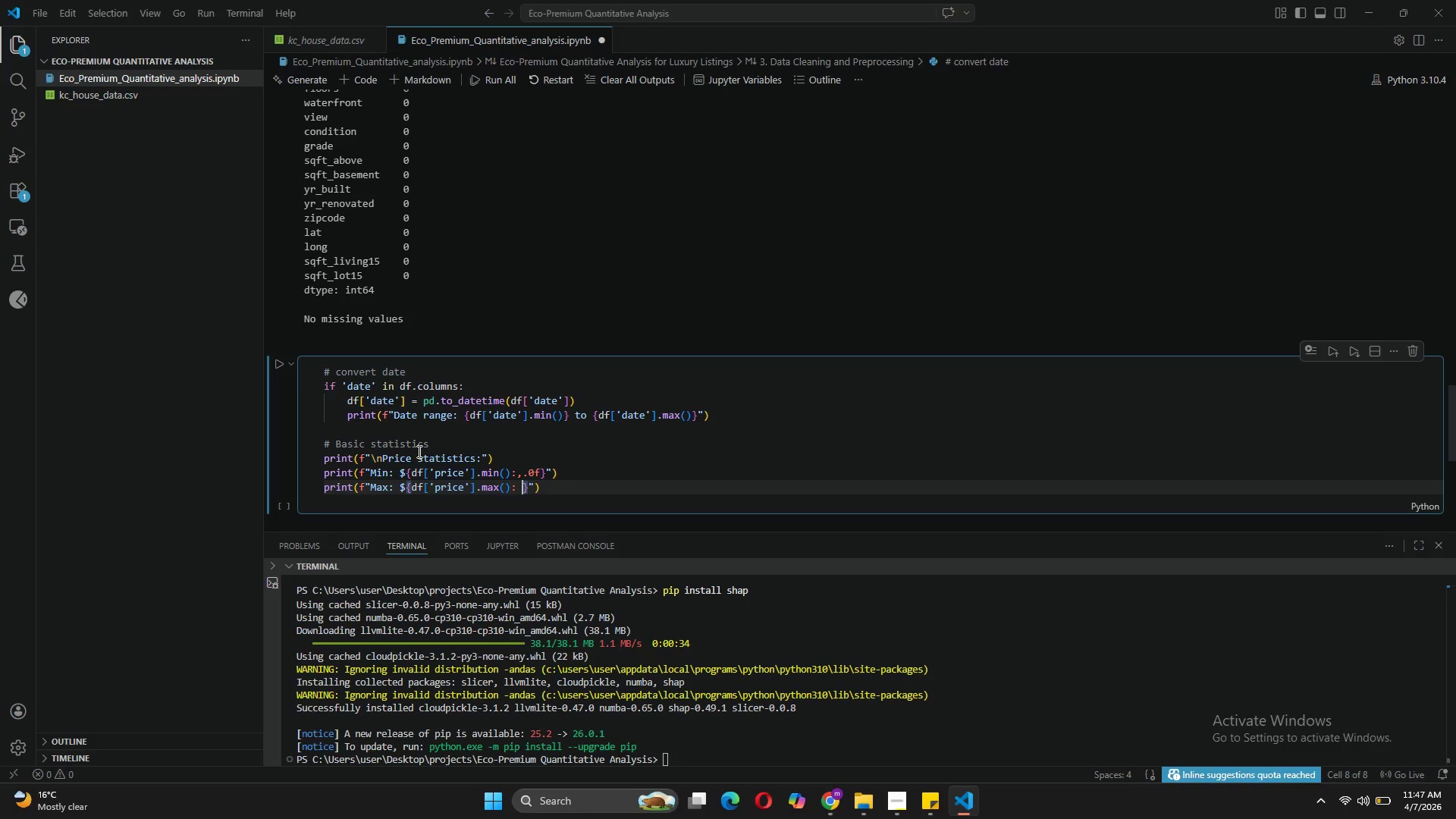 
key(Backspace)
 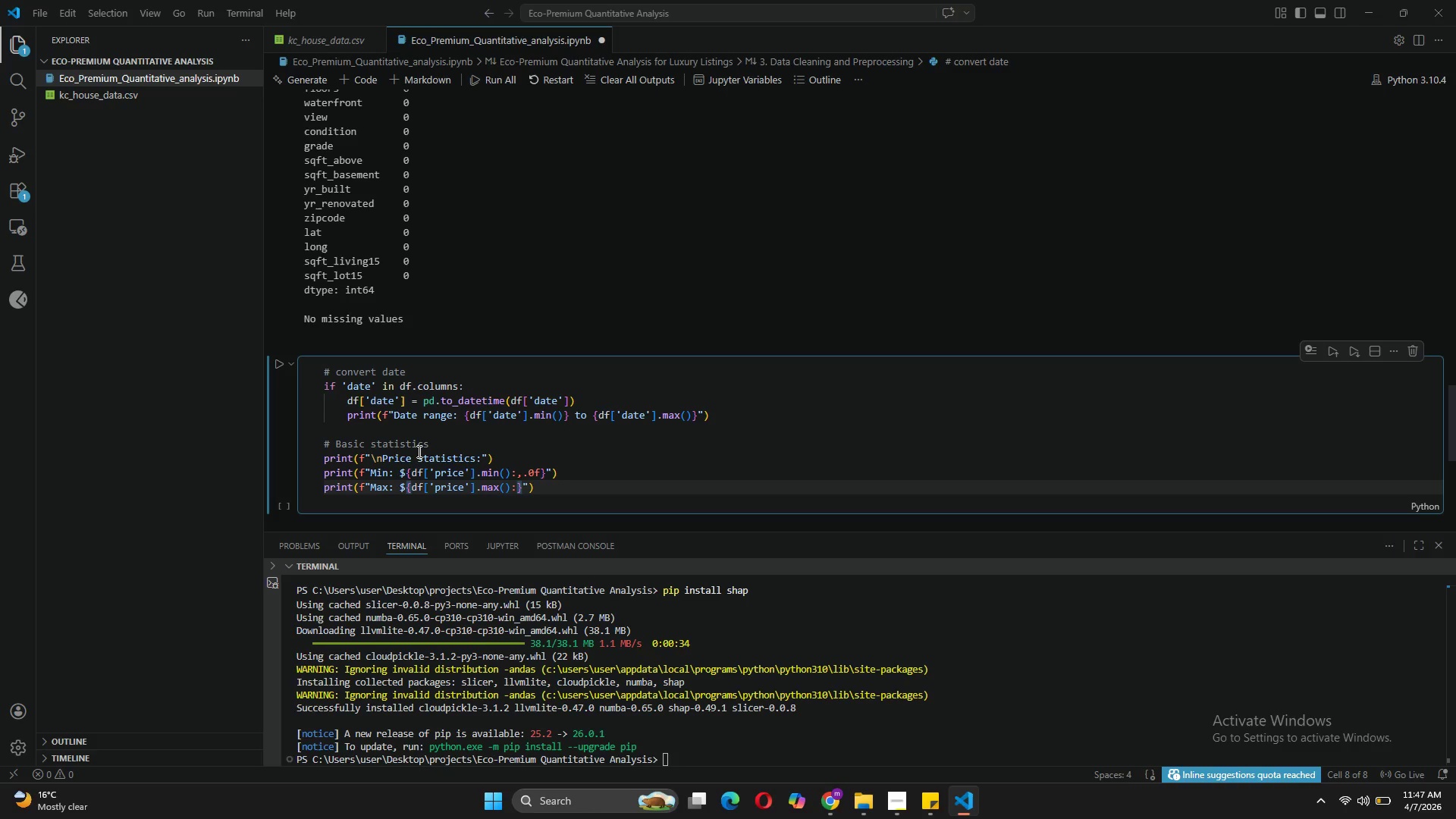 
key(Comma)
 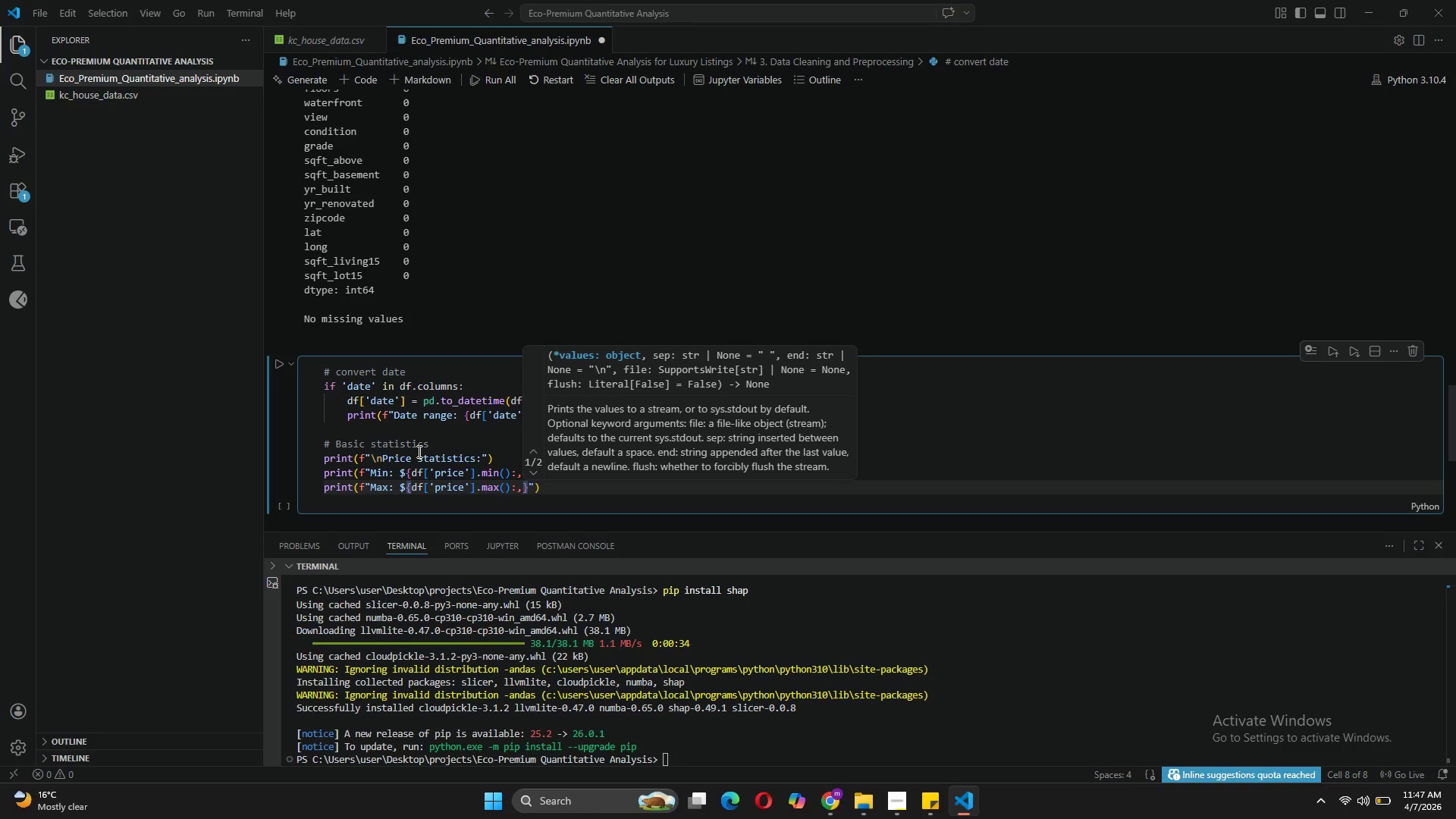 
type(.0f)
 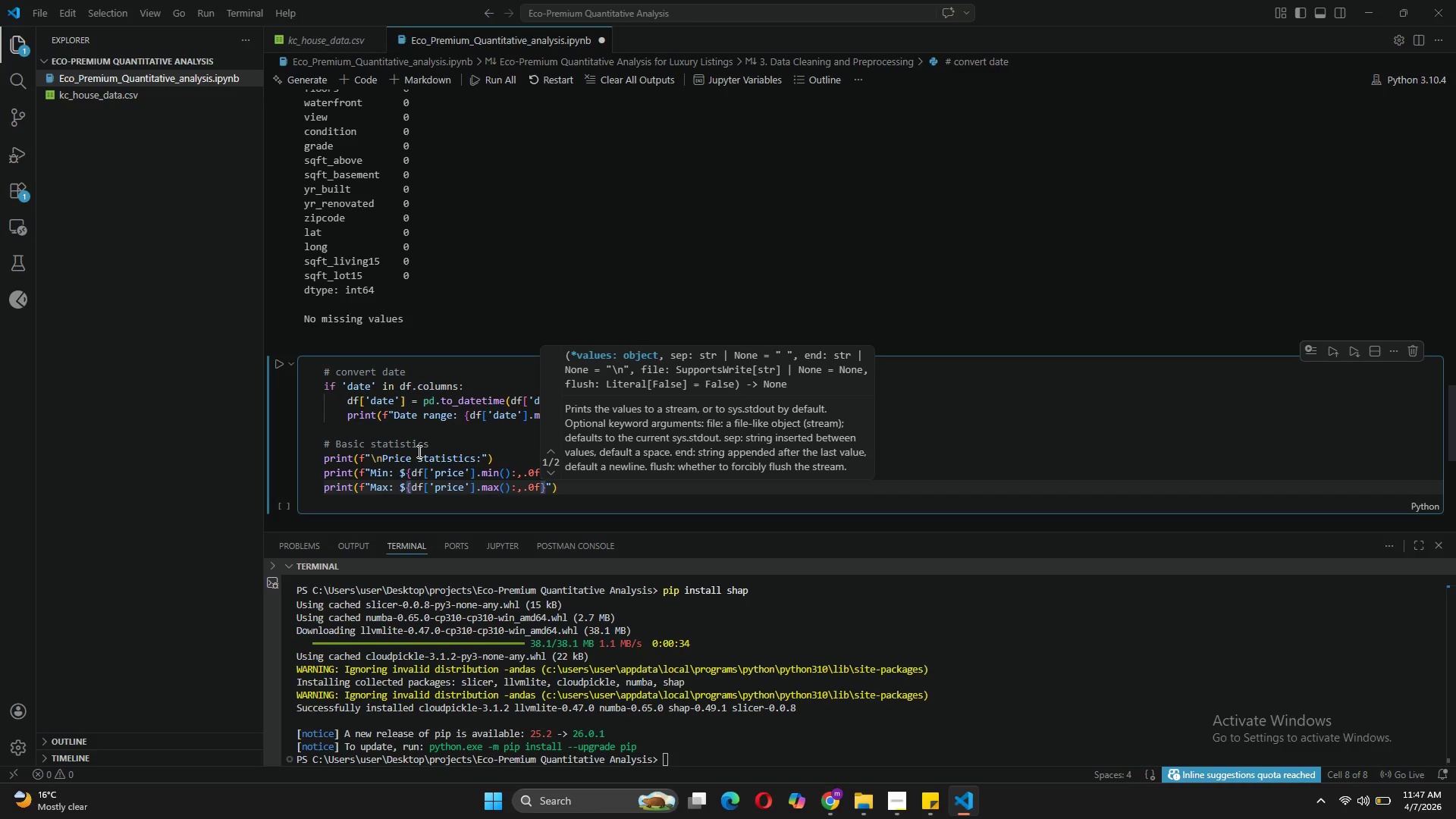 
key(ArrowRight)
 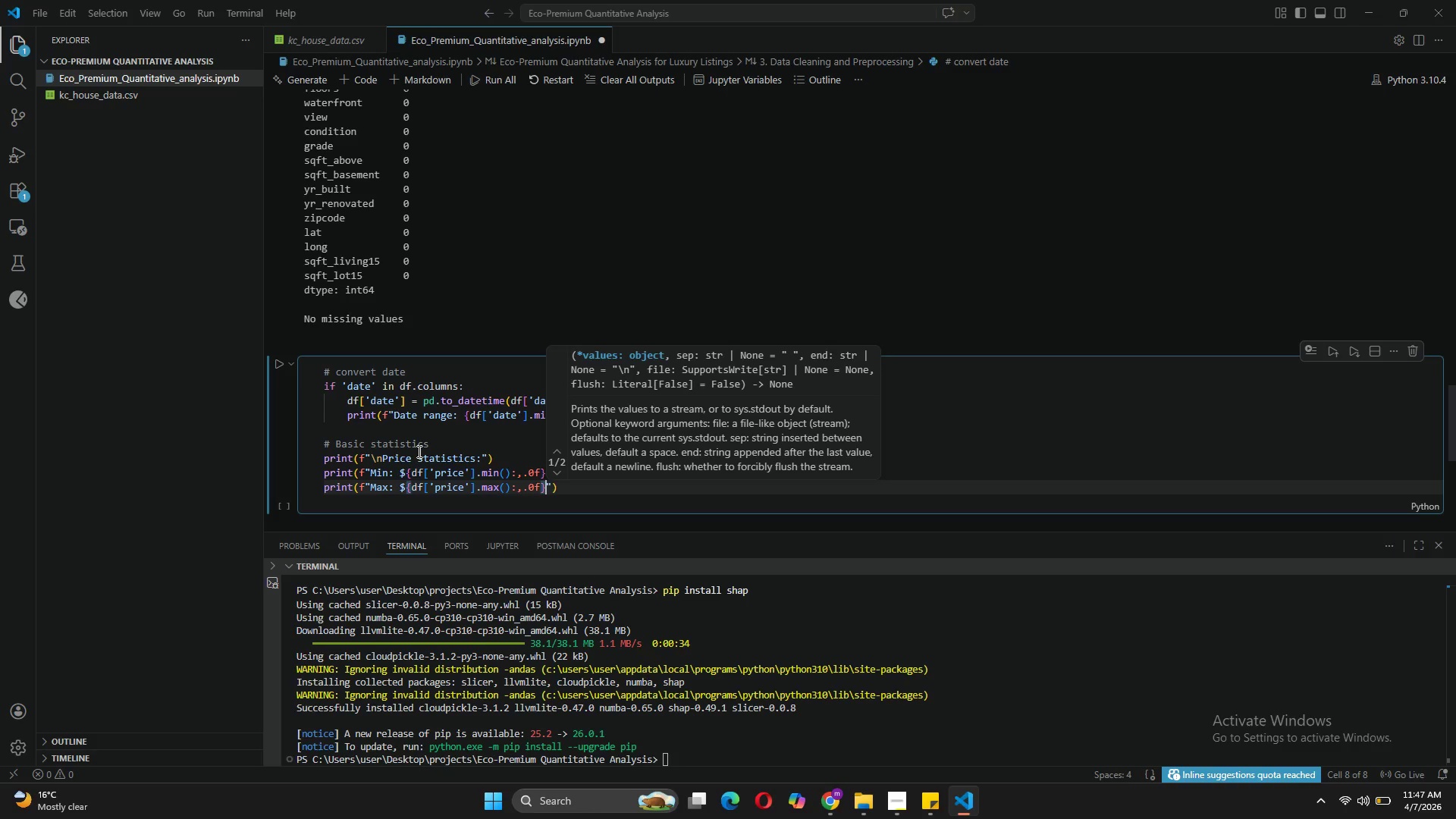 
key(ArrowRight)
 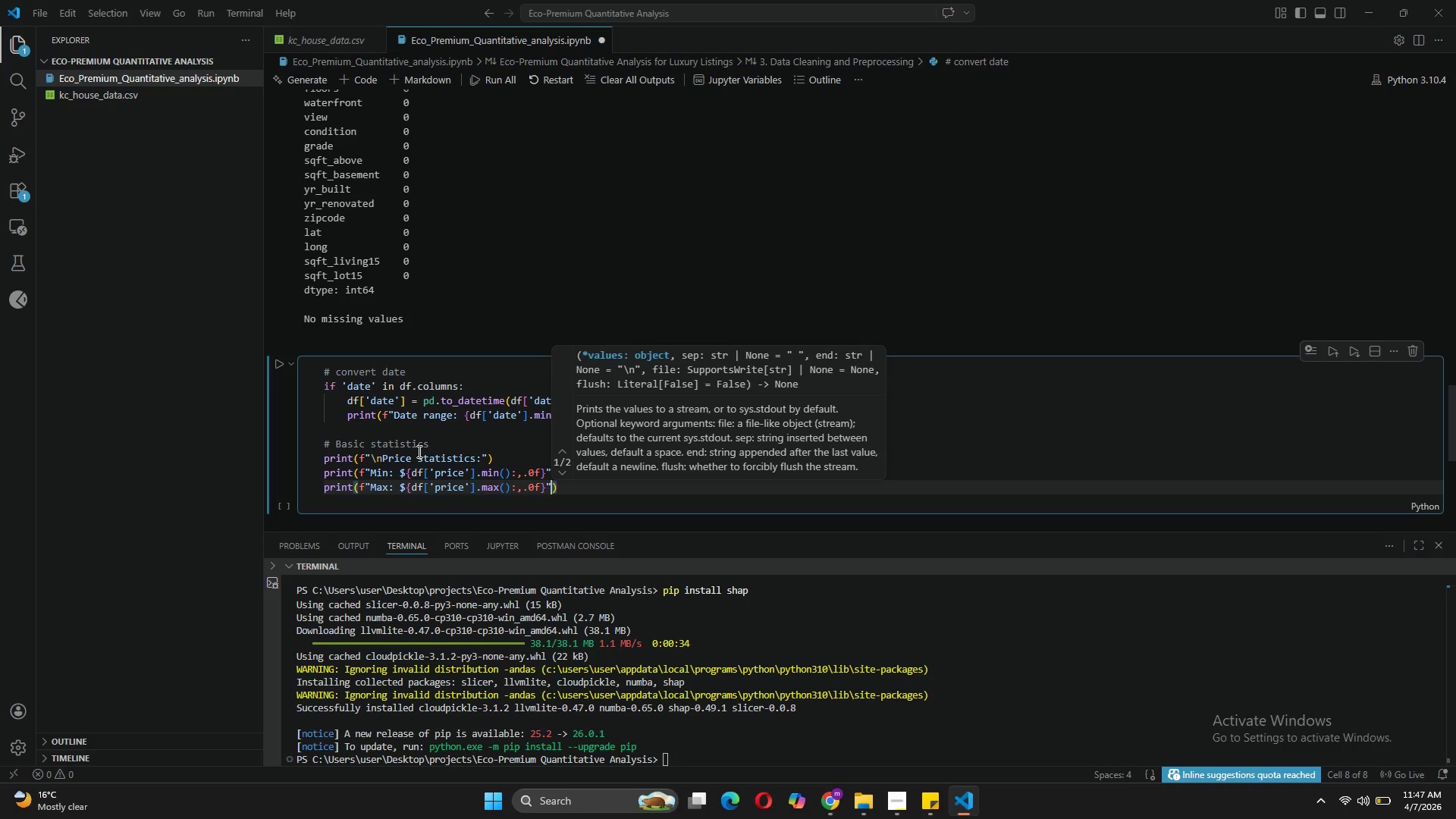 
key(ArrowRight)
 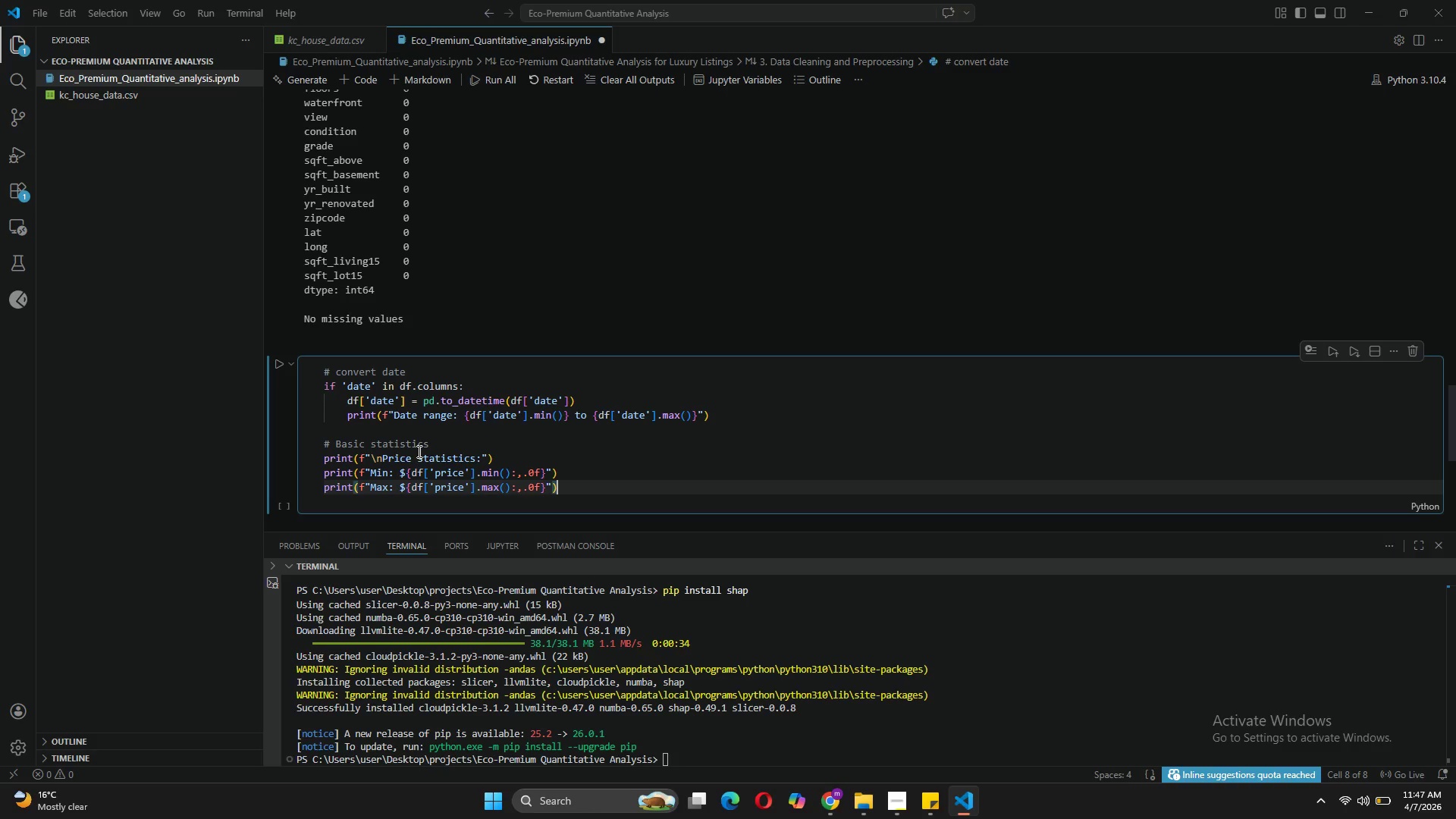 
key(Enter)
 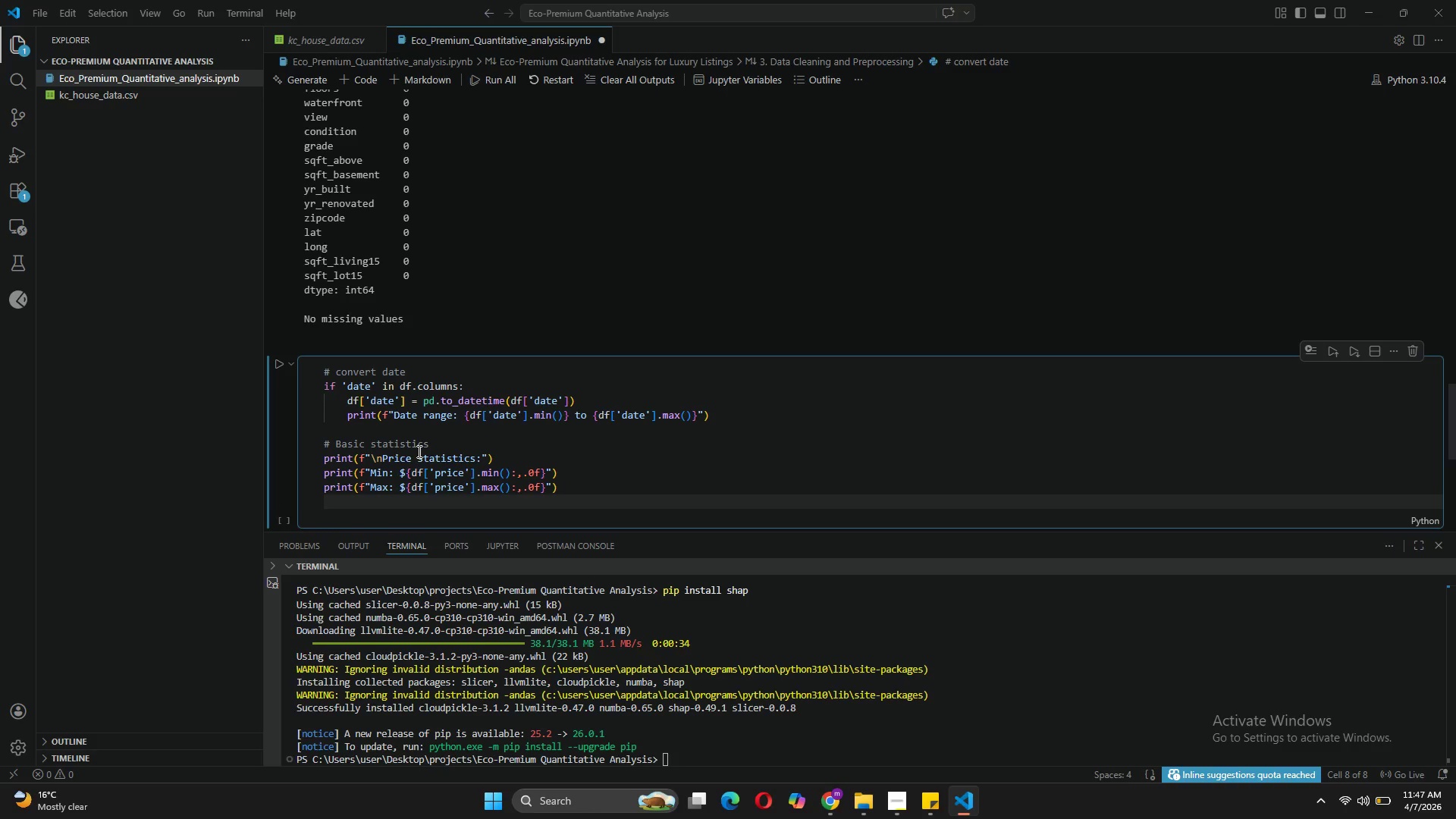 
wait(5.09)
 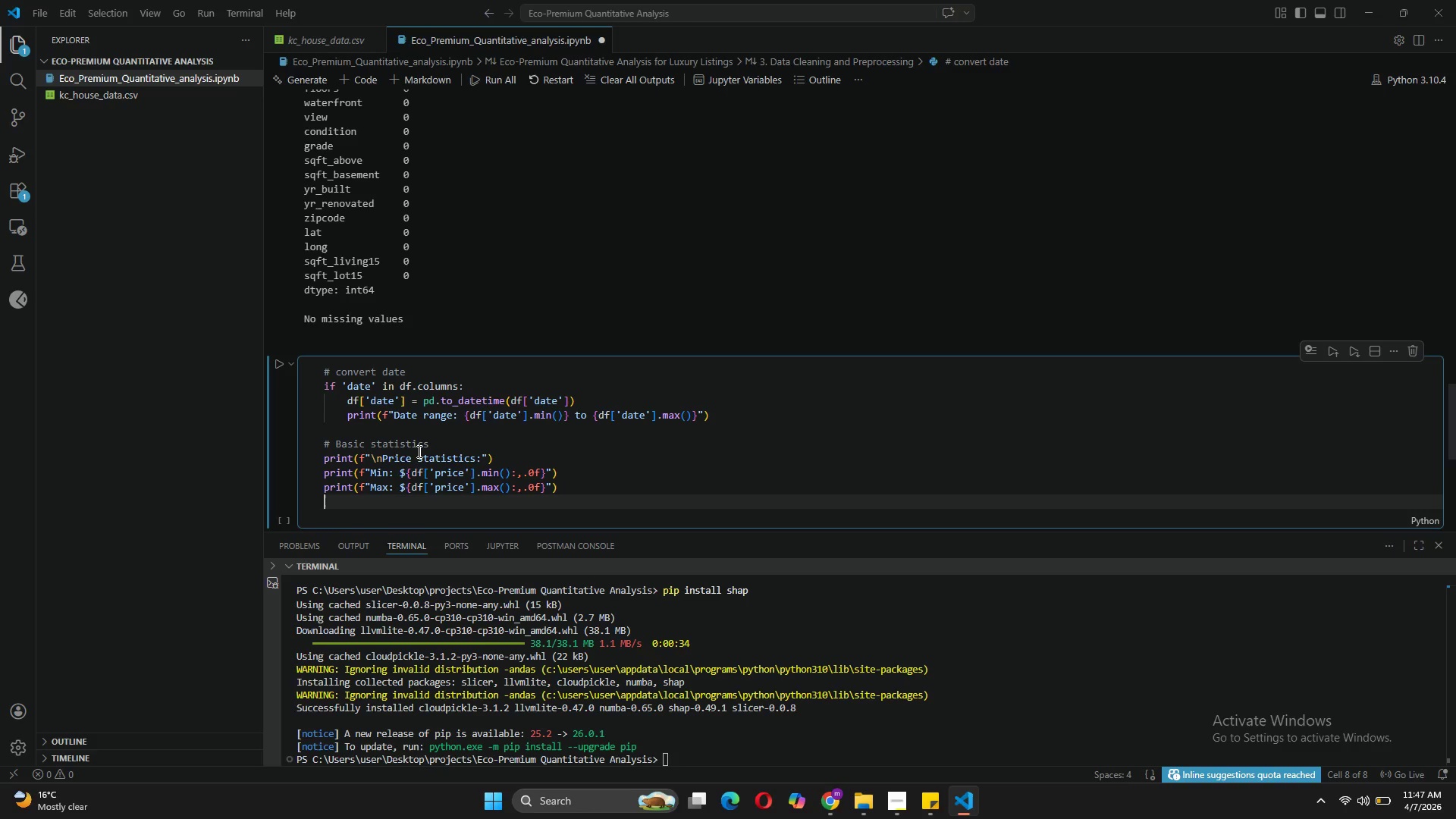 
type(print(f"Mean" )
 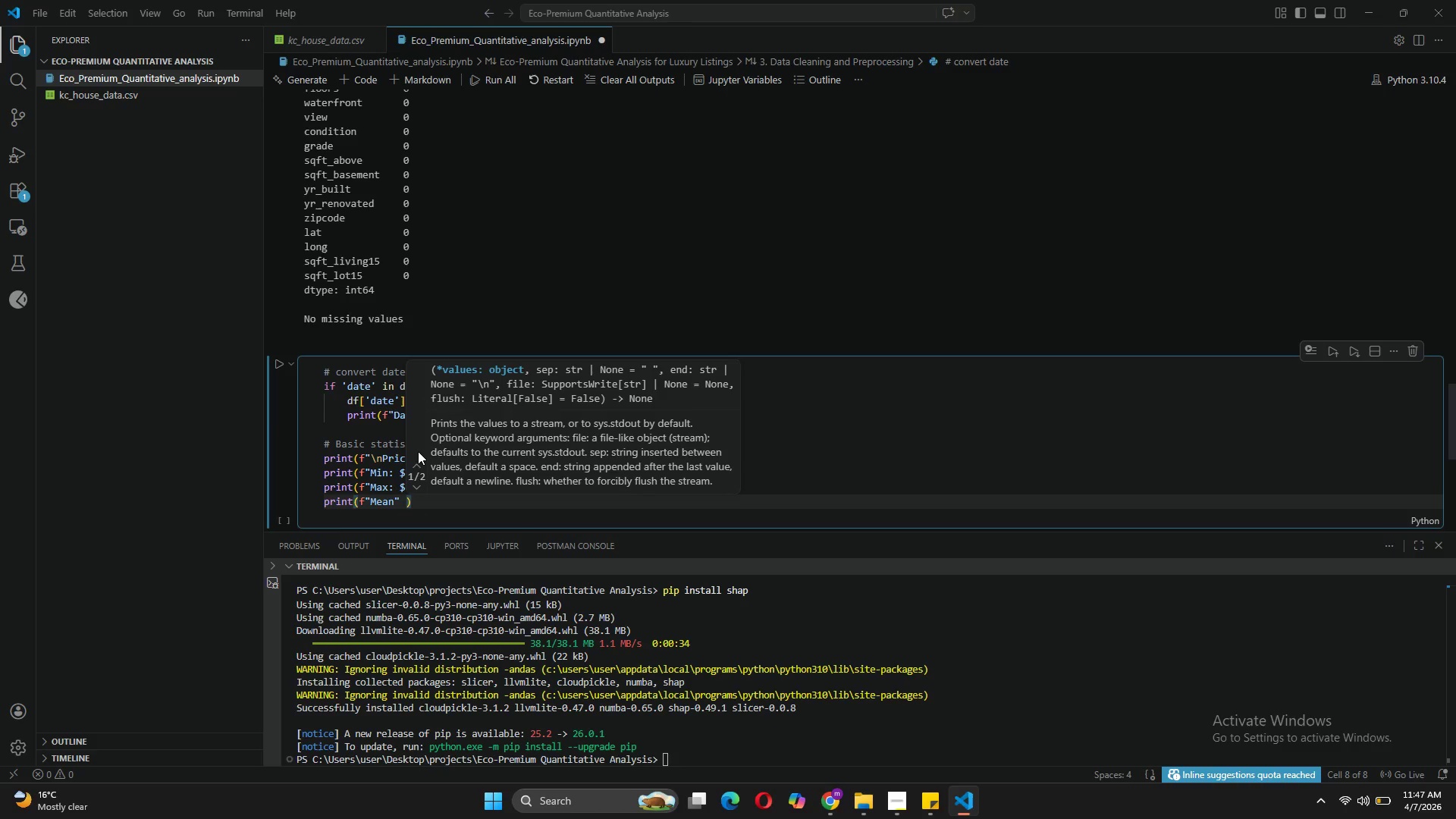 
key(ArrowLeft)
 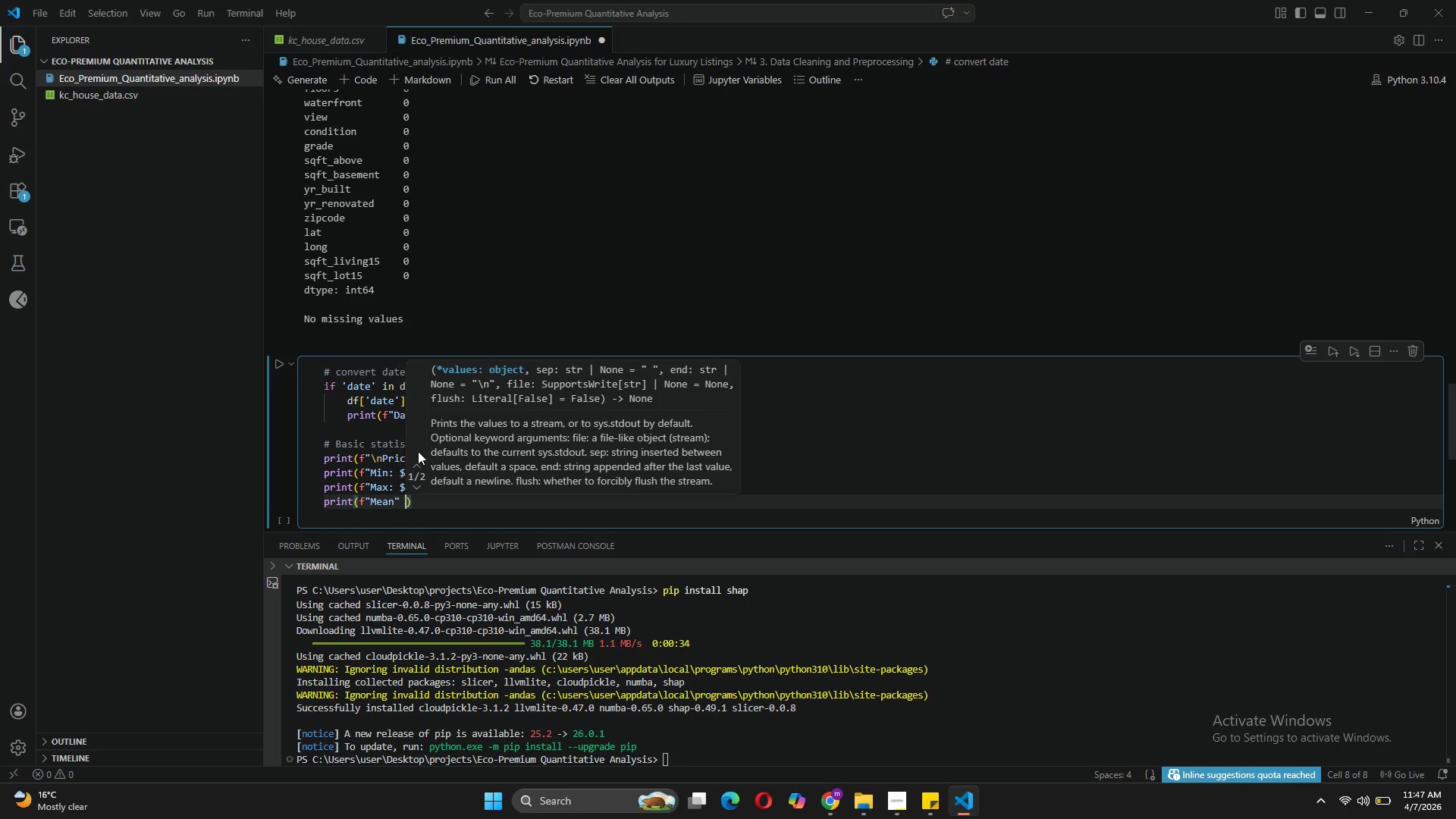 
key(ArrowRight)
 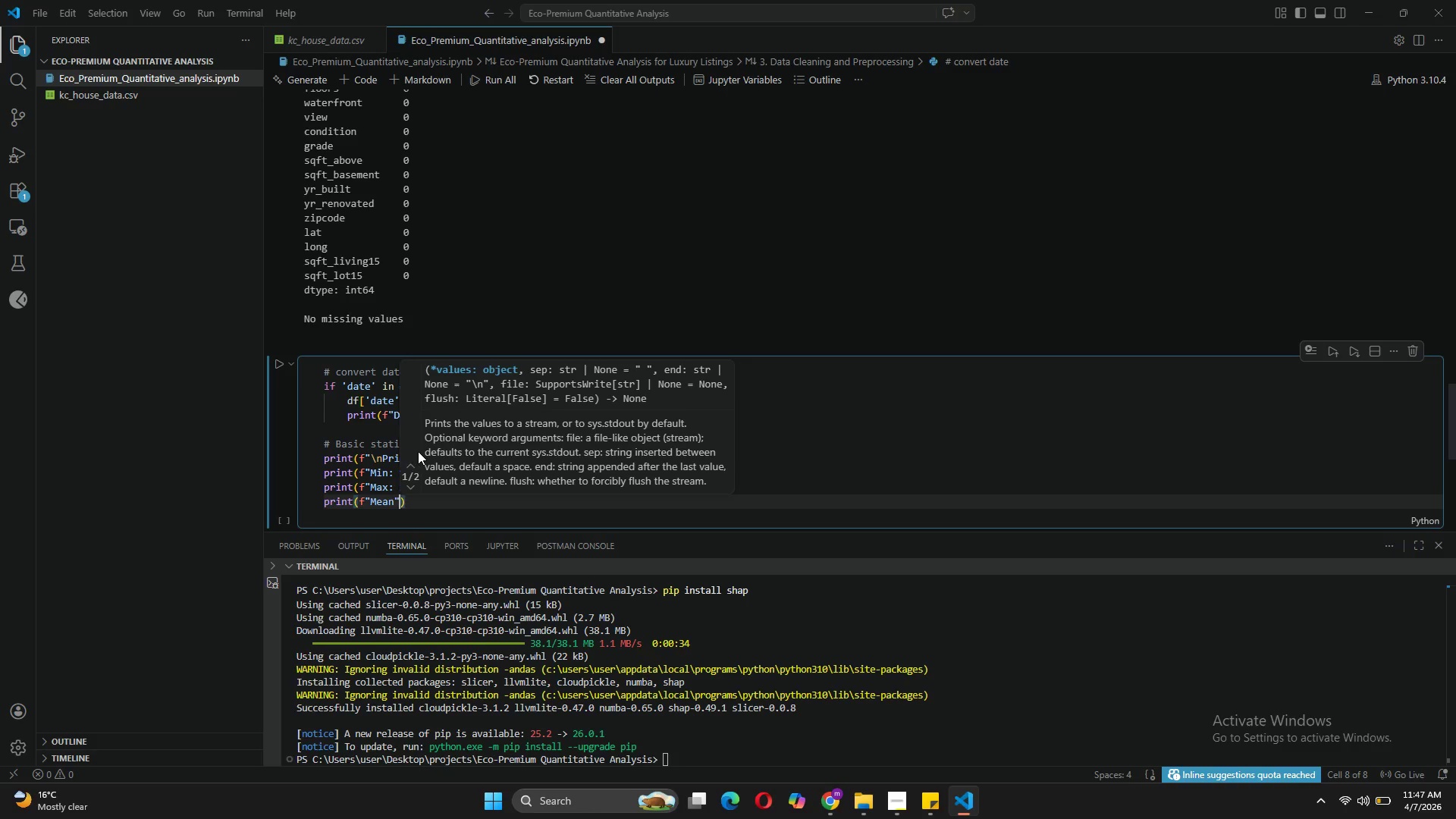 
key(Backspace)
 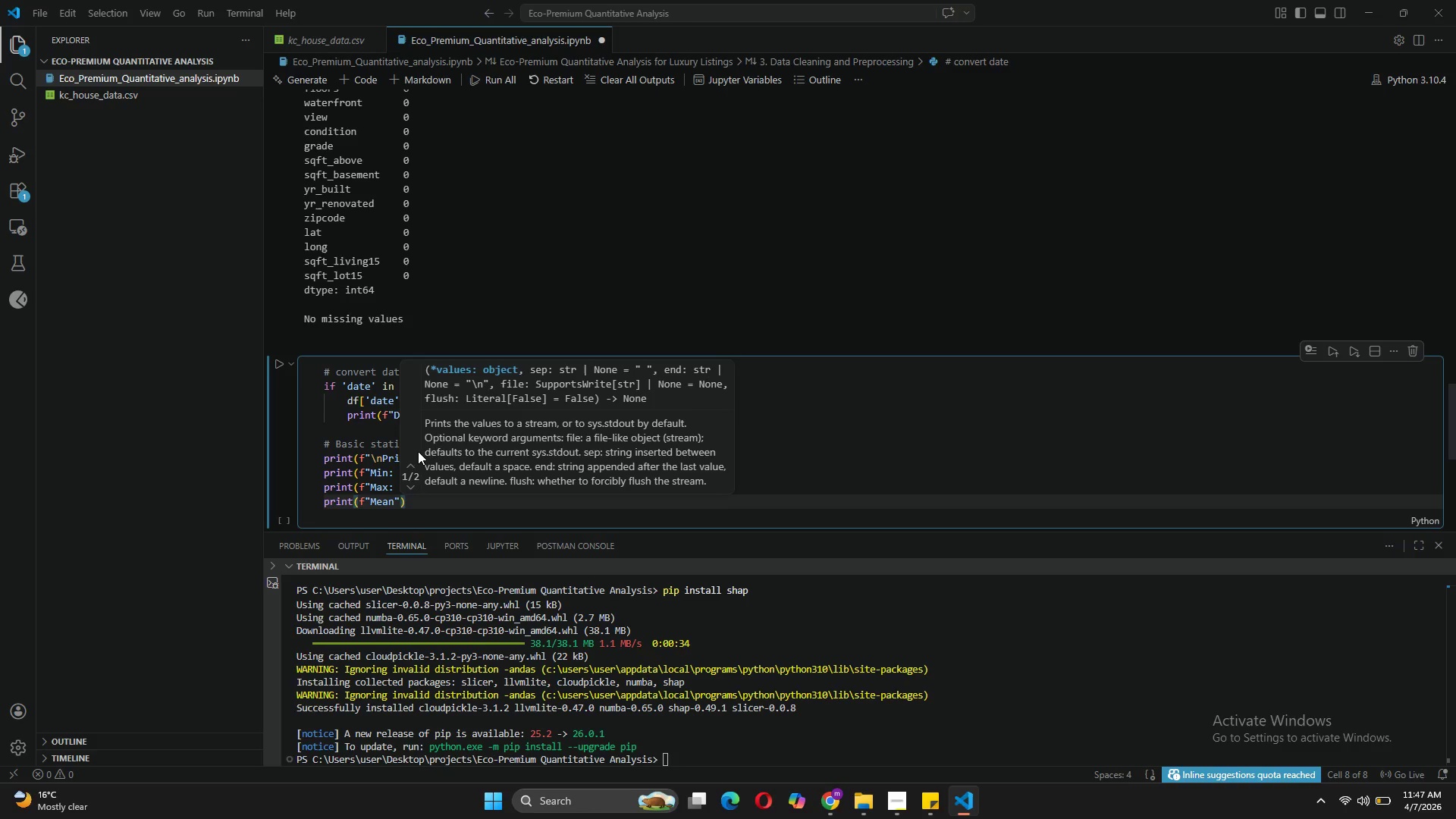 
key(ArrowLeft)
 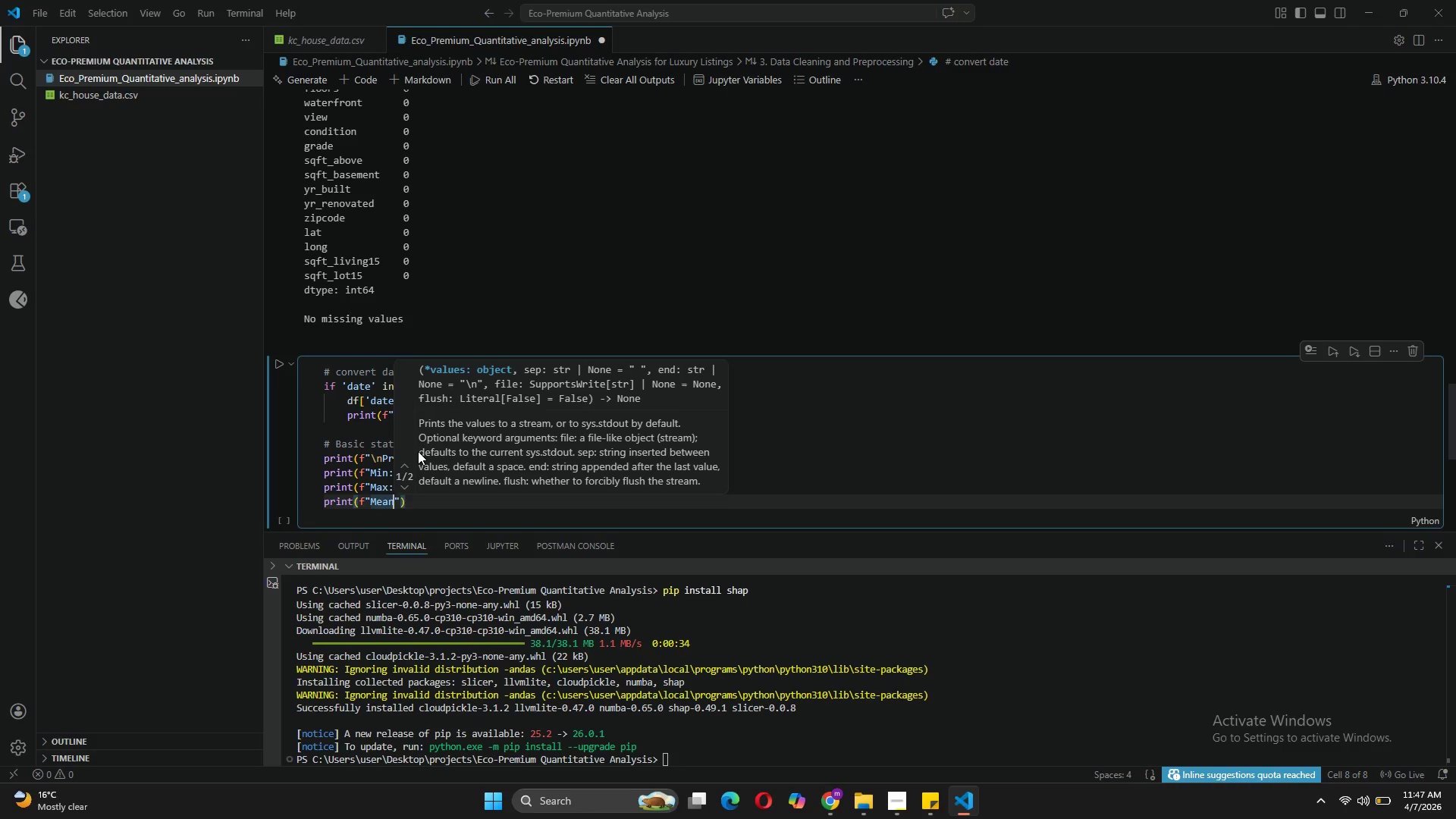 
type(: ${df['price)
 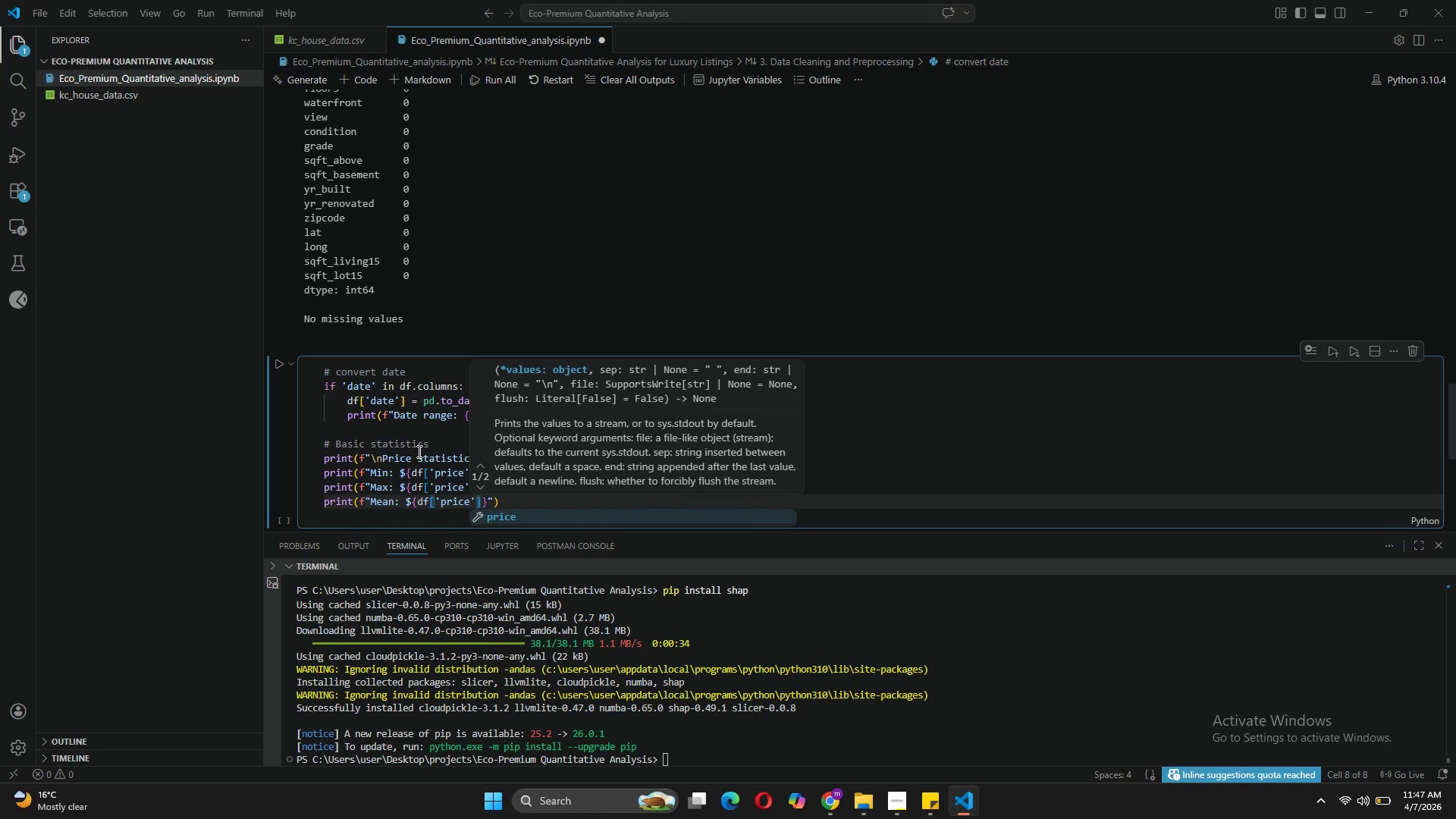 
key(ArrowRight)
 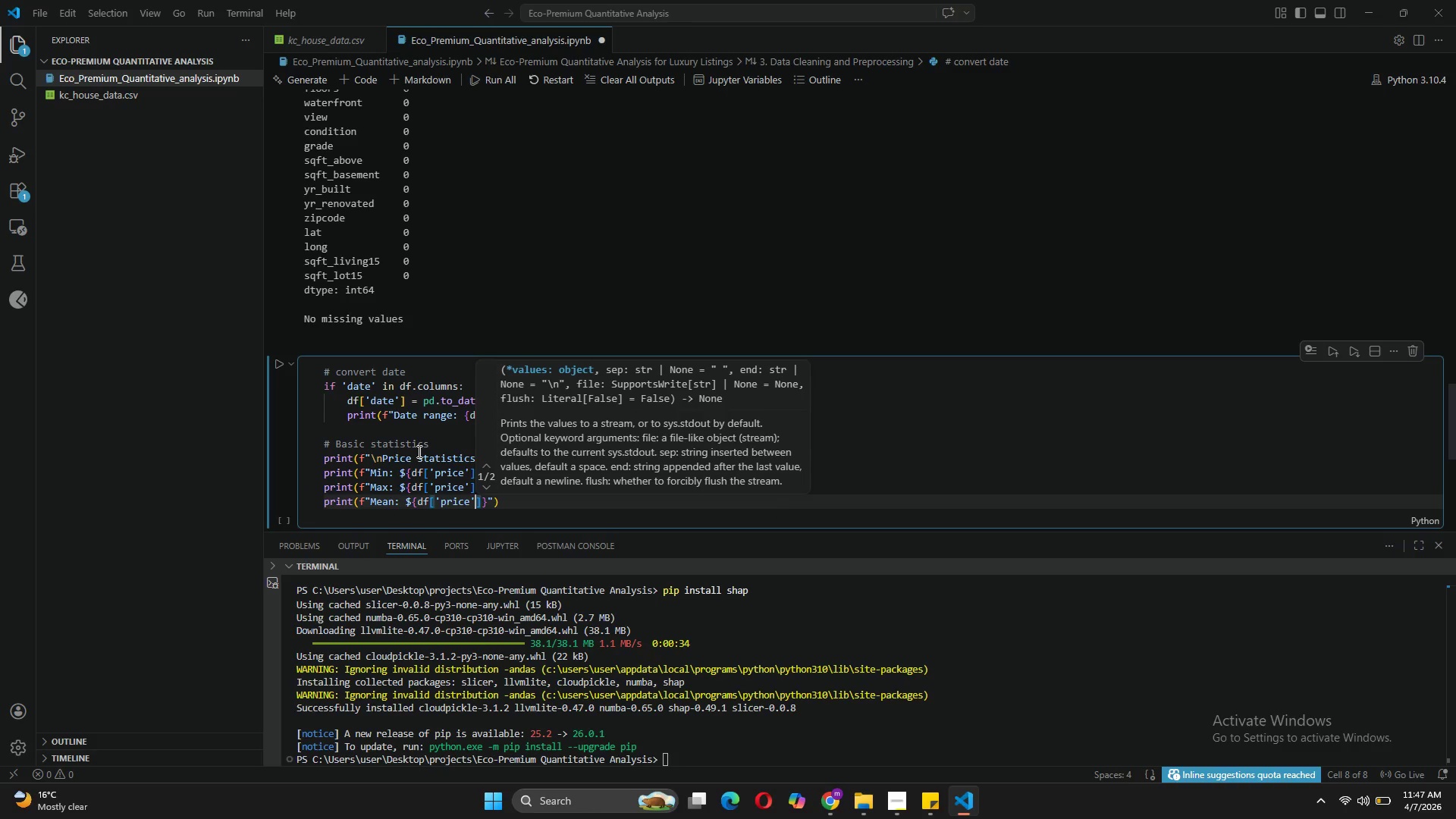 
key(ArrowRight)
 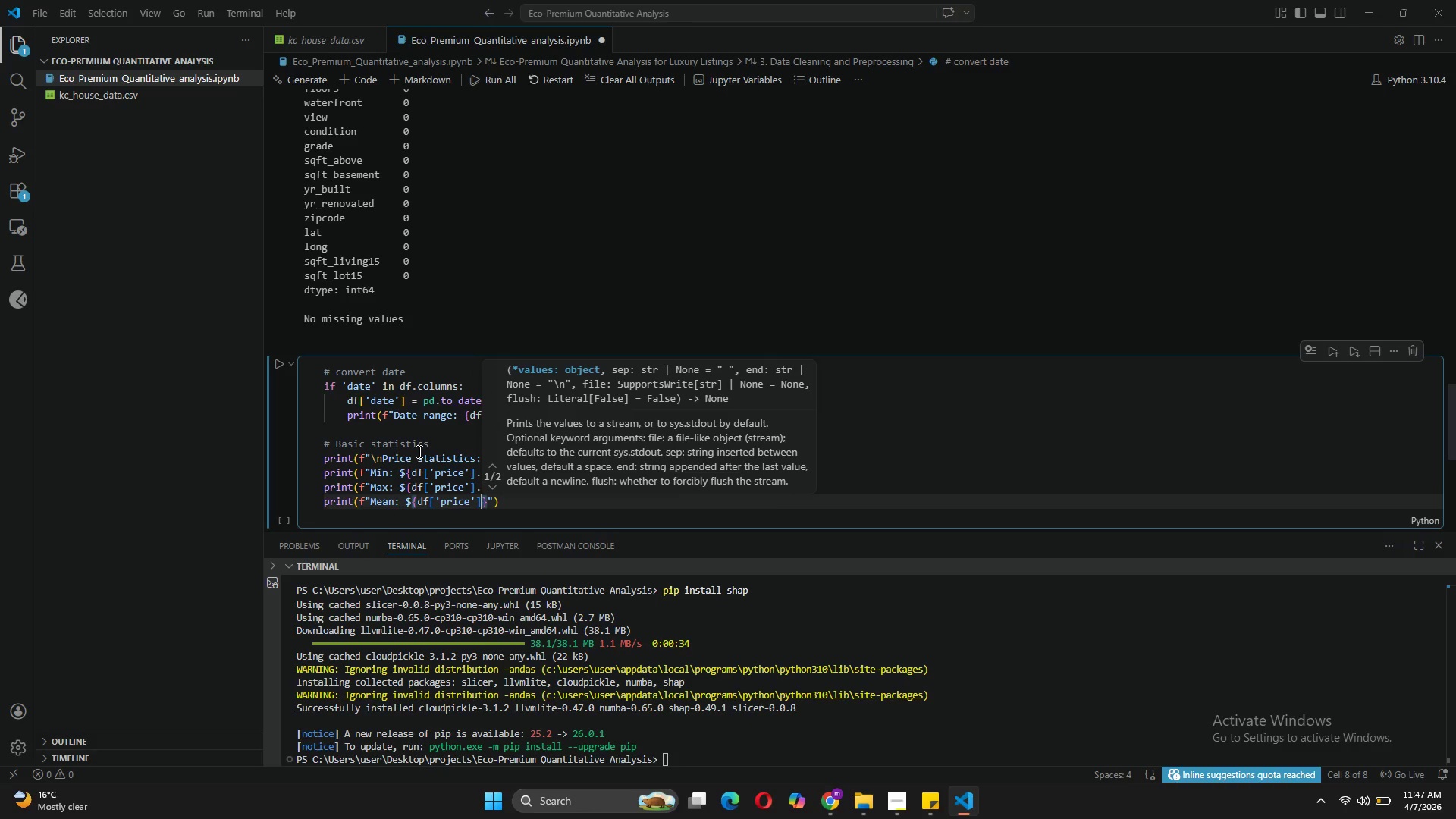 
type(.mean()
 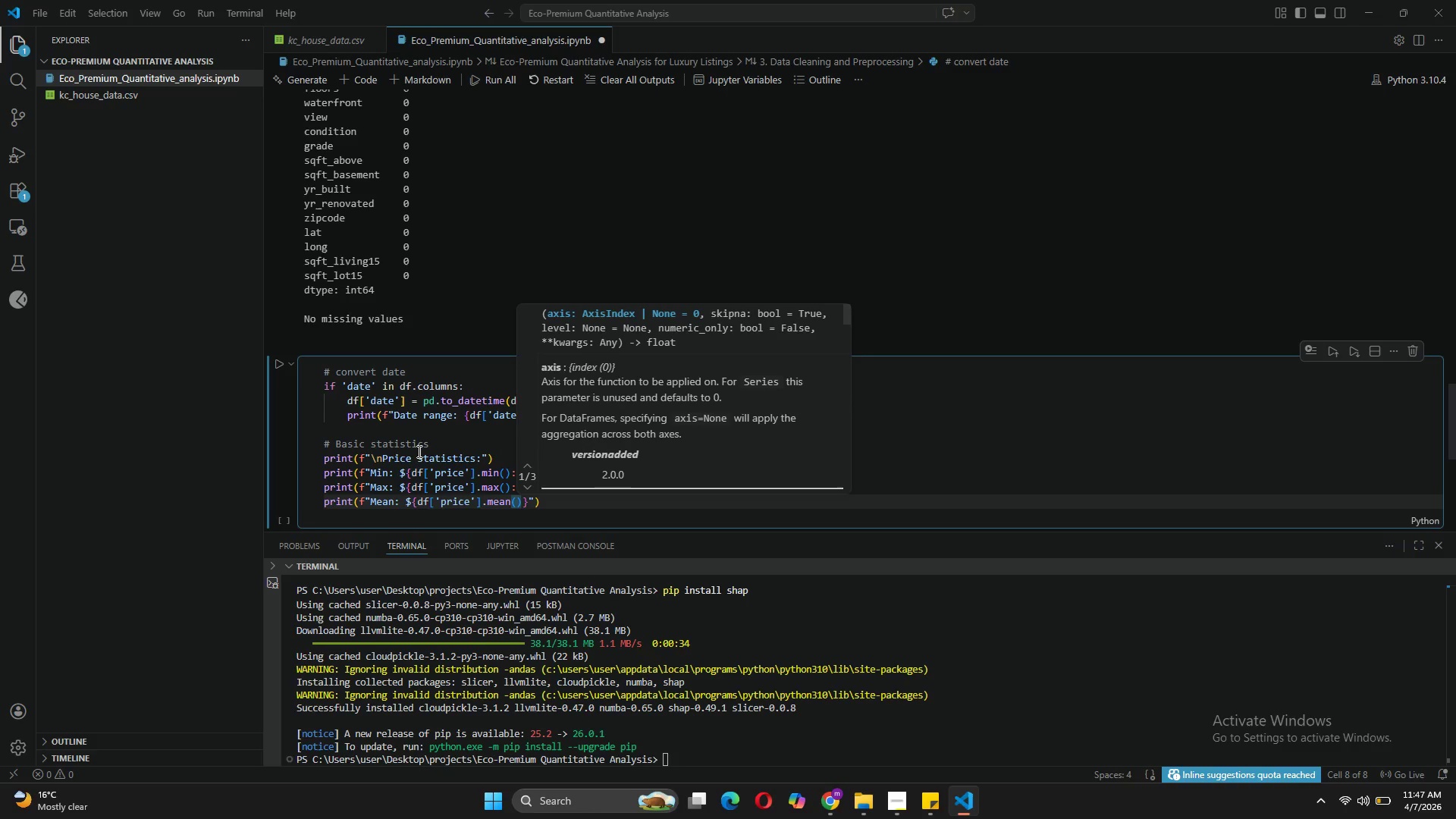 
key(ArrowRight)
 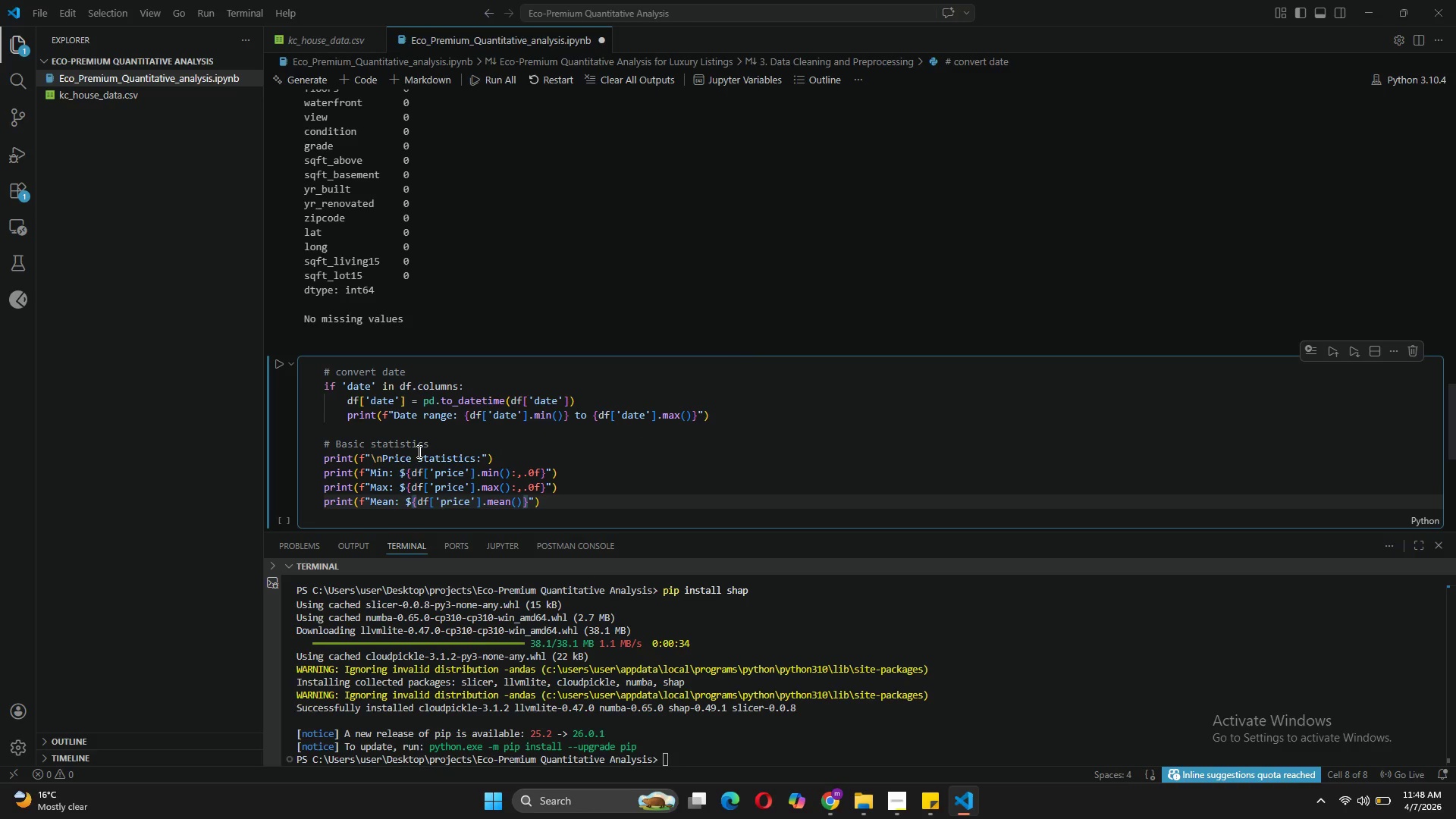 
type(:,.0f)
 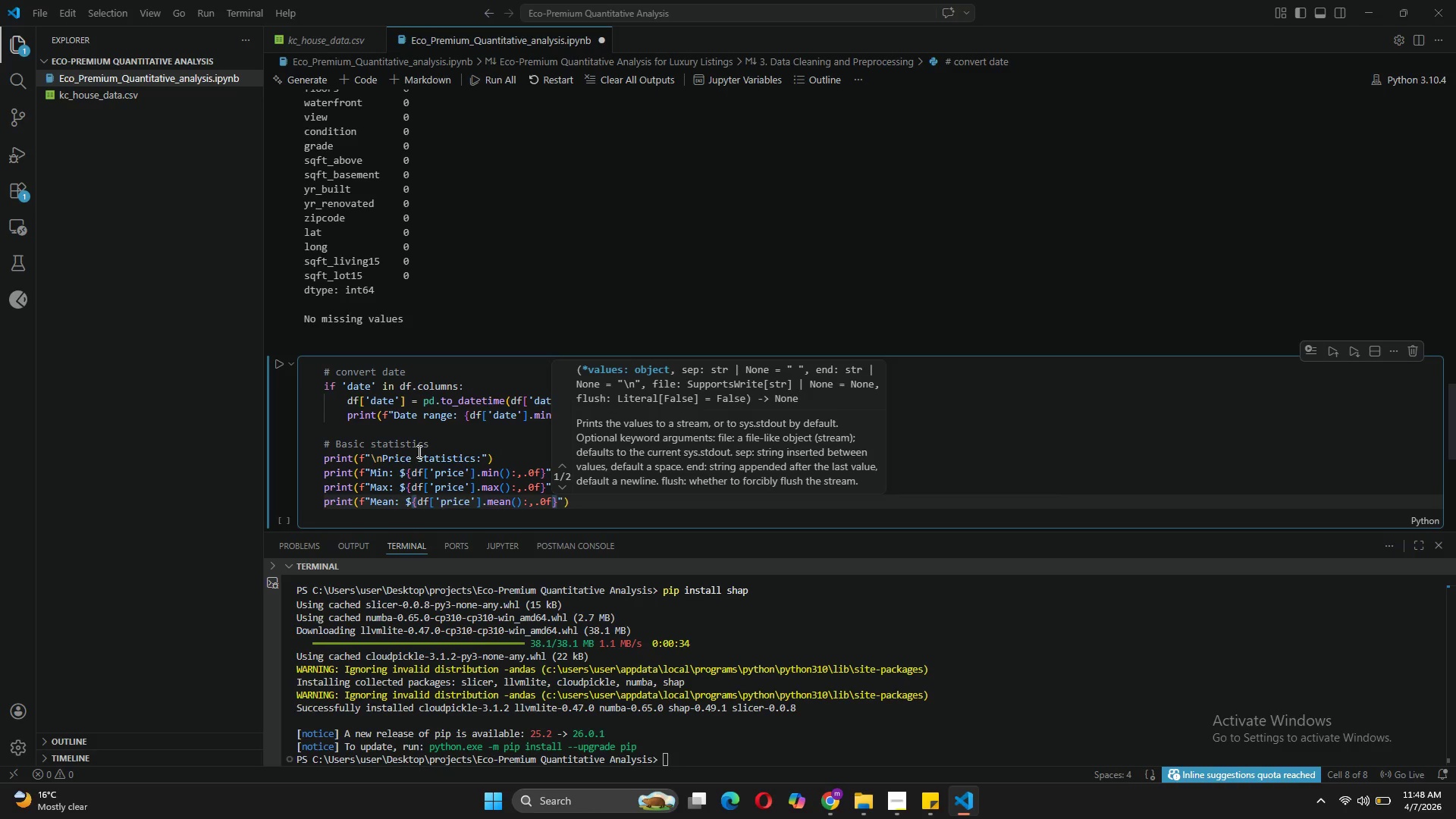 
key(ArrowRight)
 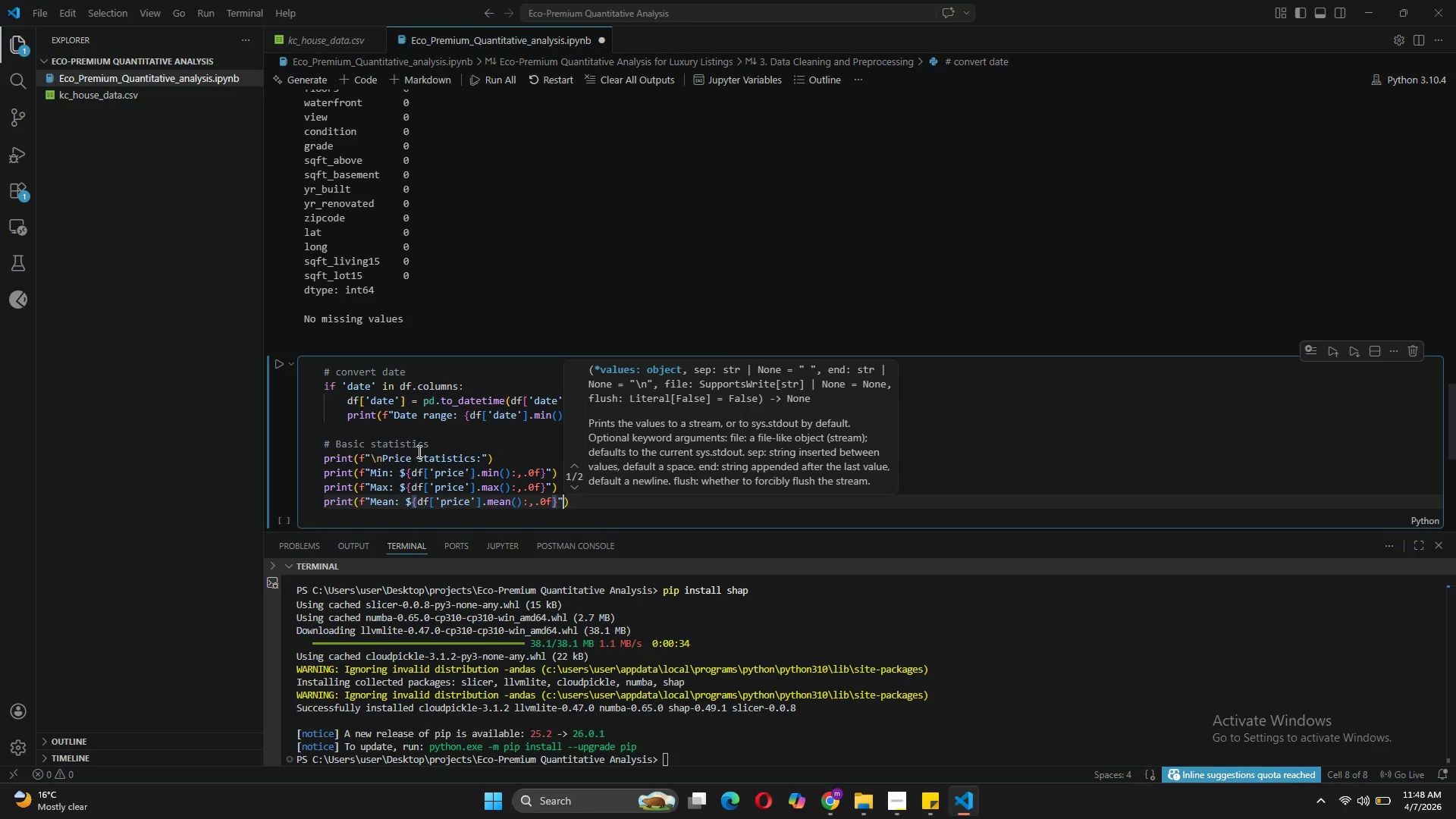 
key(ArrowRight)
 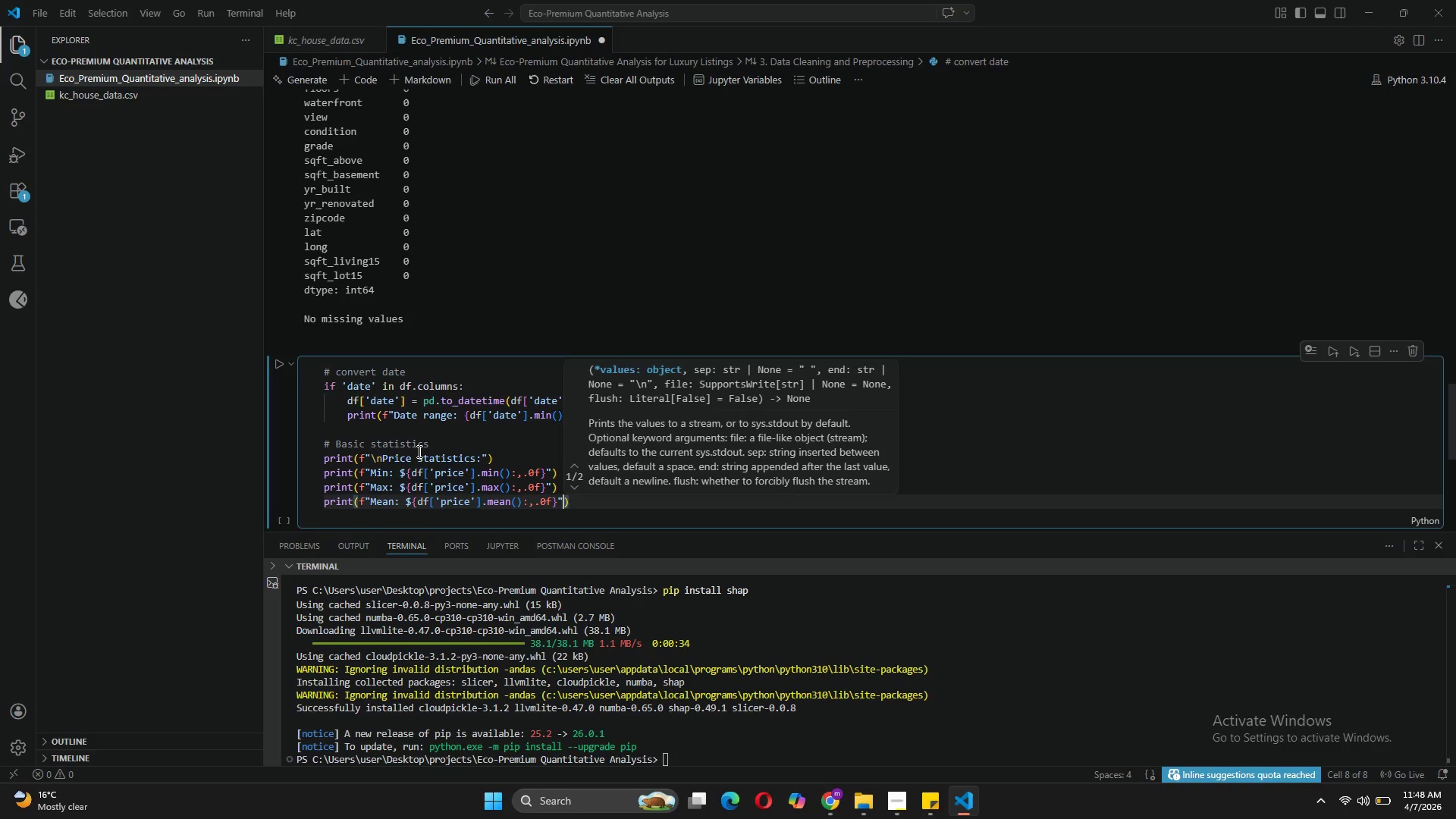 
key(ArrowRight)
 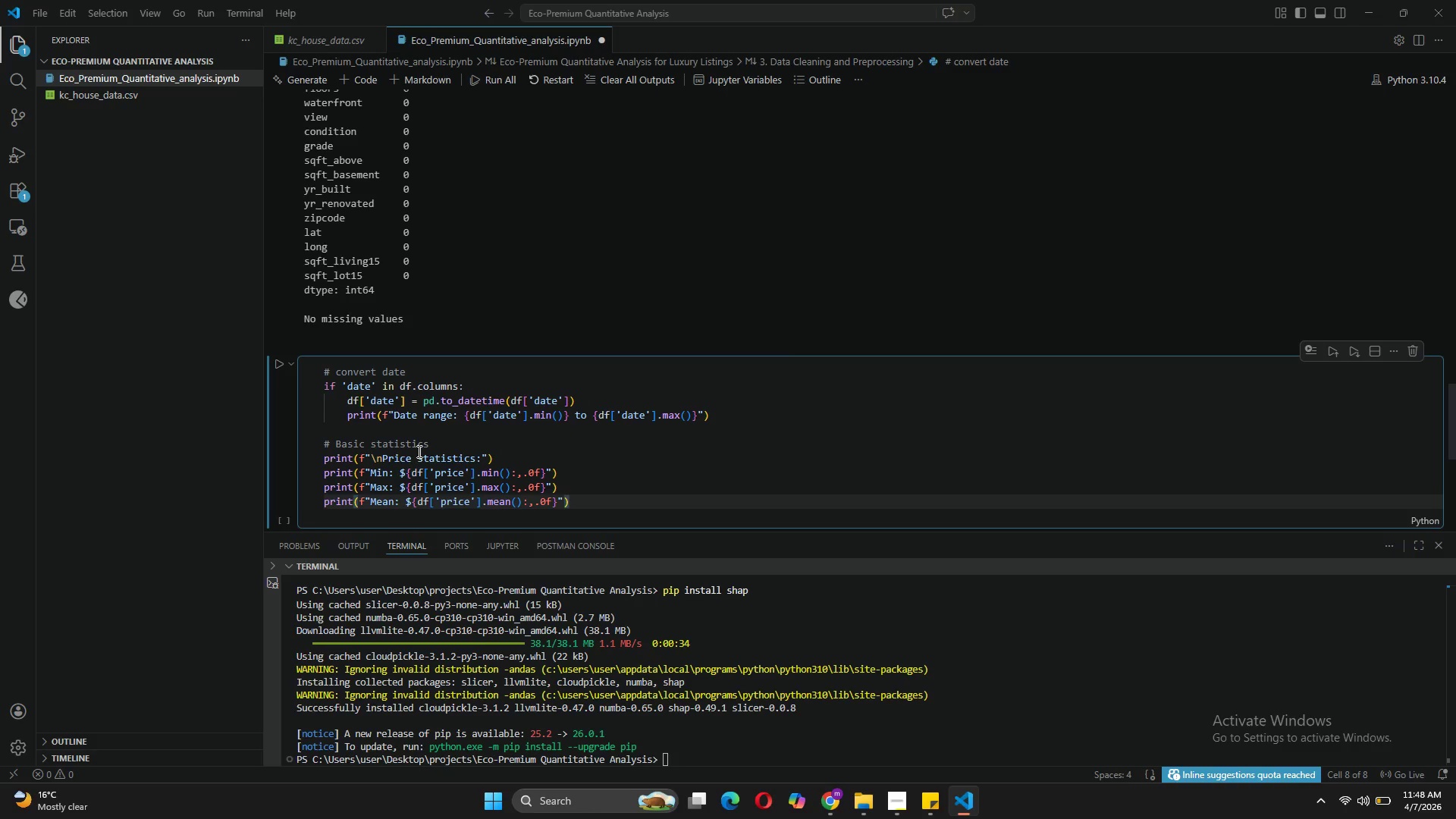 
key(Enter)
 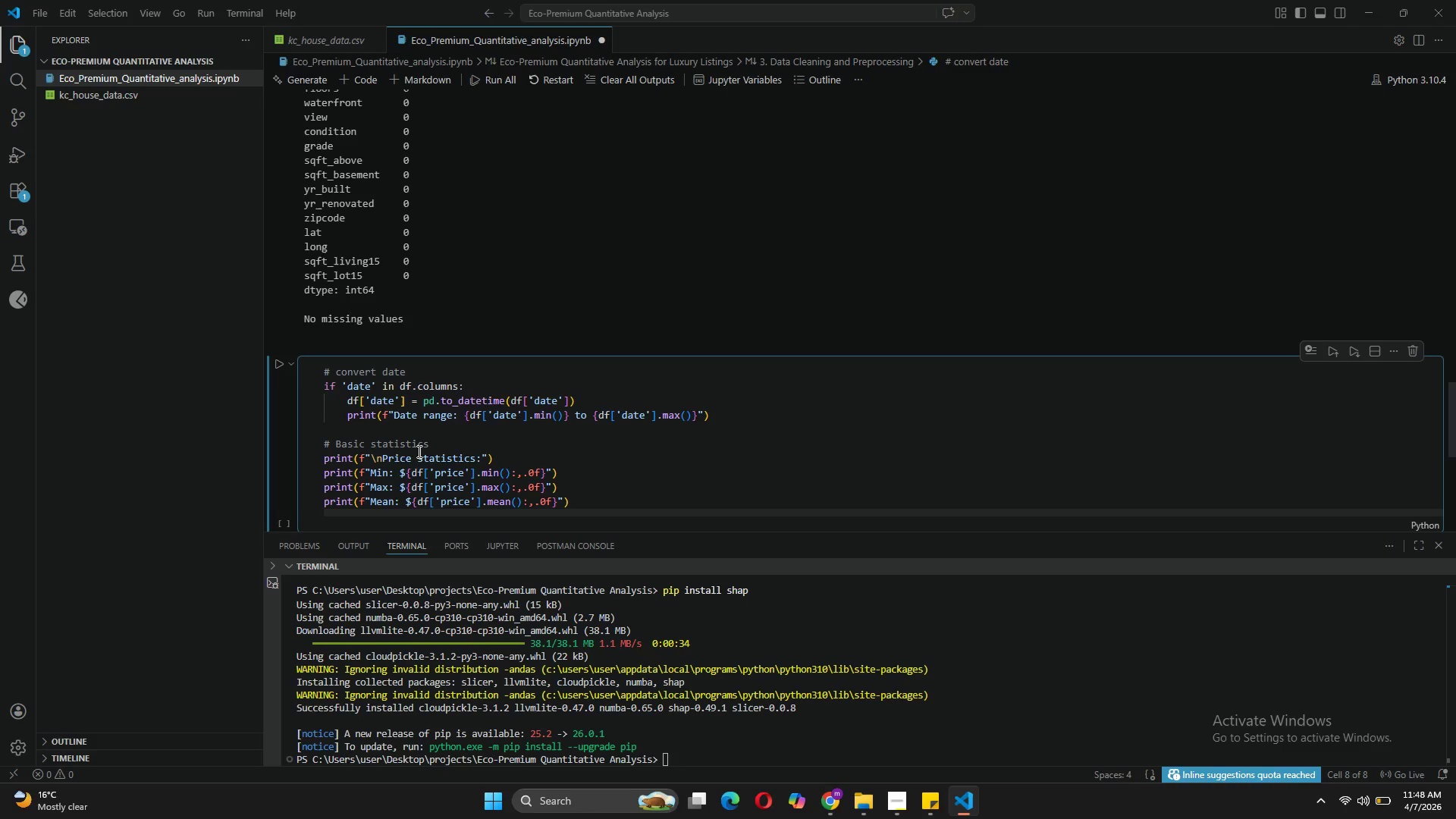 
type(print(f"Median: ${df['price )
key(Backspace)
 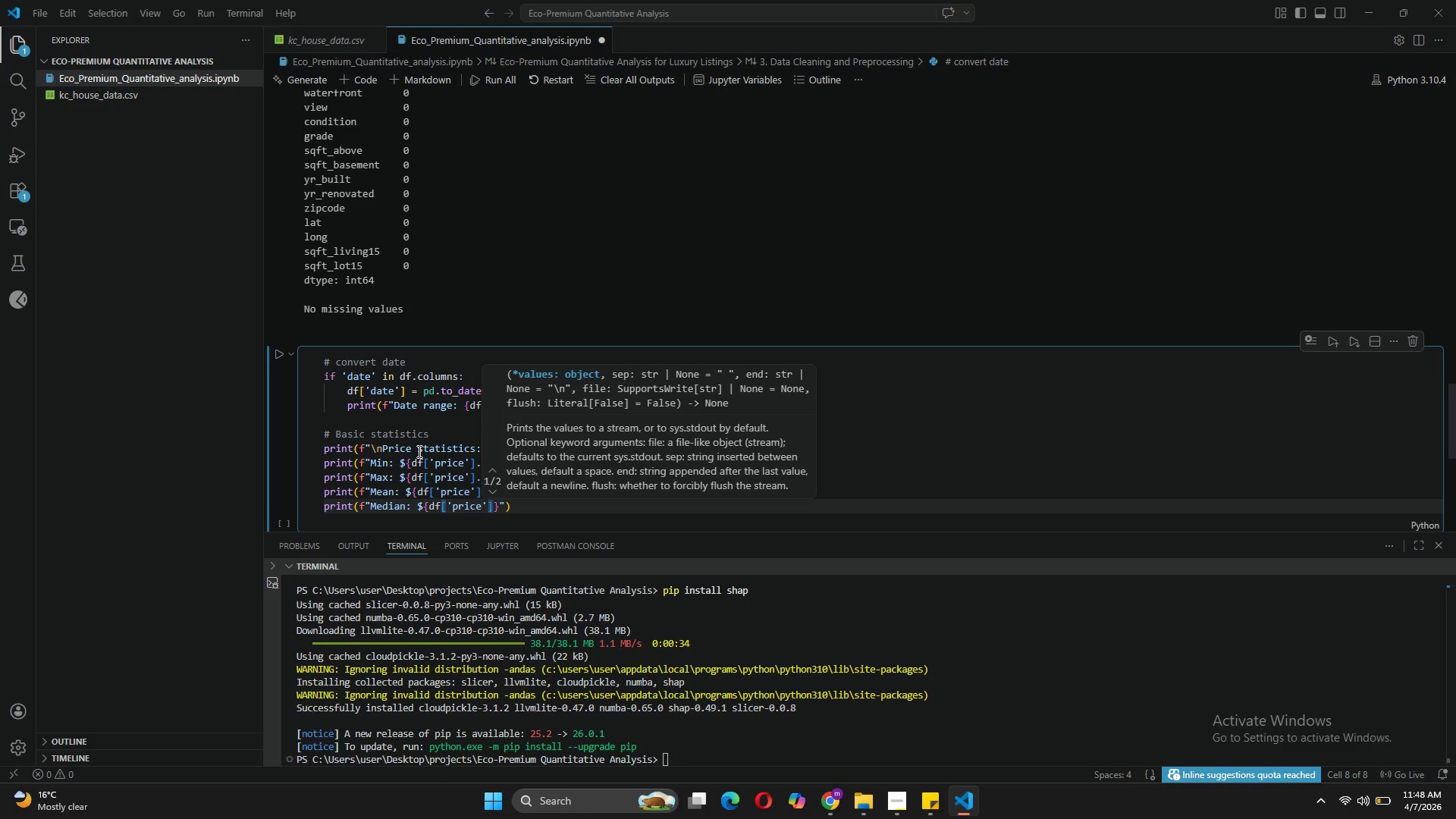 
key(ArrowRight)
 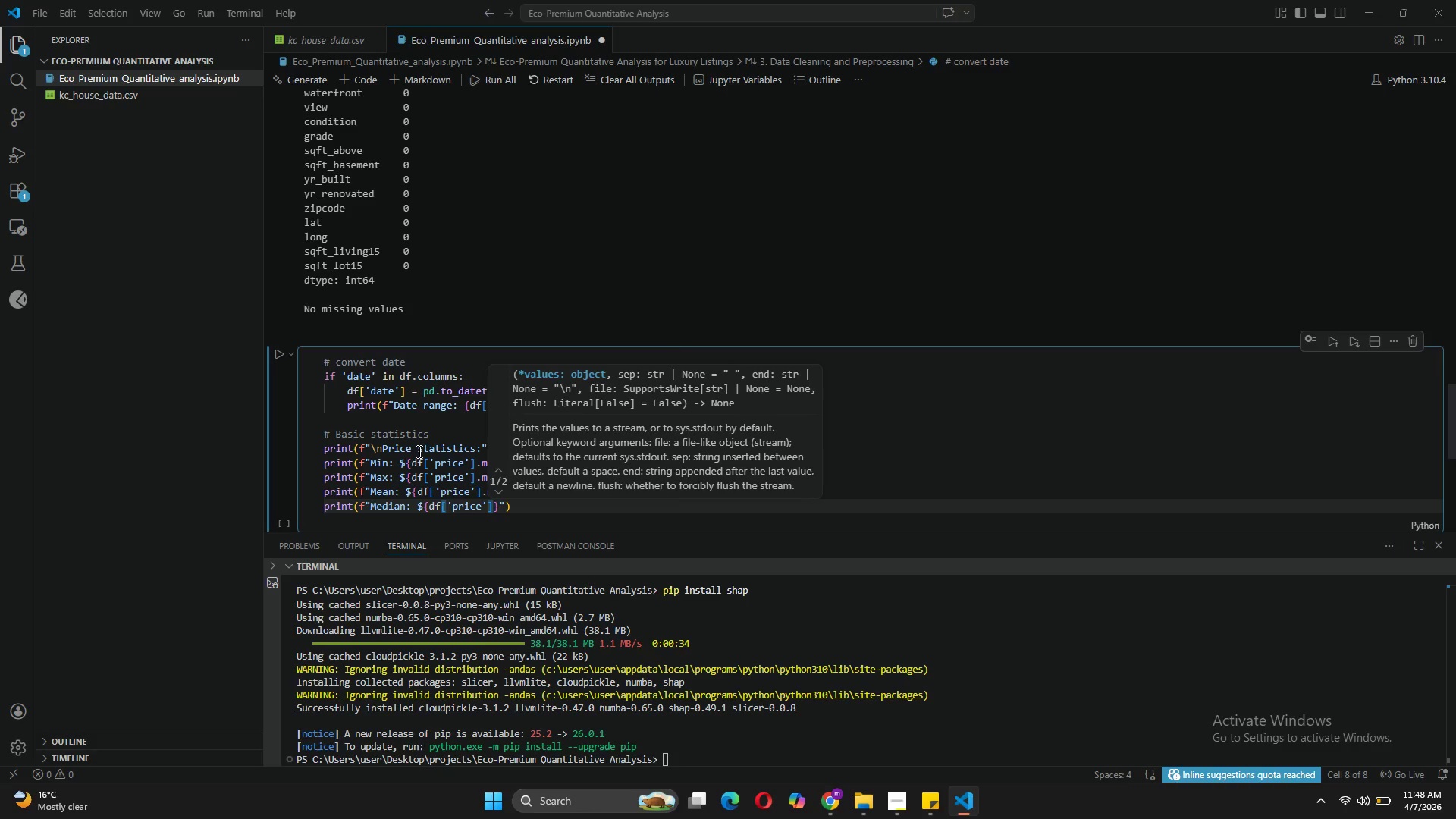 
key(ArrowRight)
 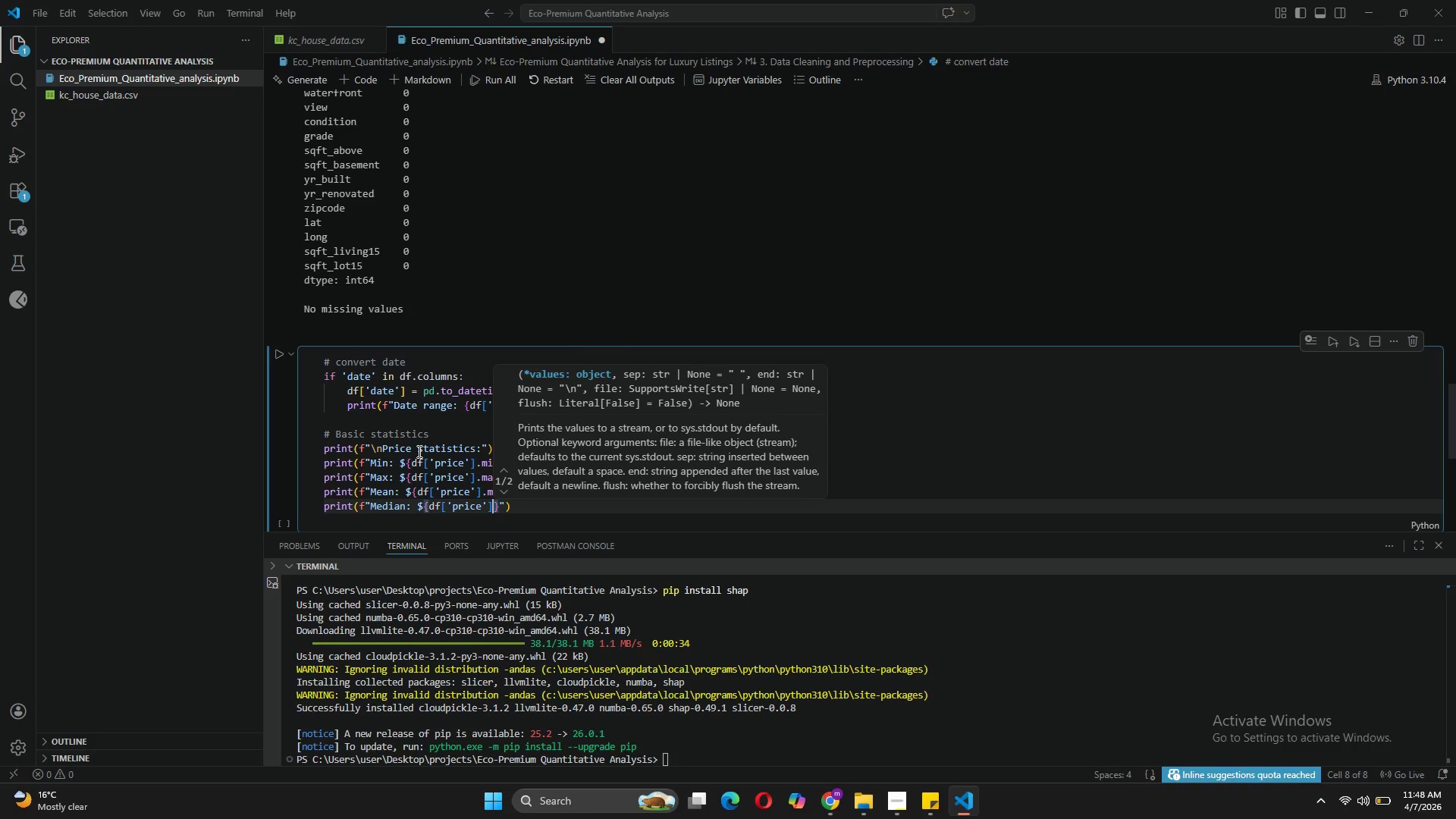 
wait(5.45)
 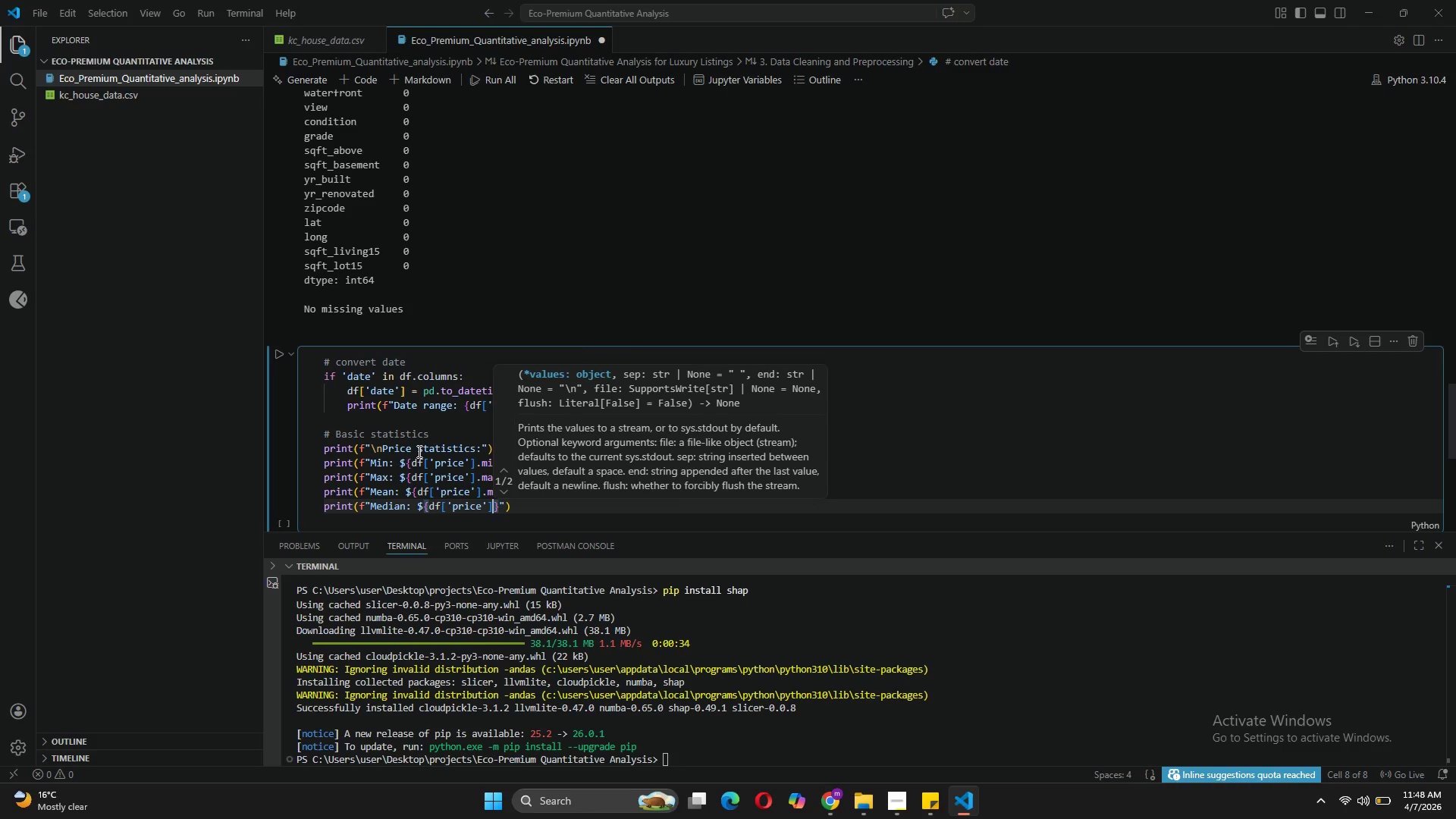 
type(,median)
 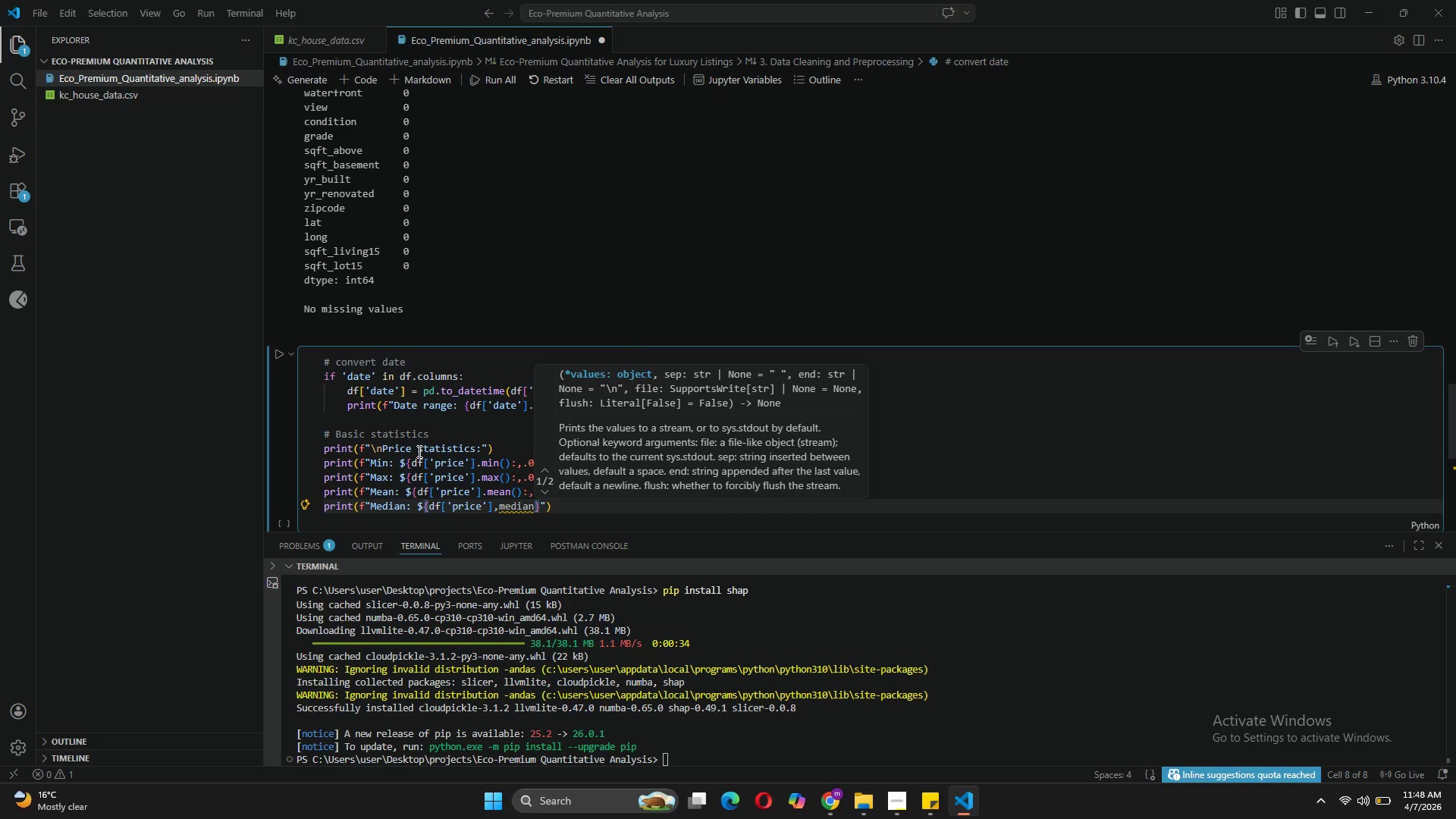 
key(ArrowLeft)
 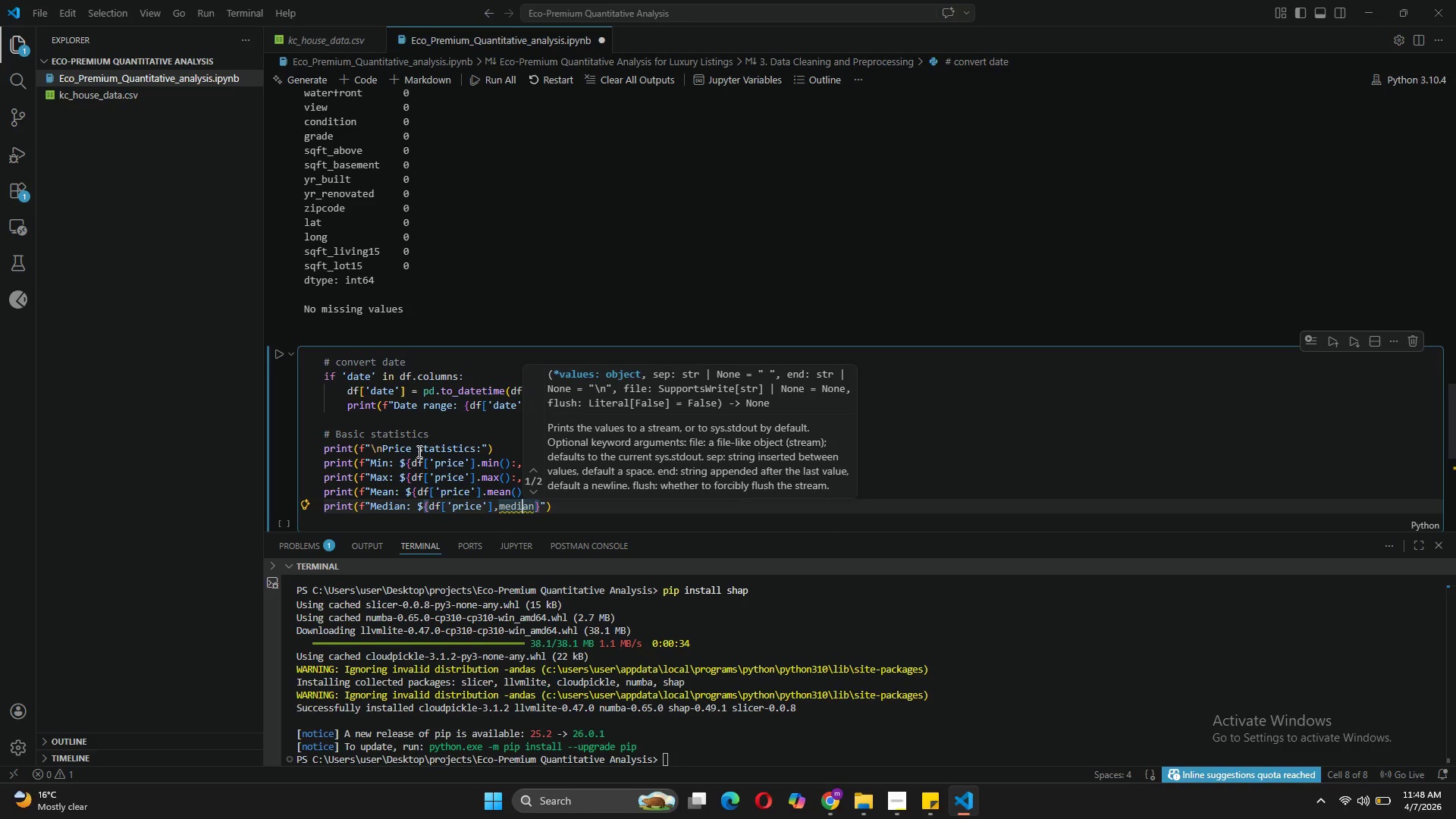 
key(ArrowLeft)
 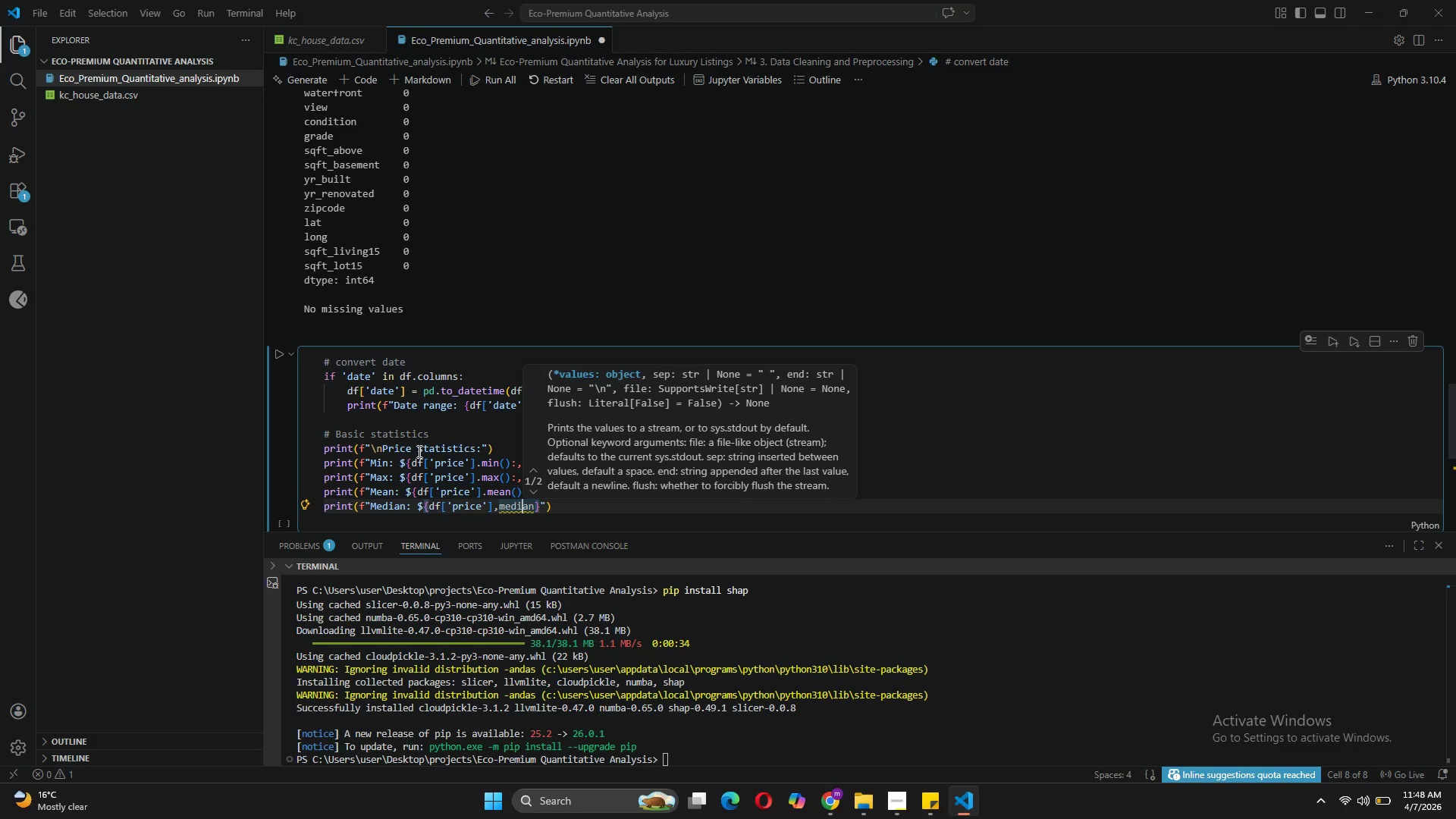 
key(ArrowLeft)
 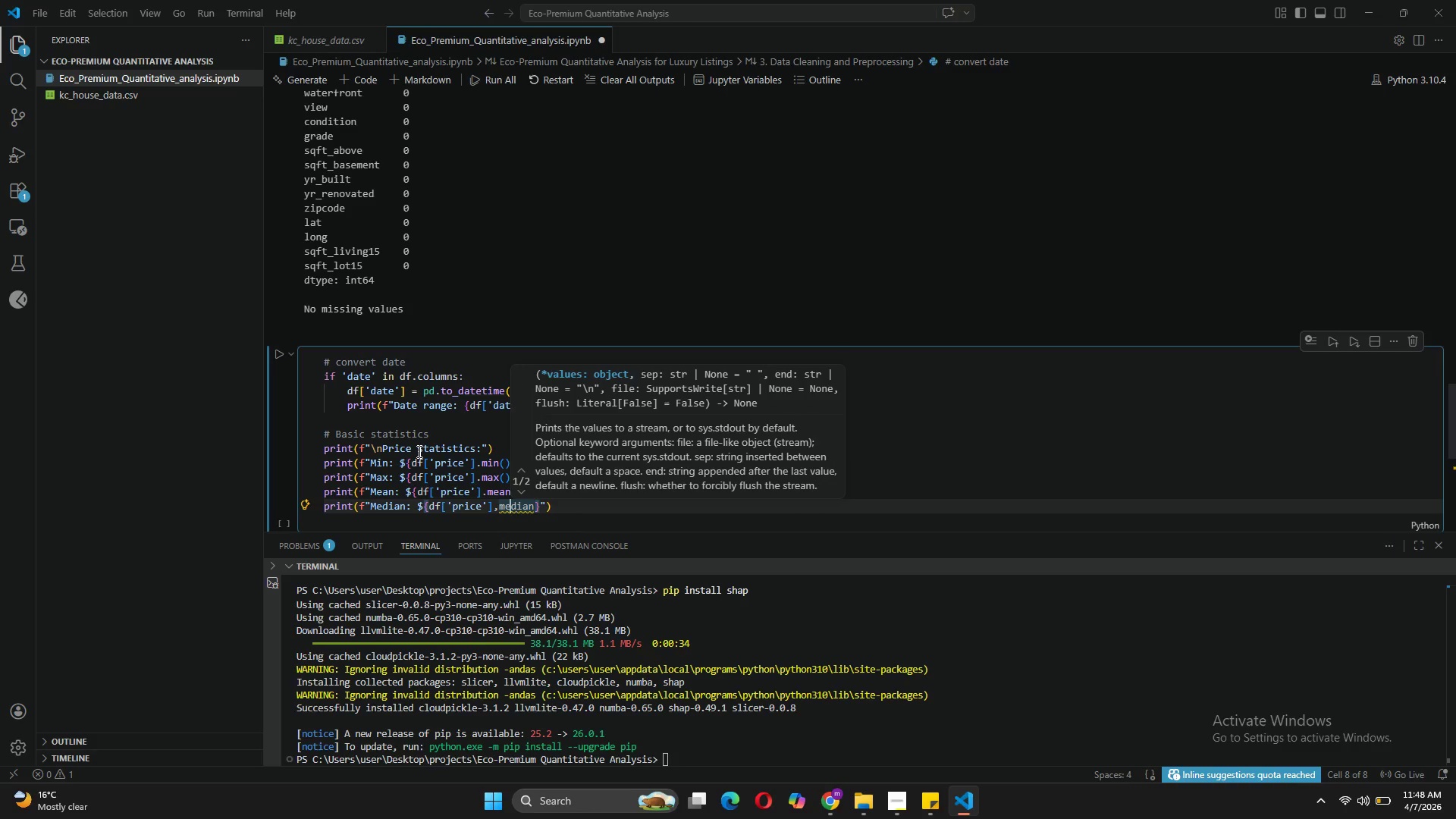 
key(ArrowLeft)
 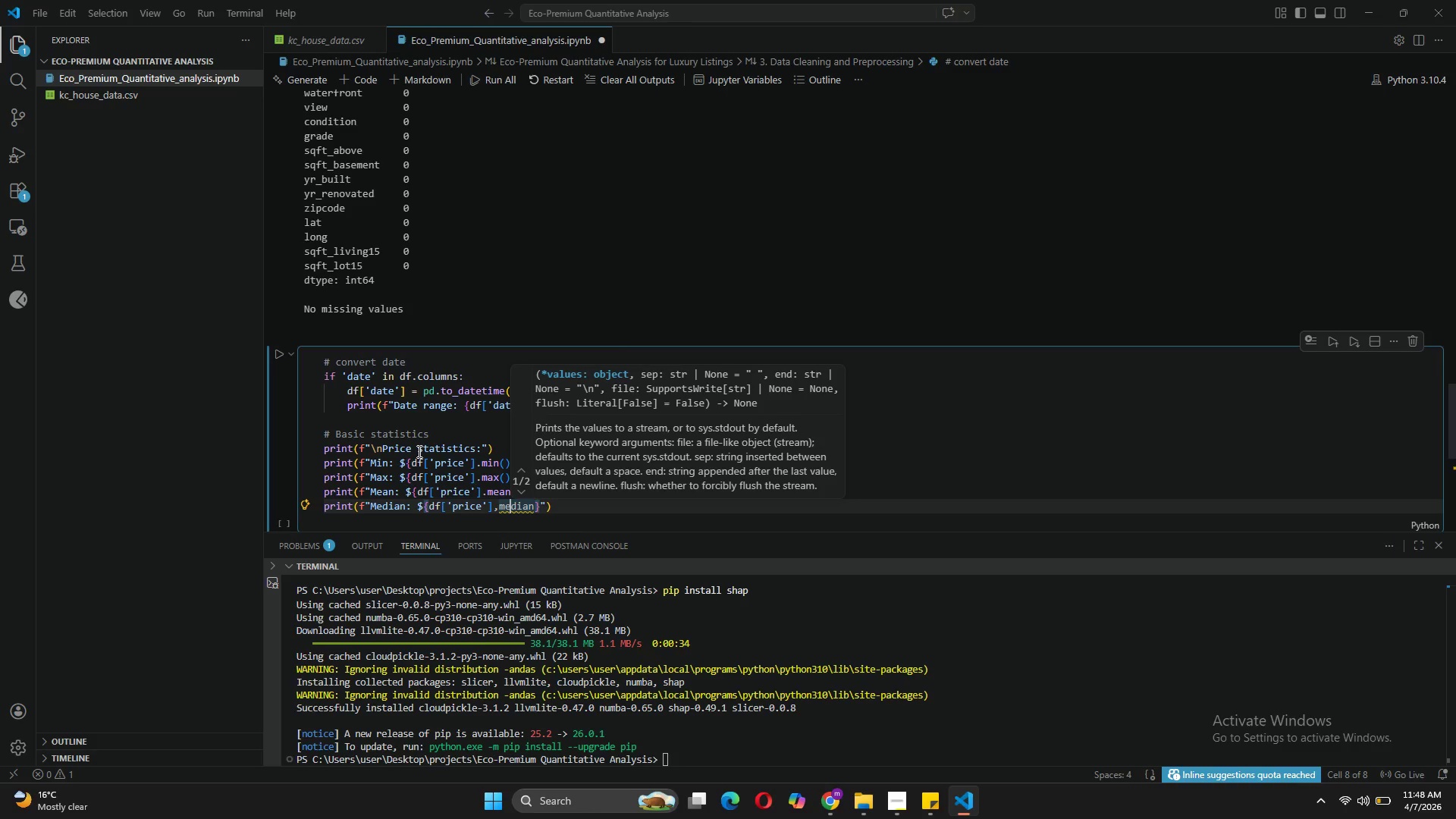 
key(ArrowLeft)
 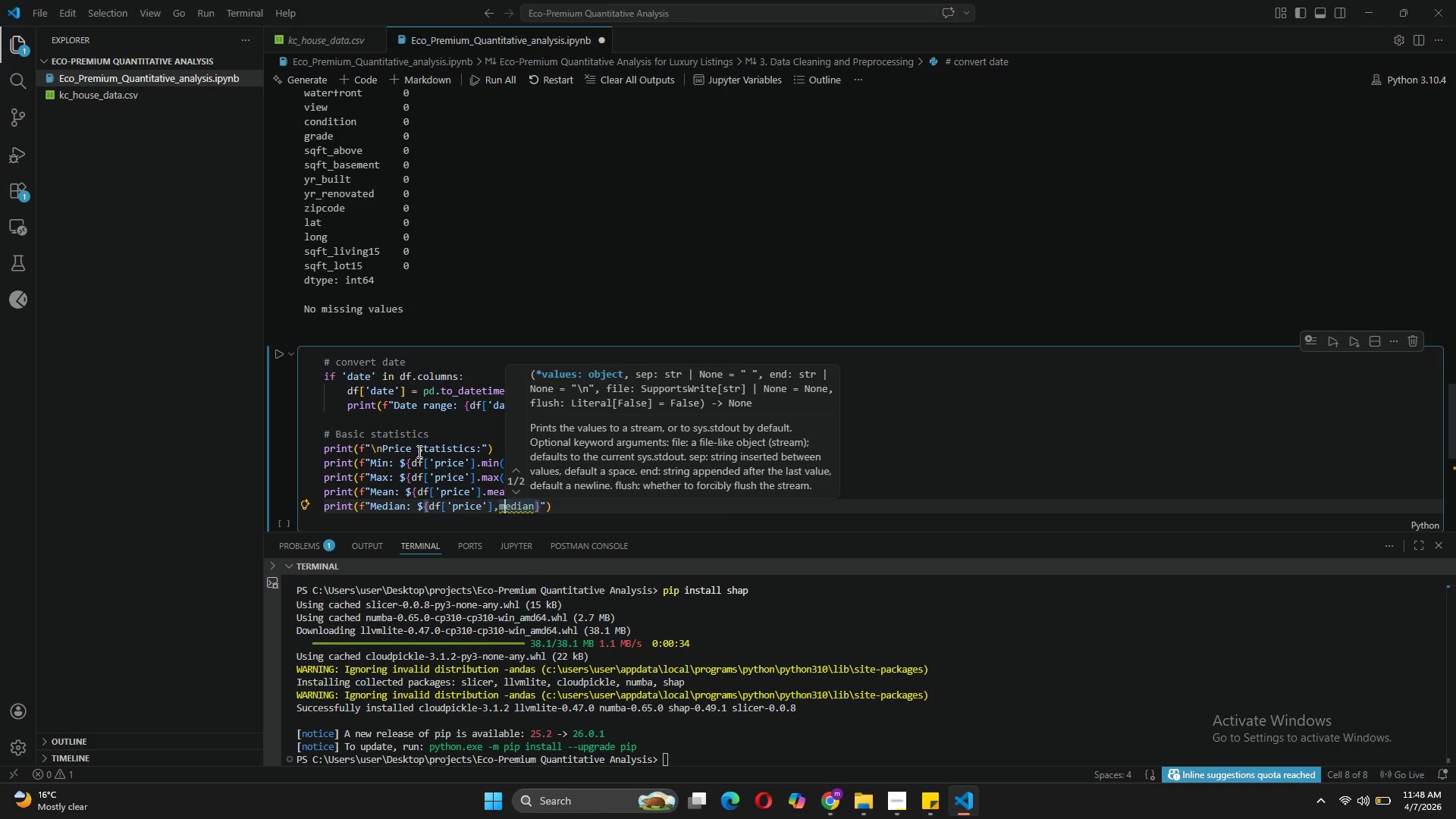 
key(ArrowLeft)
 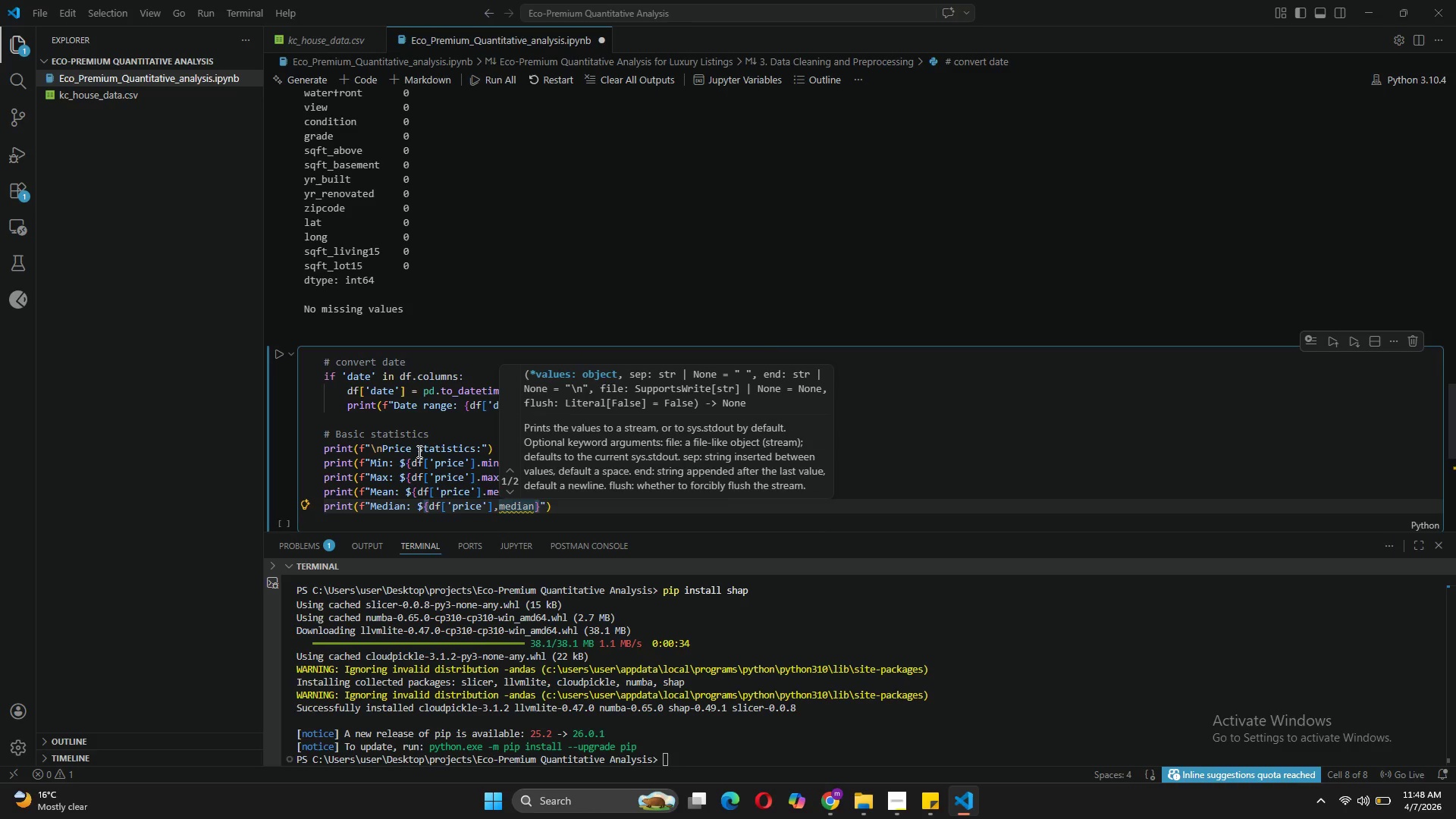 
key(Backspace)
 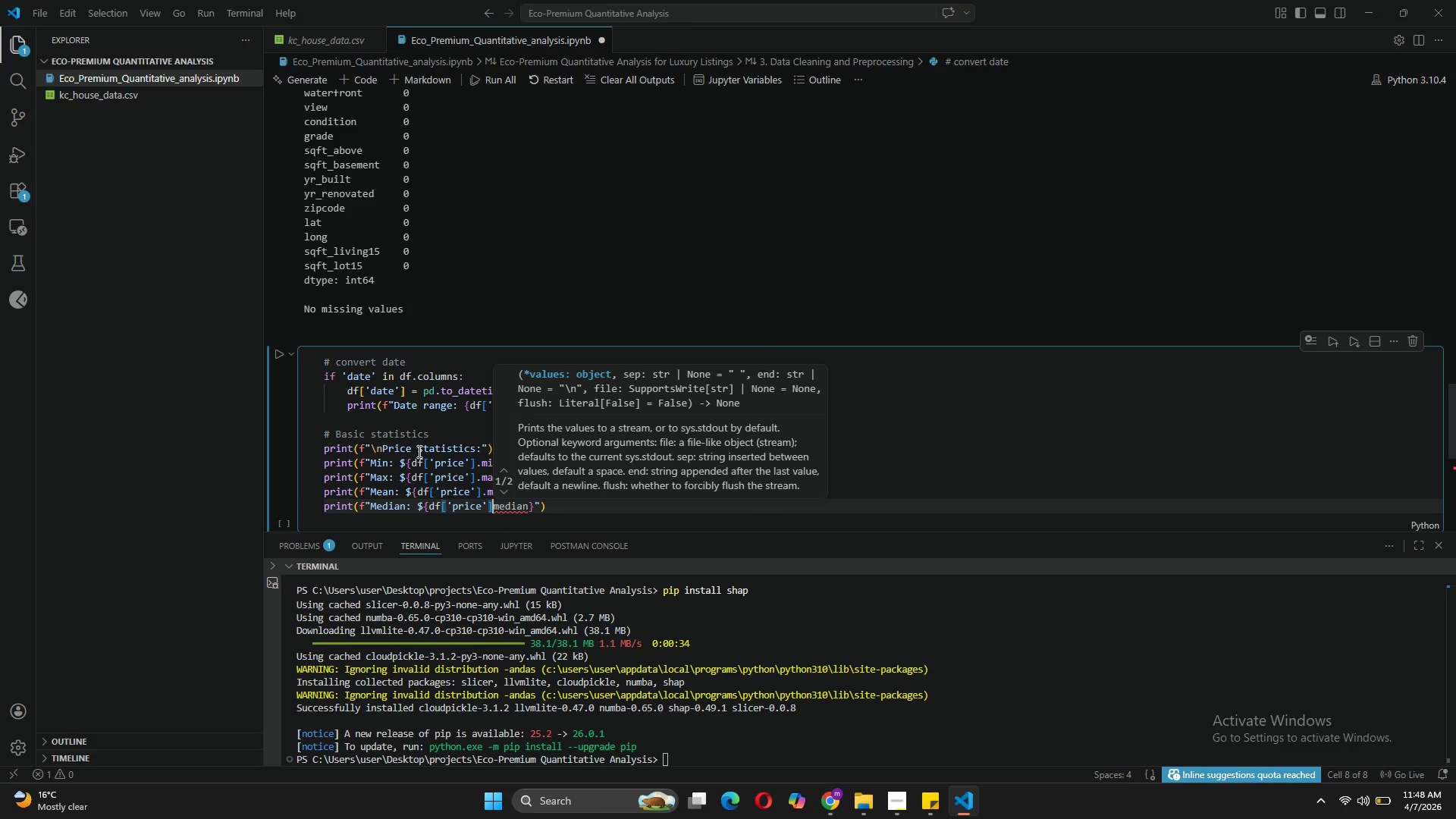 
key(Period)
 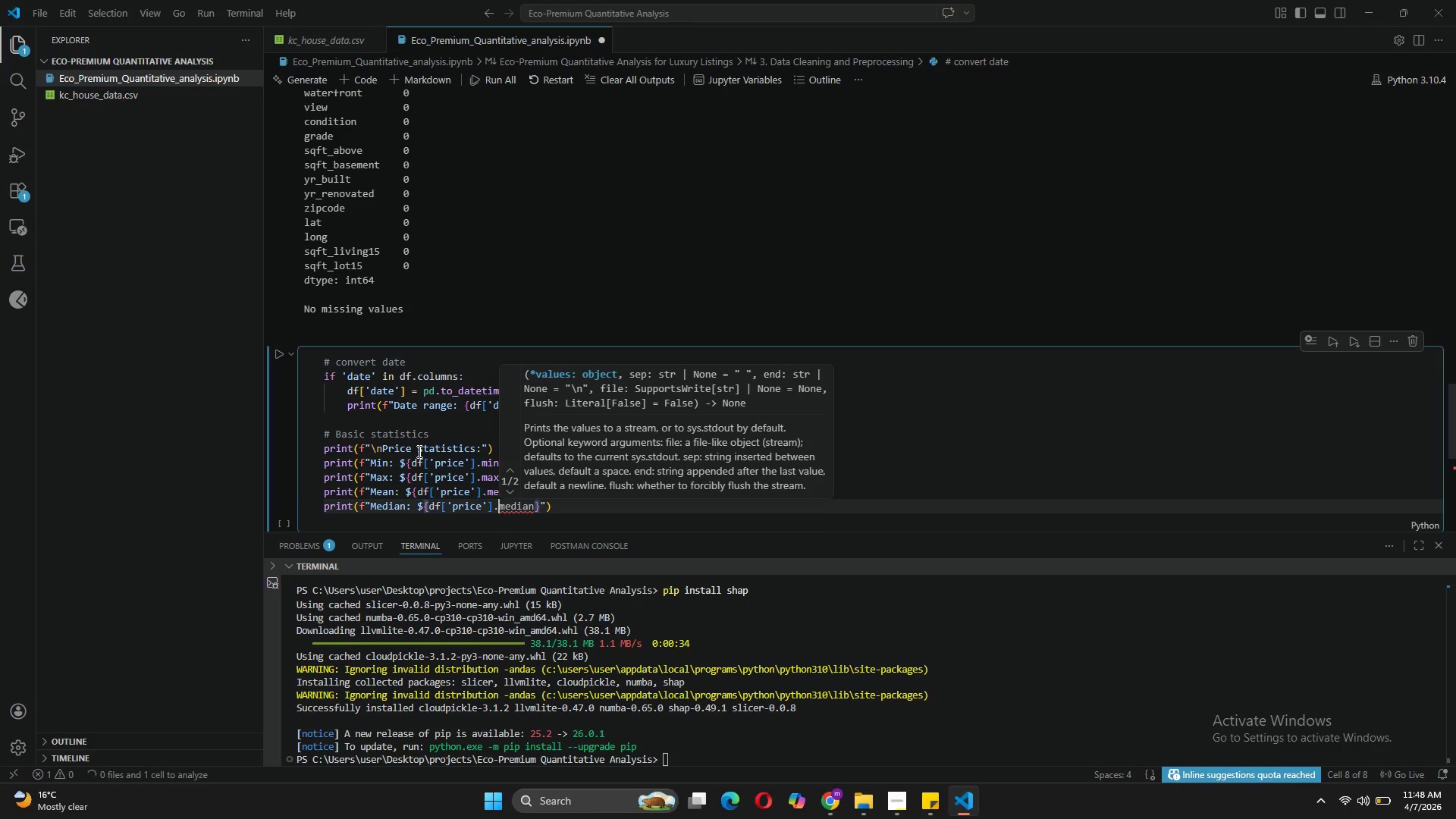 
key(ArrowRight)
 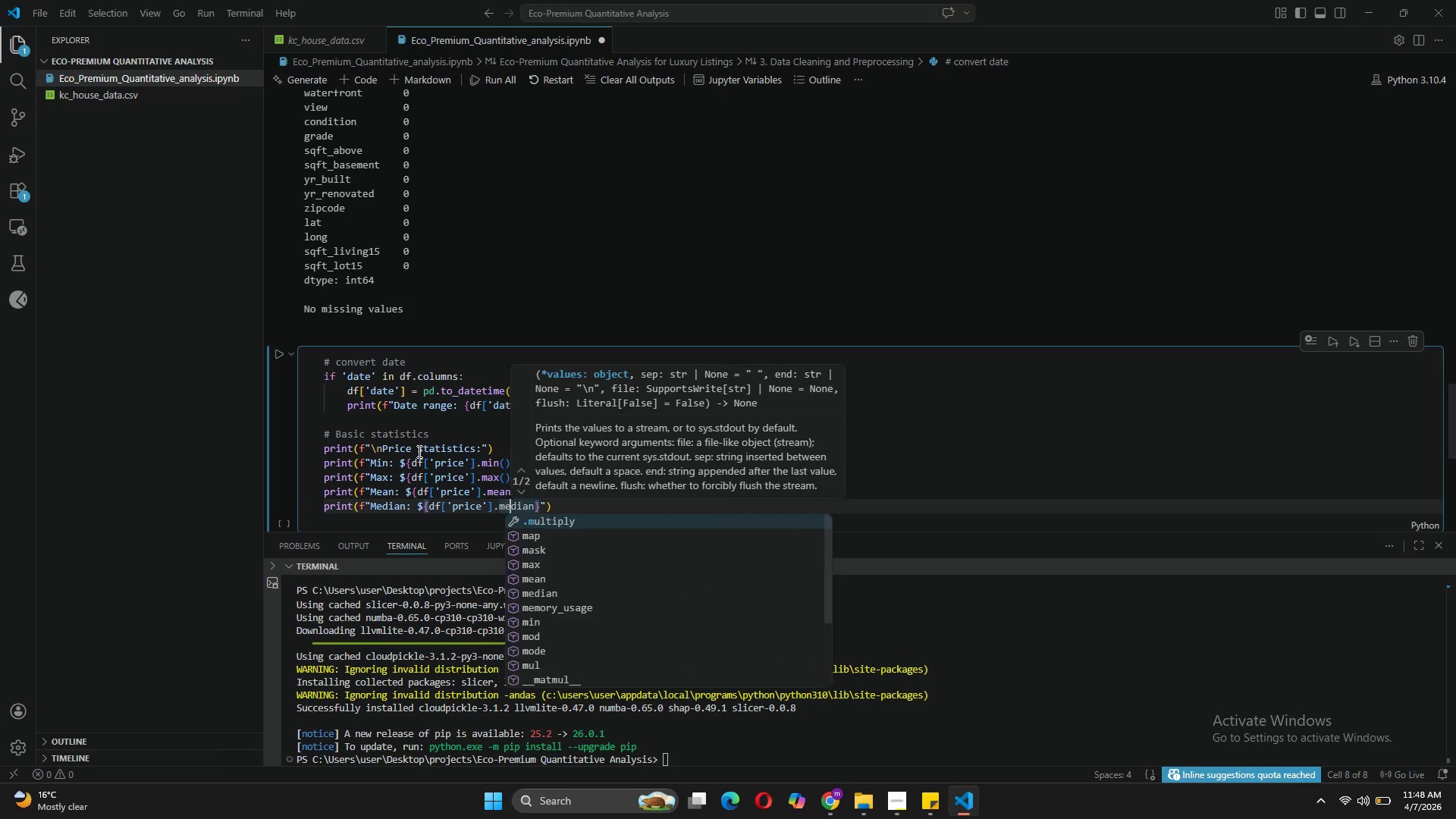 
key(ArrowRight)
 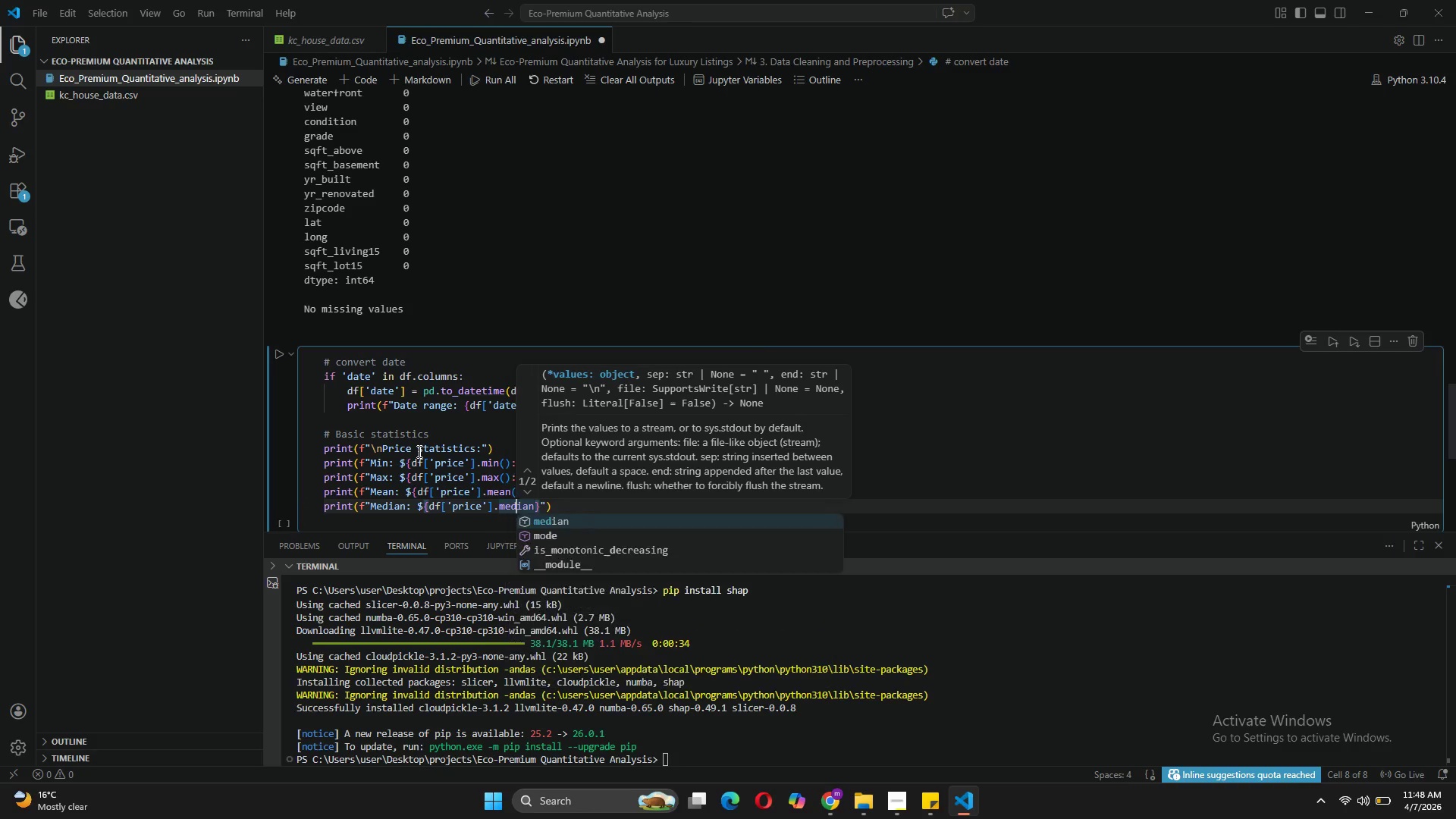 
key(ArrowRight)
 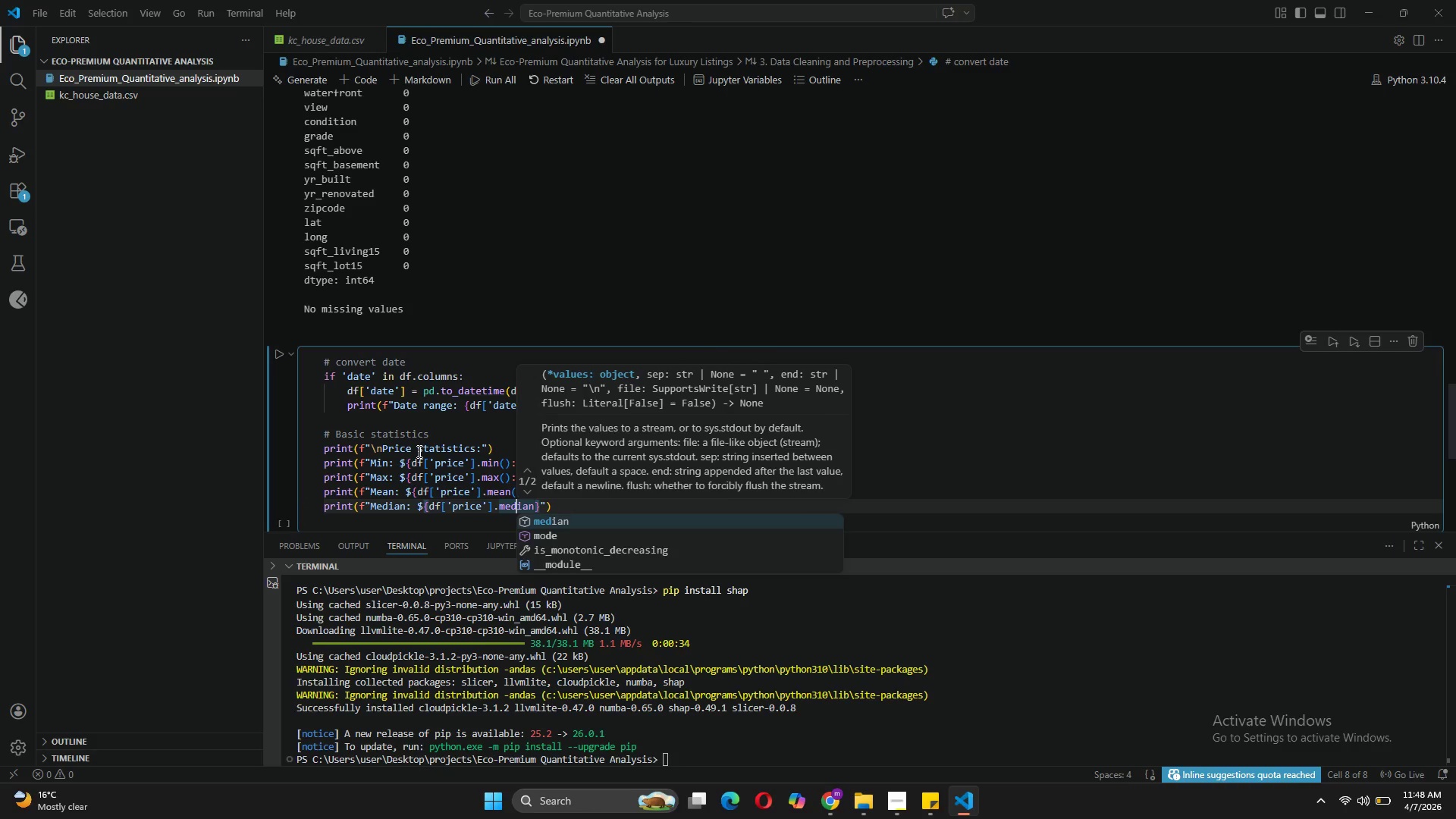 
key(ArrowRight)
 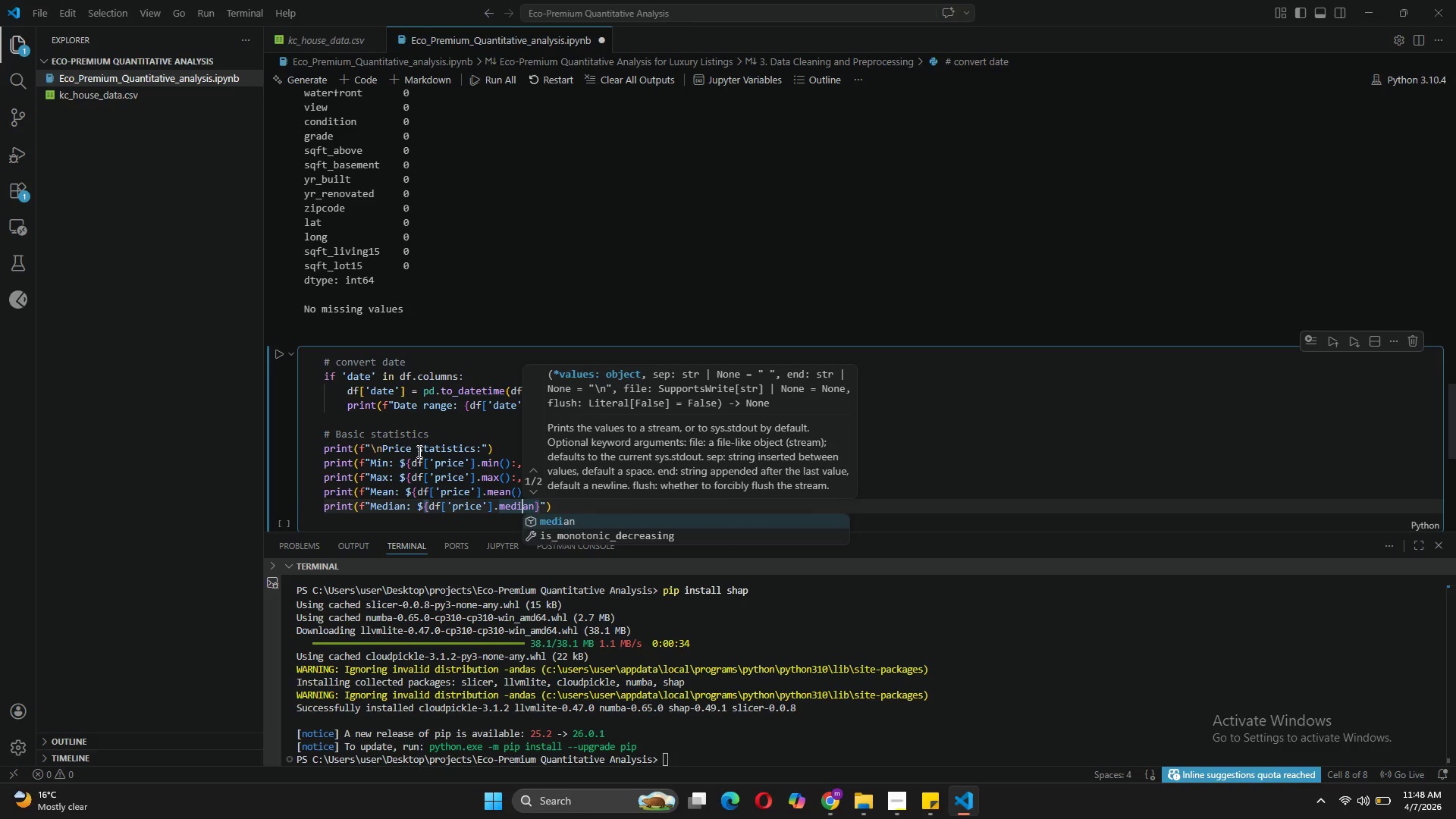 
key(ArrowRight)
 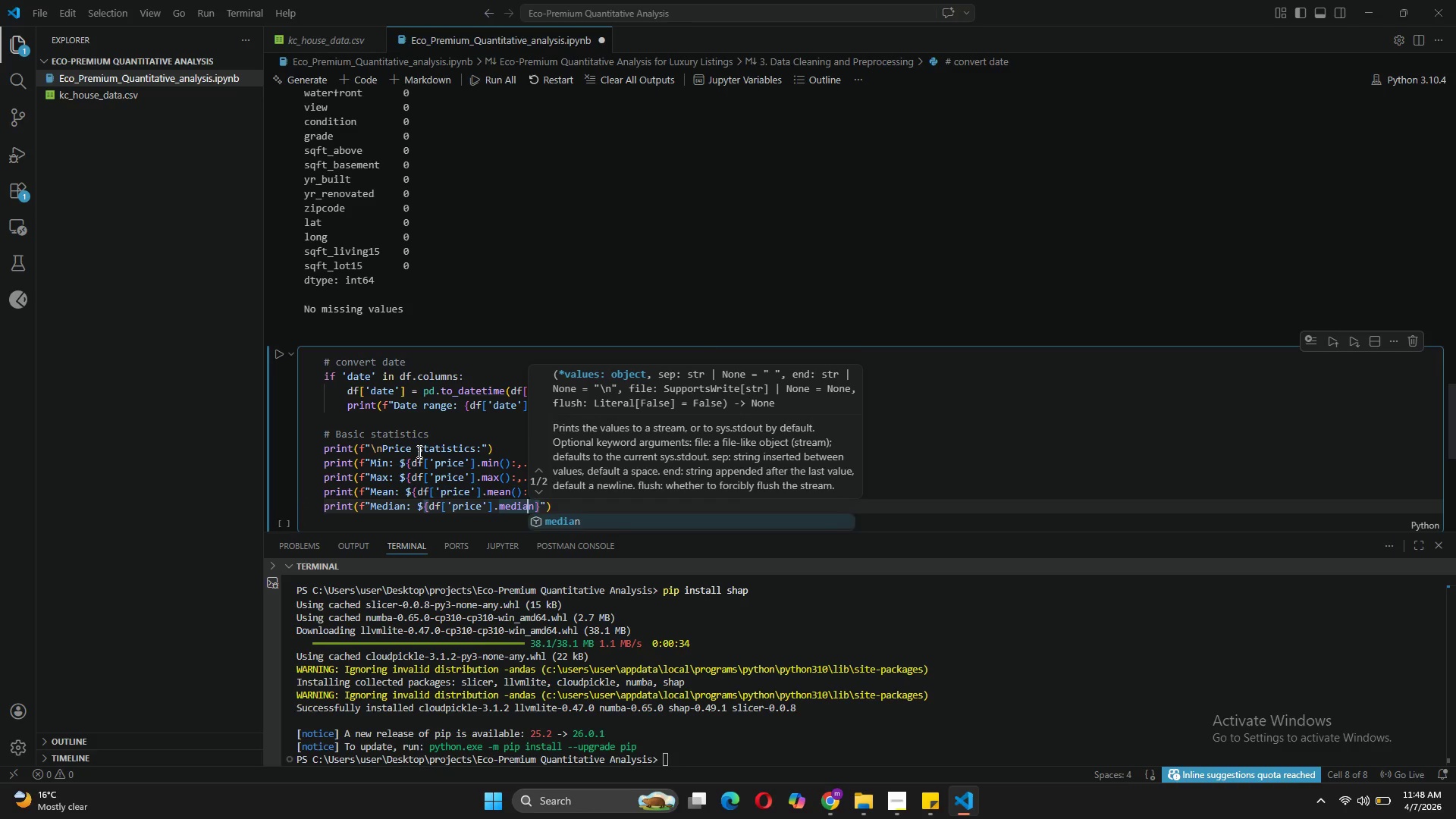 
key(ArrowRight)
 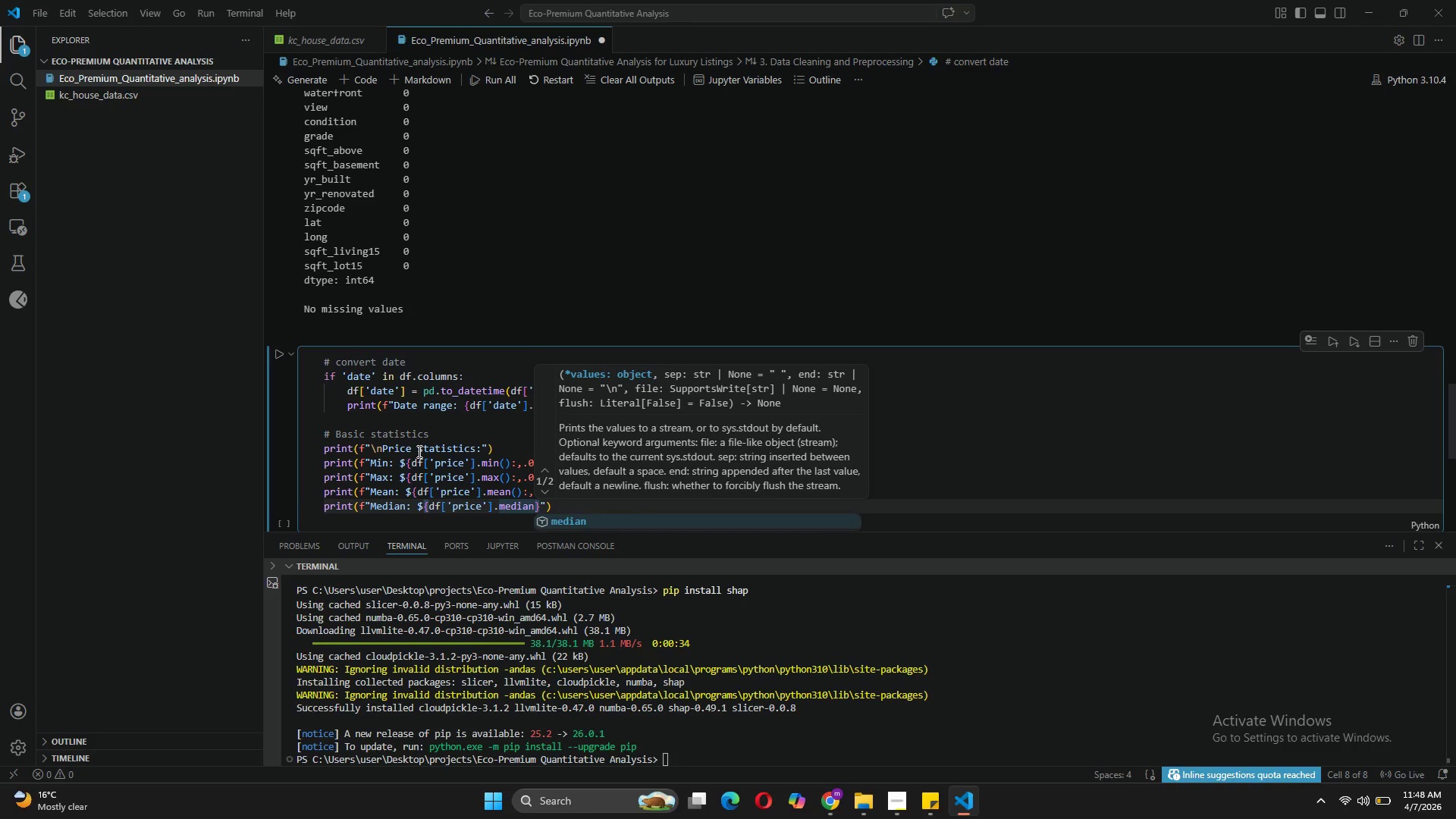 
key(Shift+9)
 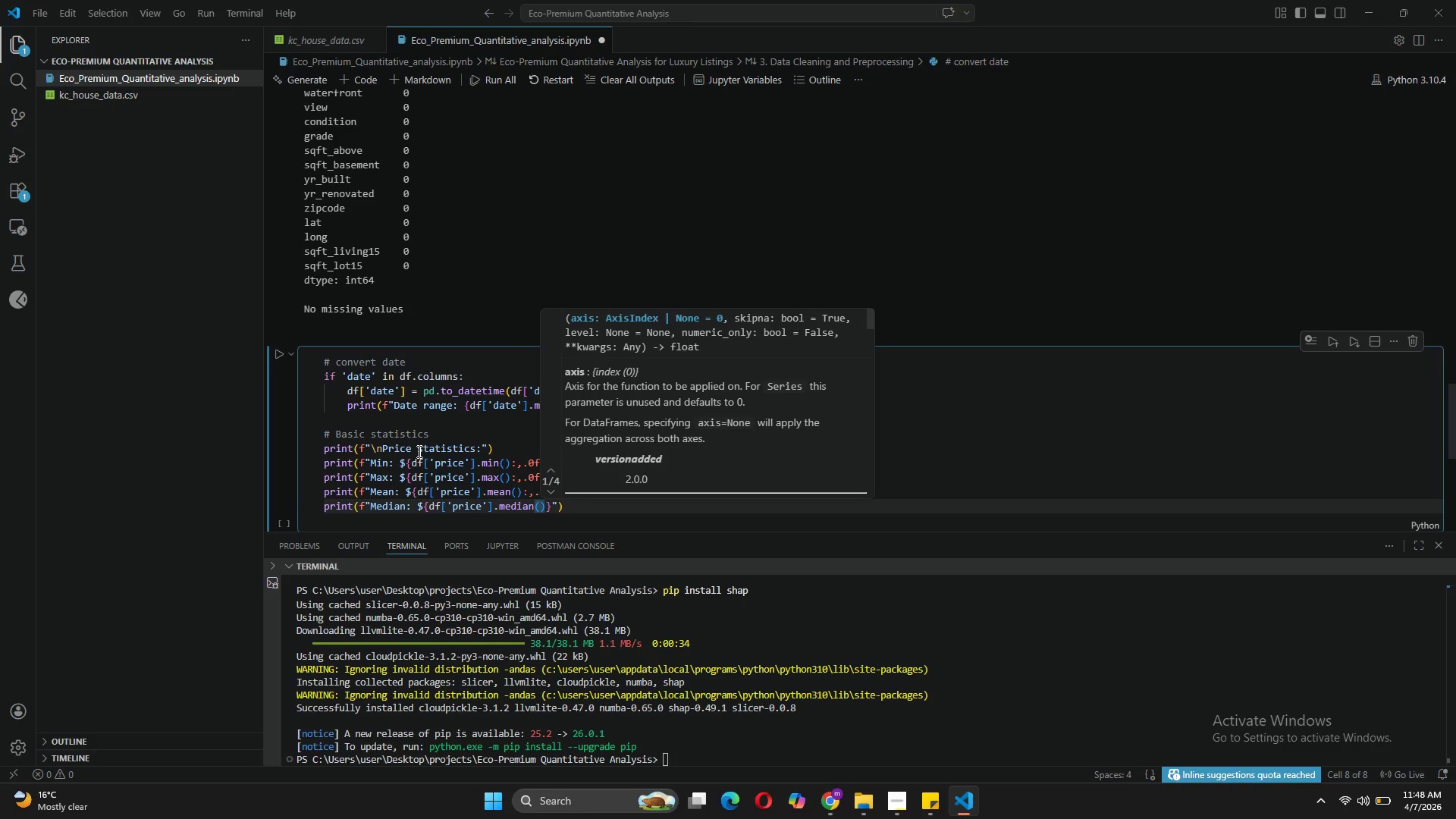 
key(ArrowRight)
 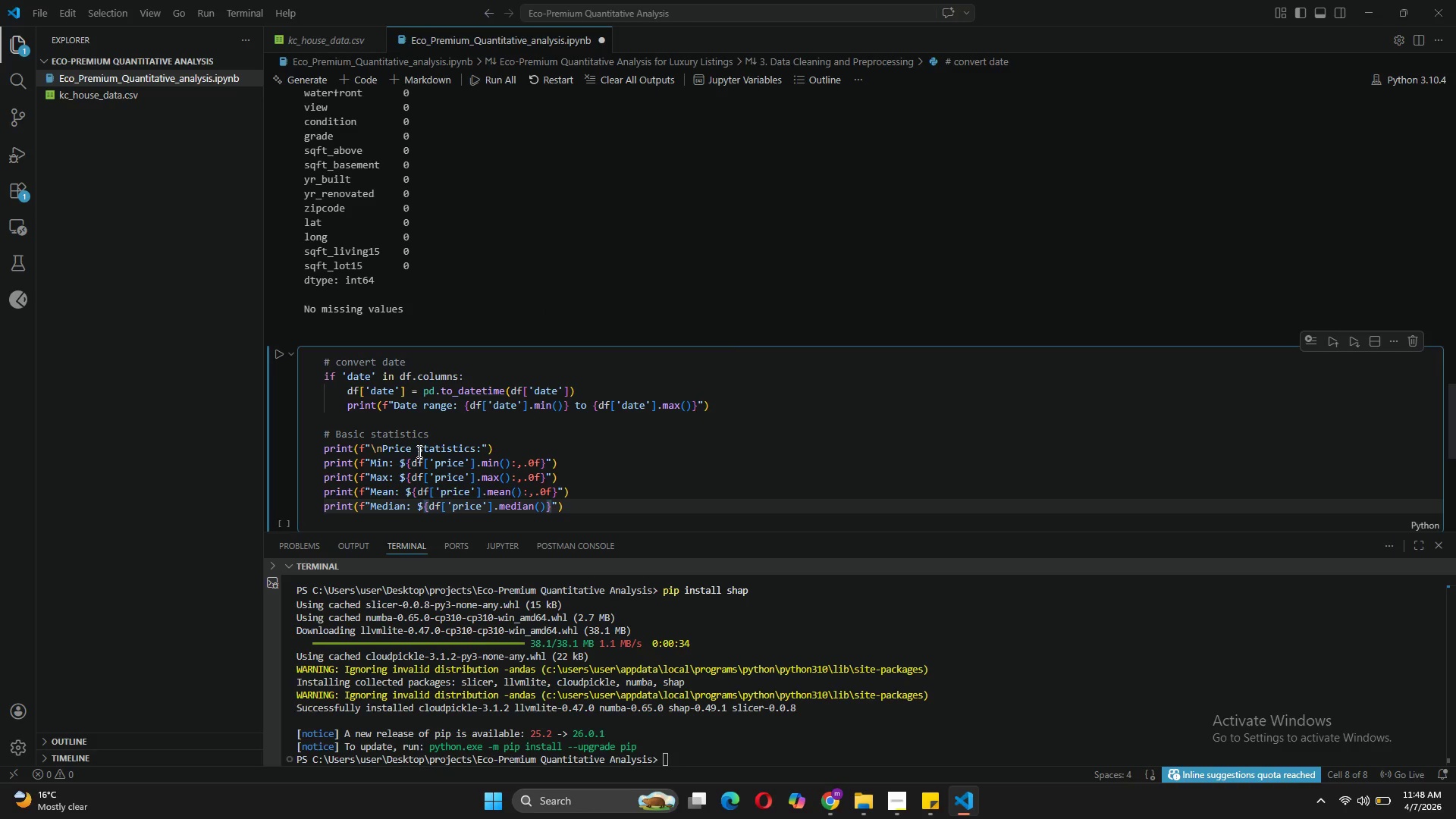 
type(:,.0f)
 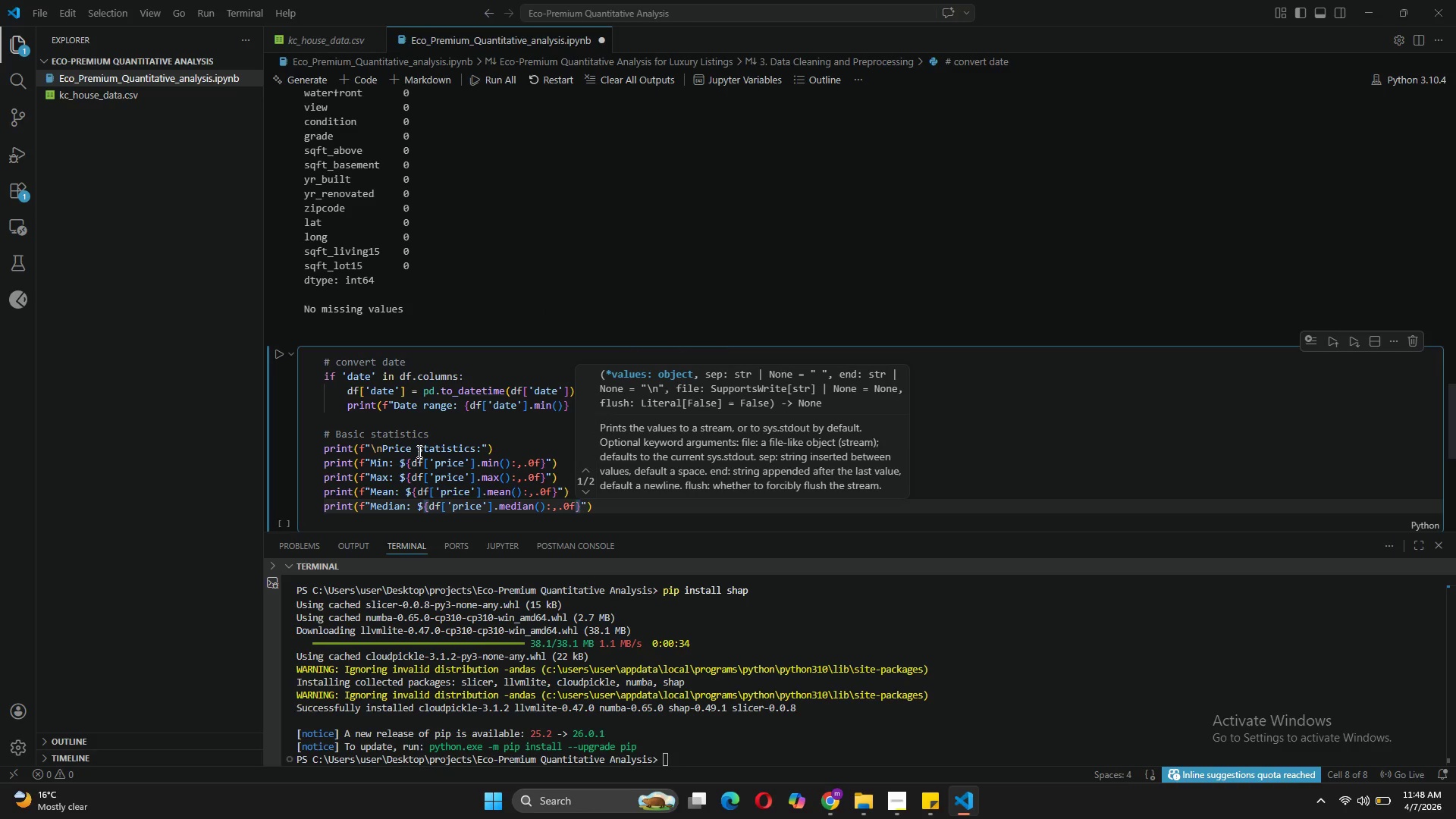 
key(ArrowRight)
 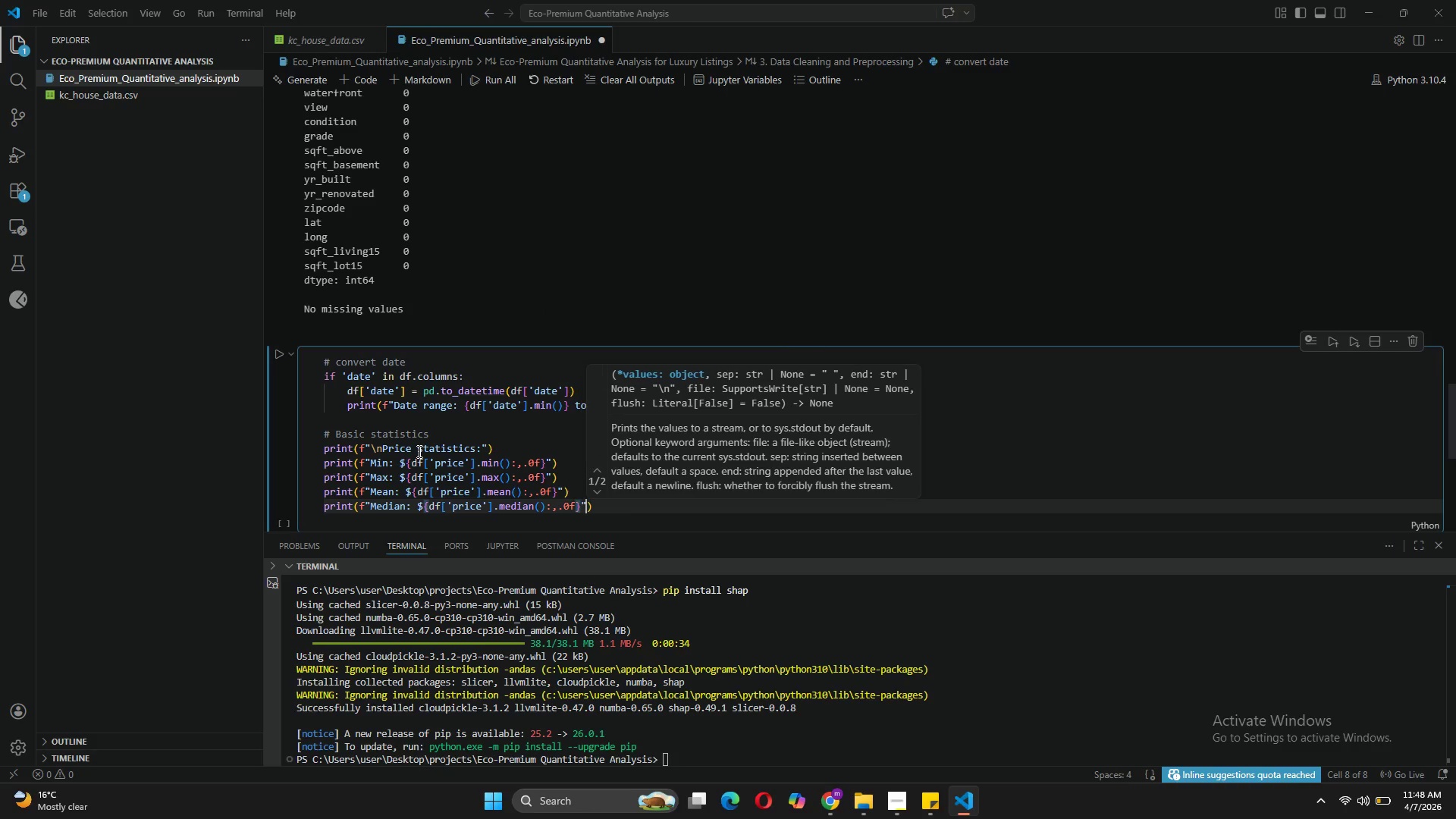 
key(ArrowRight)
 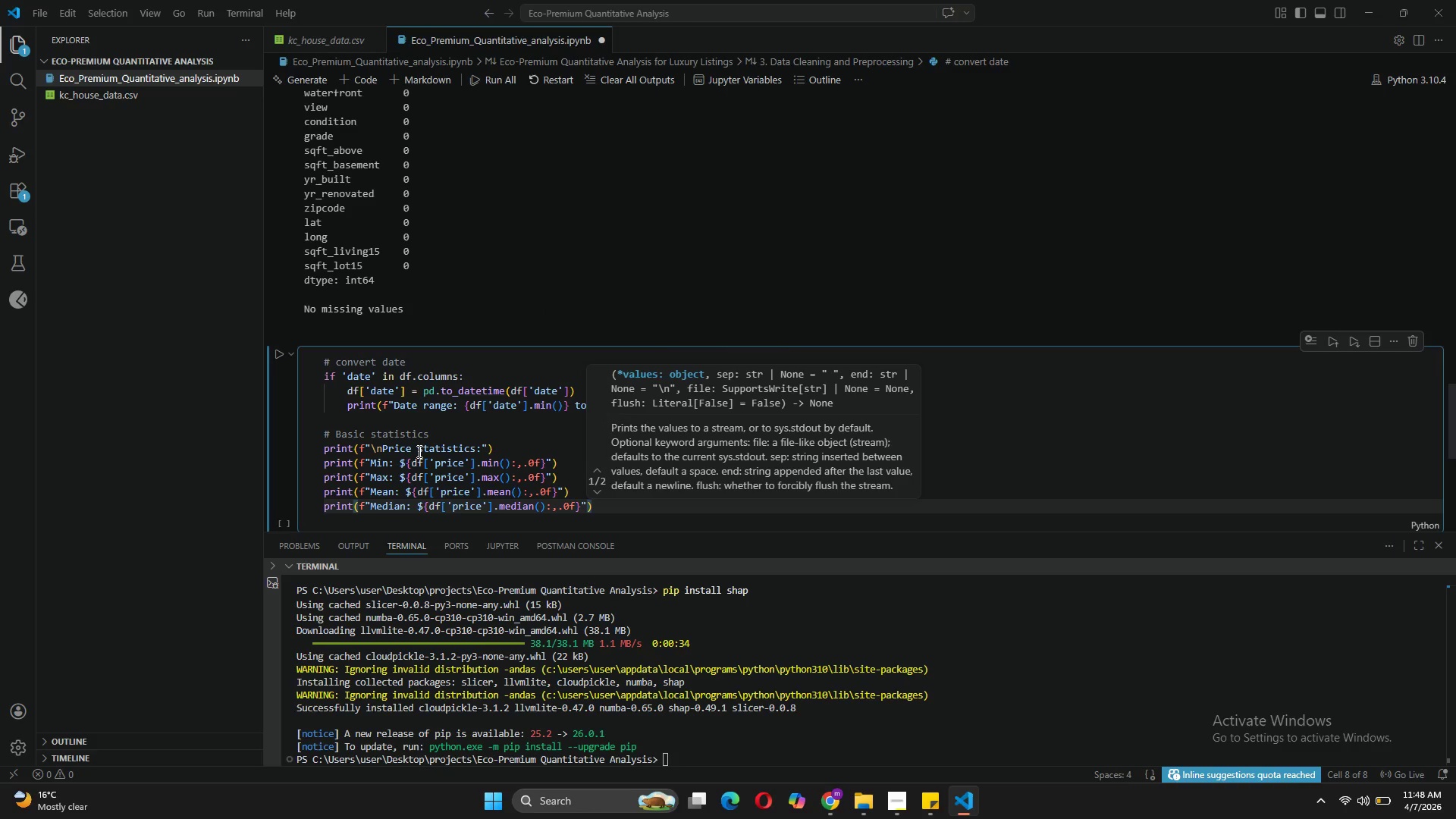 
key(ArrowRight)
 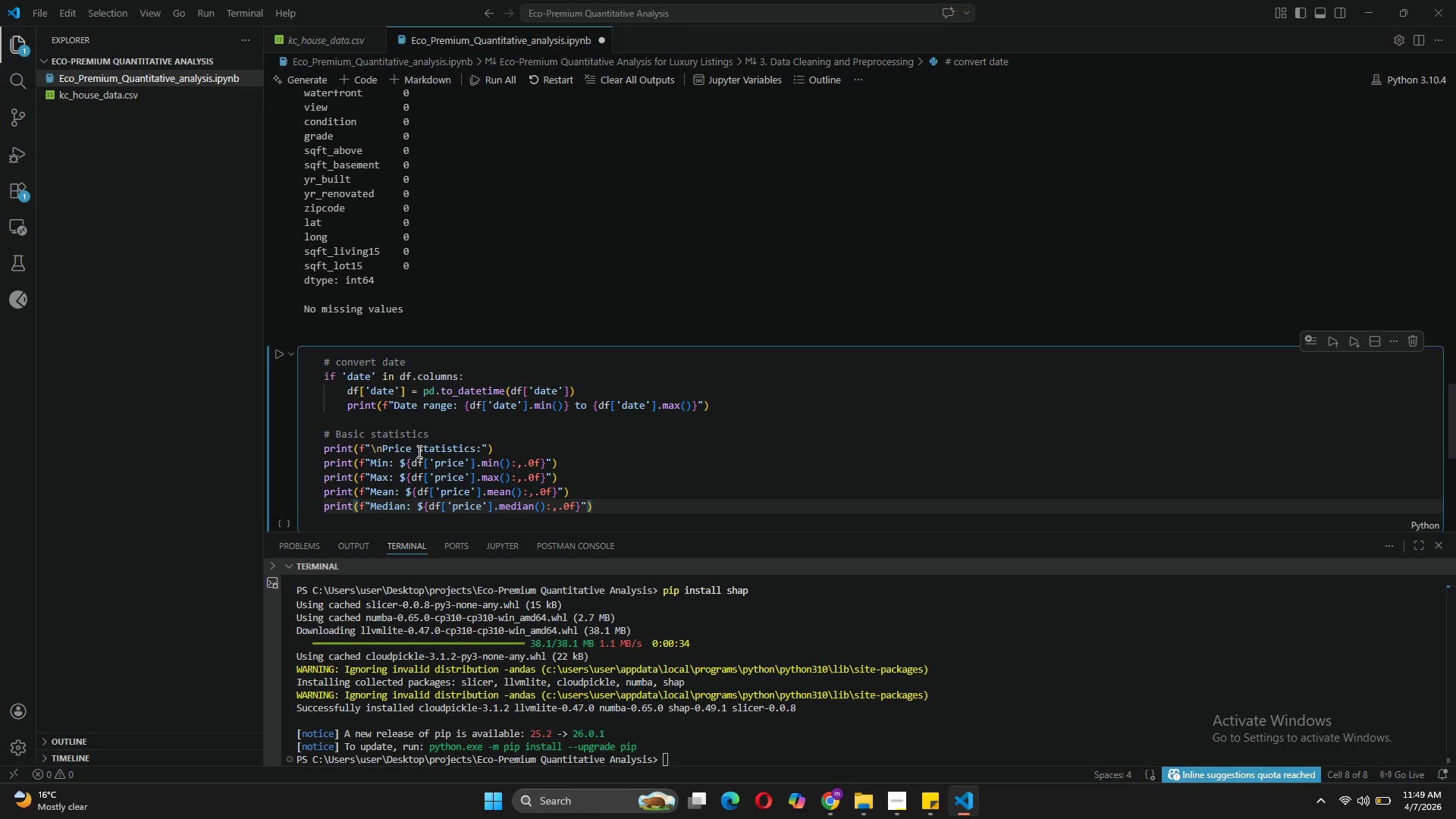 
wait(9.89)
 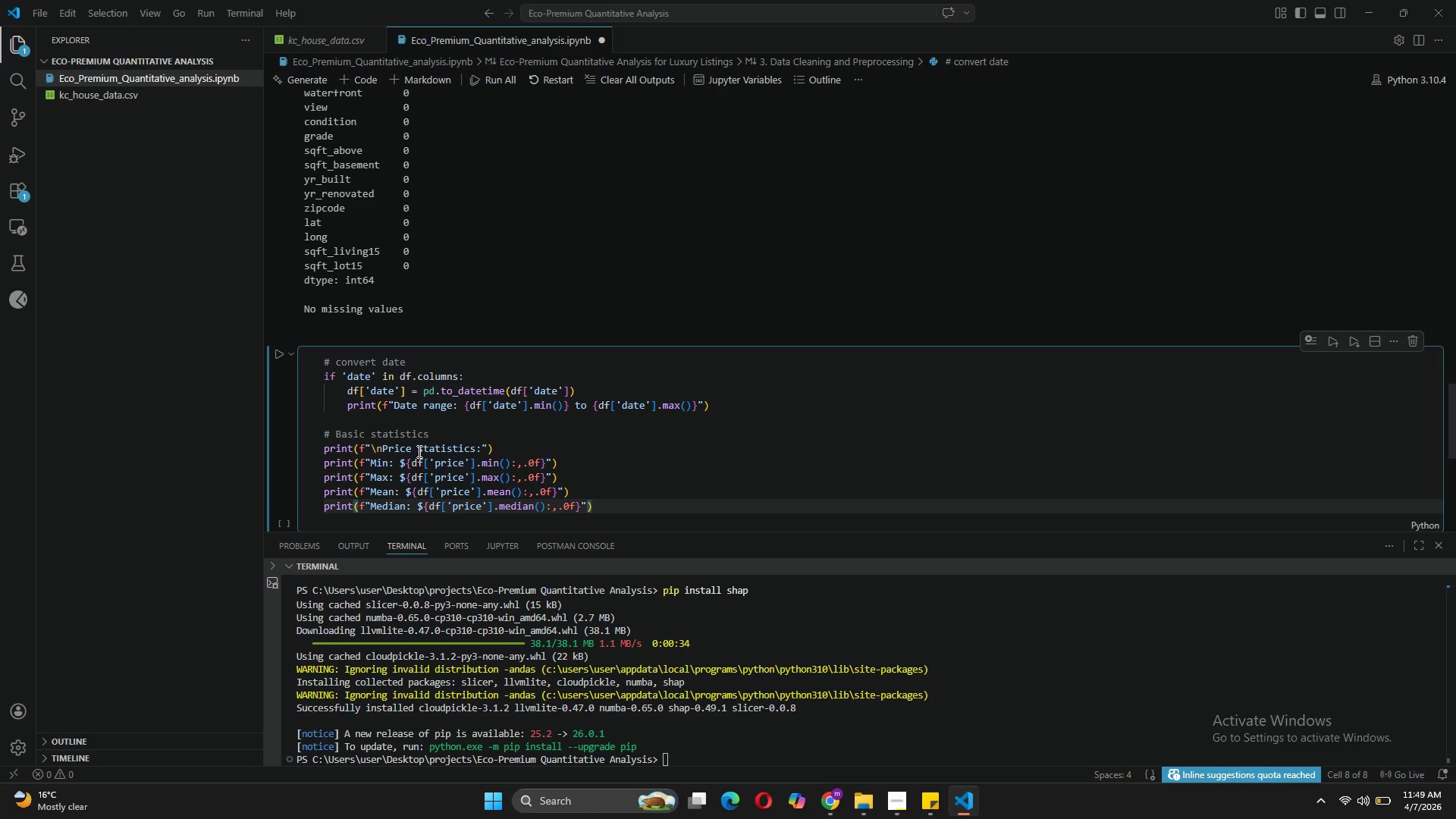 
key(Enter)
 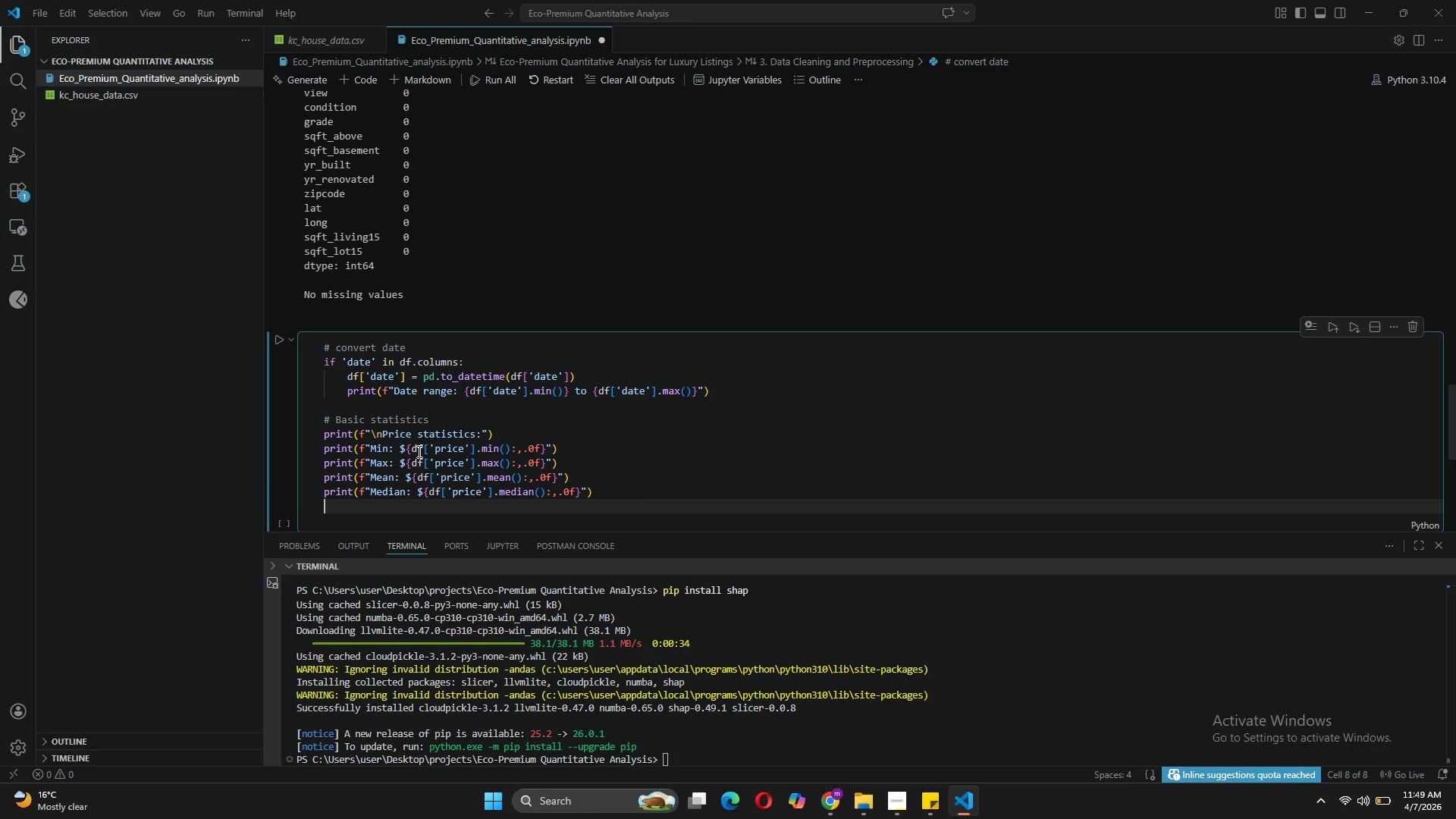 
key(Enter)
 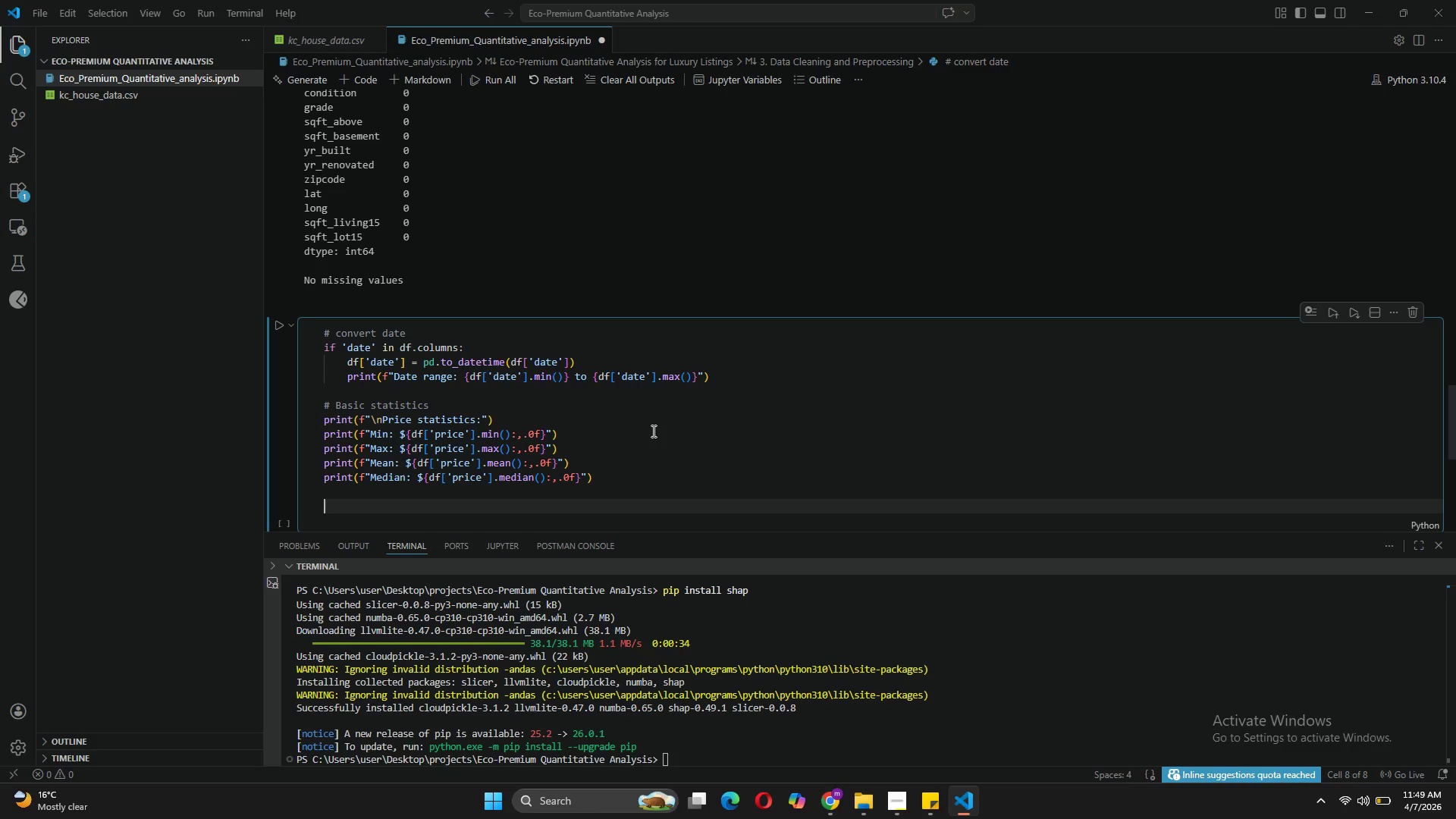 
wait(12.06)
 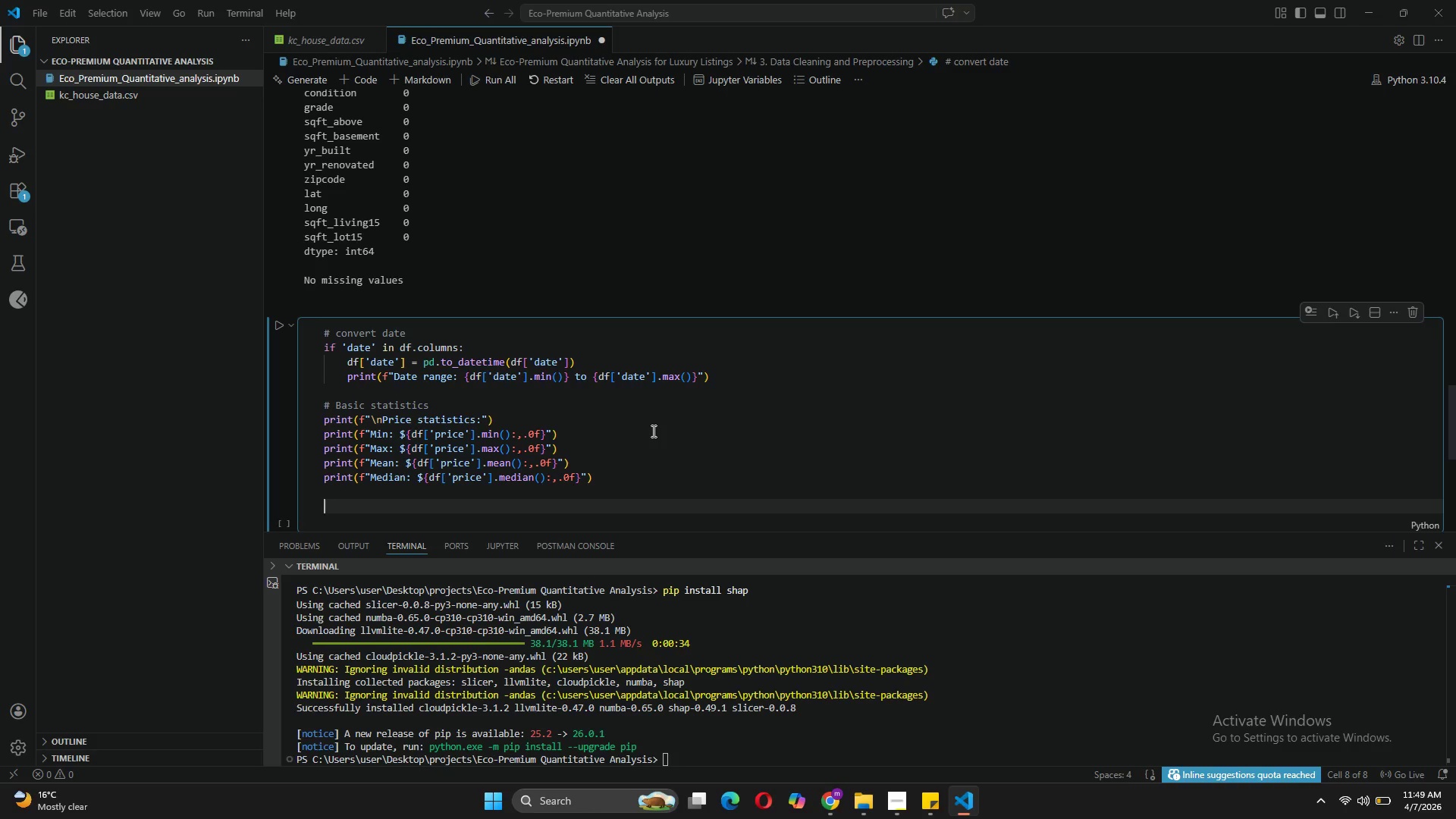 
key(Backspace)
 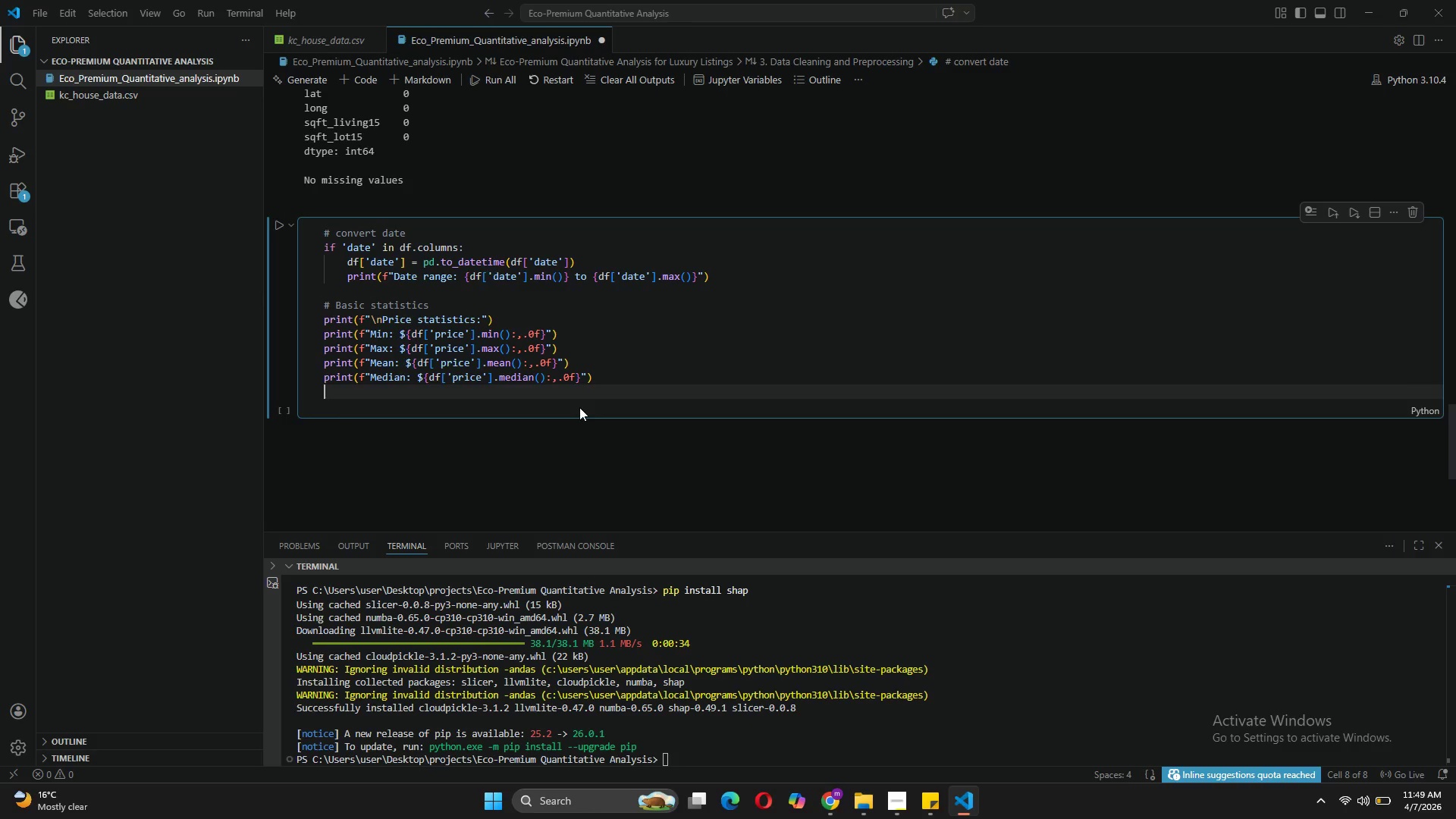 
key(Backspace)
 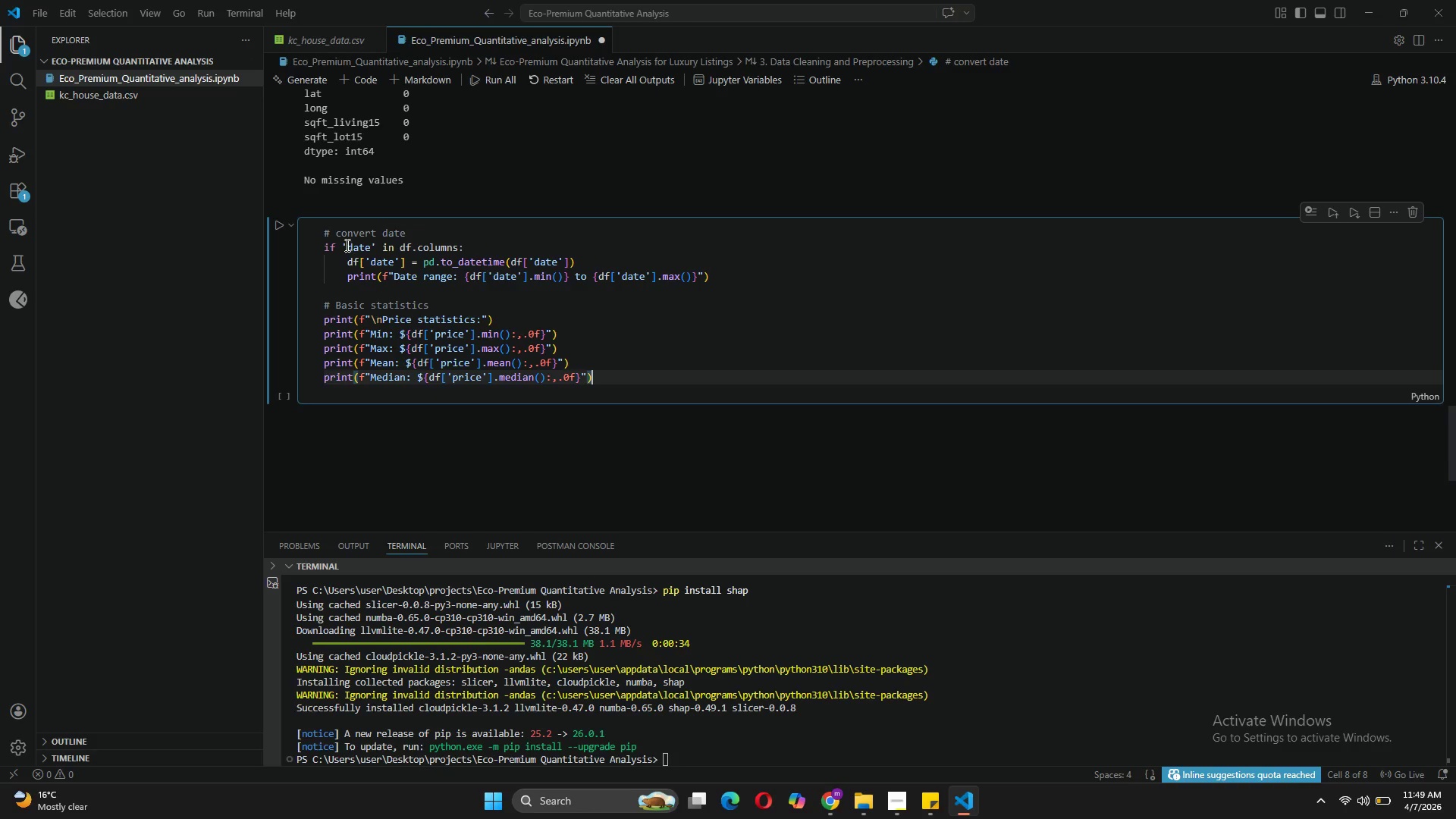 
left_click([334, 237])
 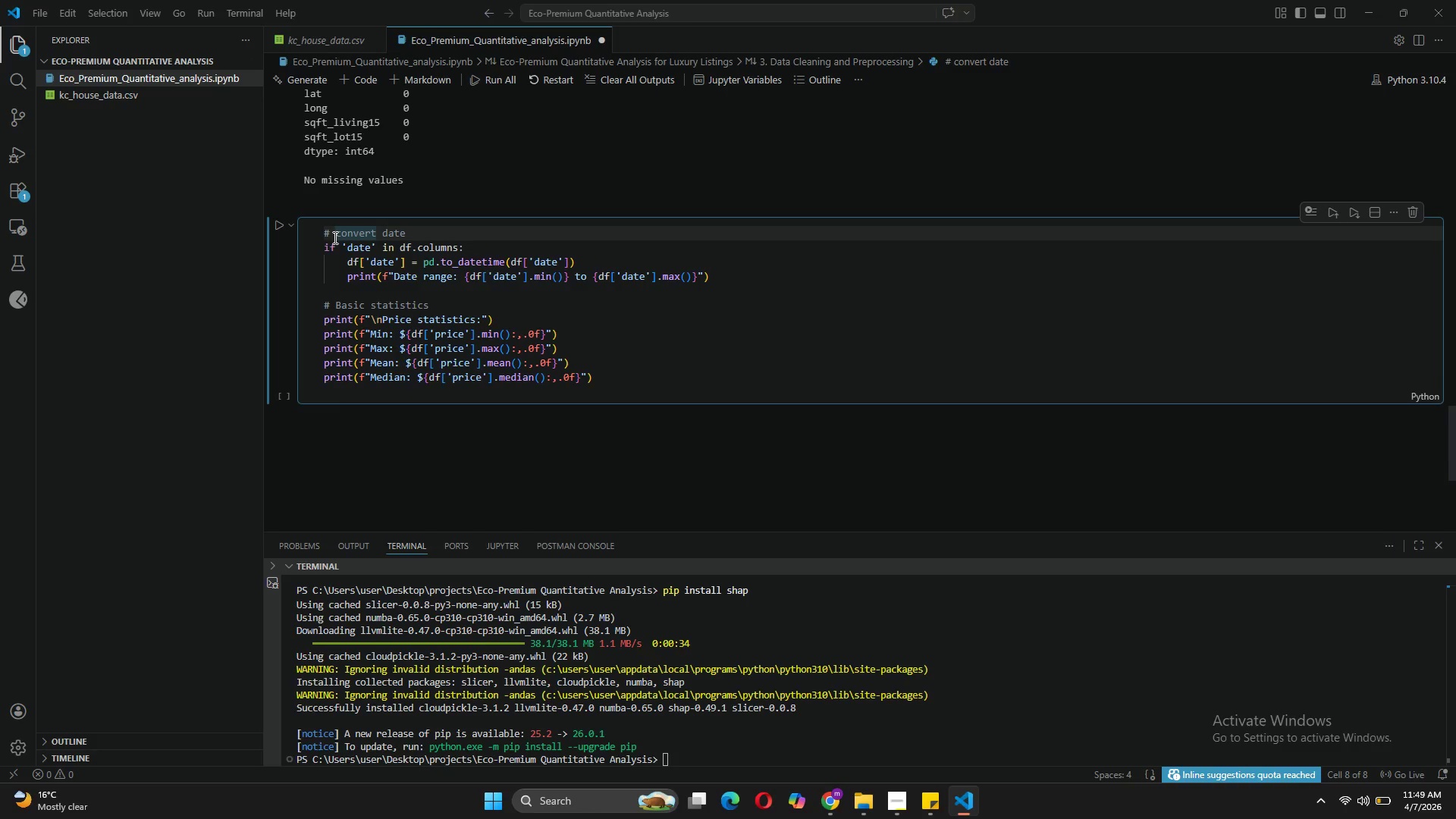 
key(Backspace)
 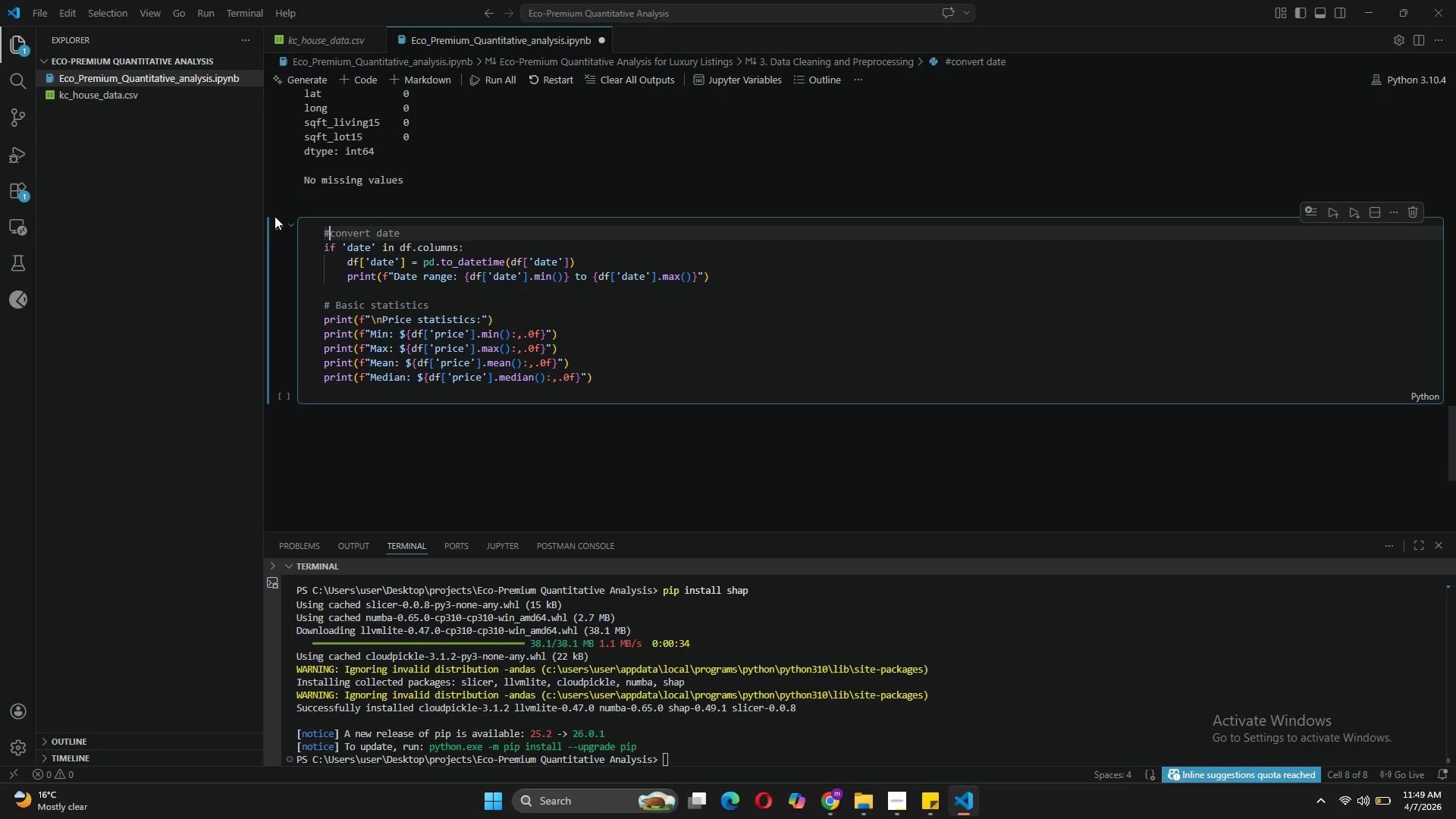 
wait(10.98)
 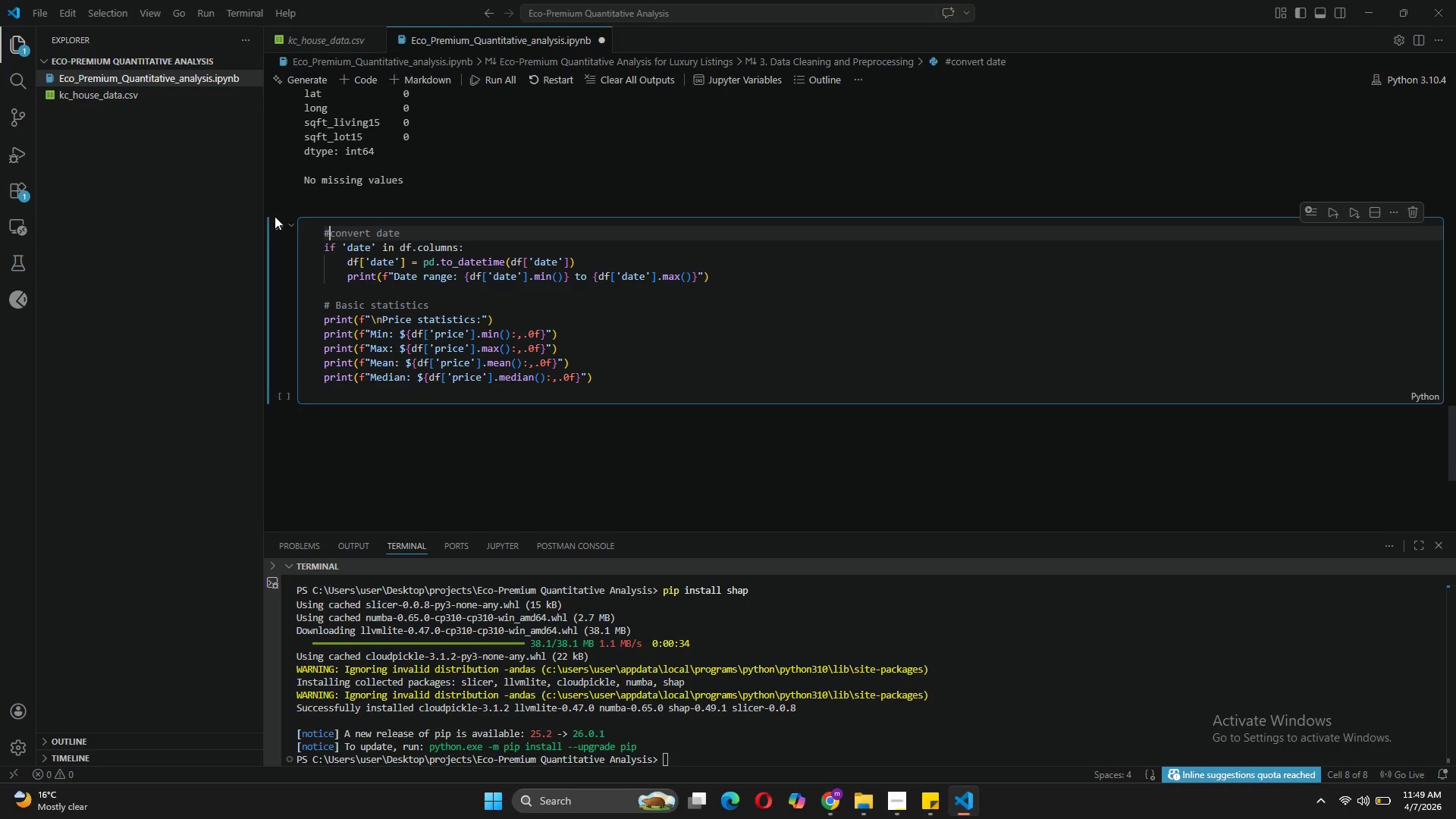 
left_click([280, 227])
 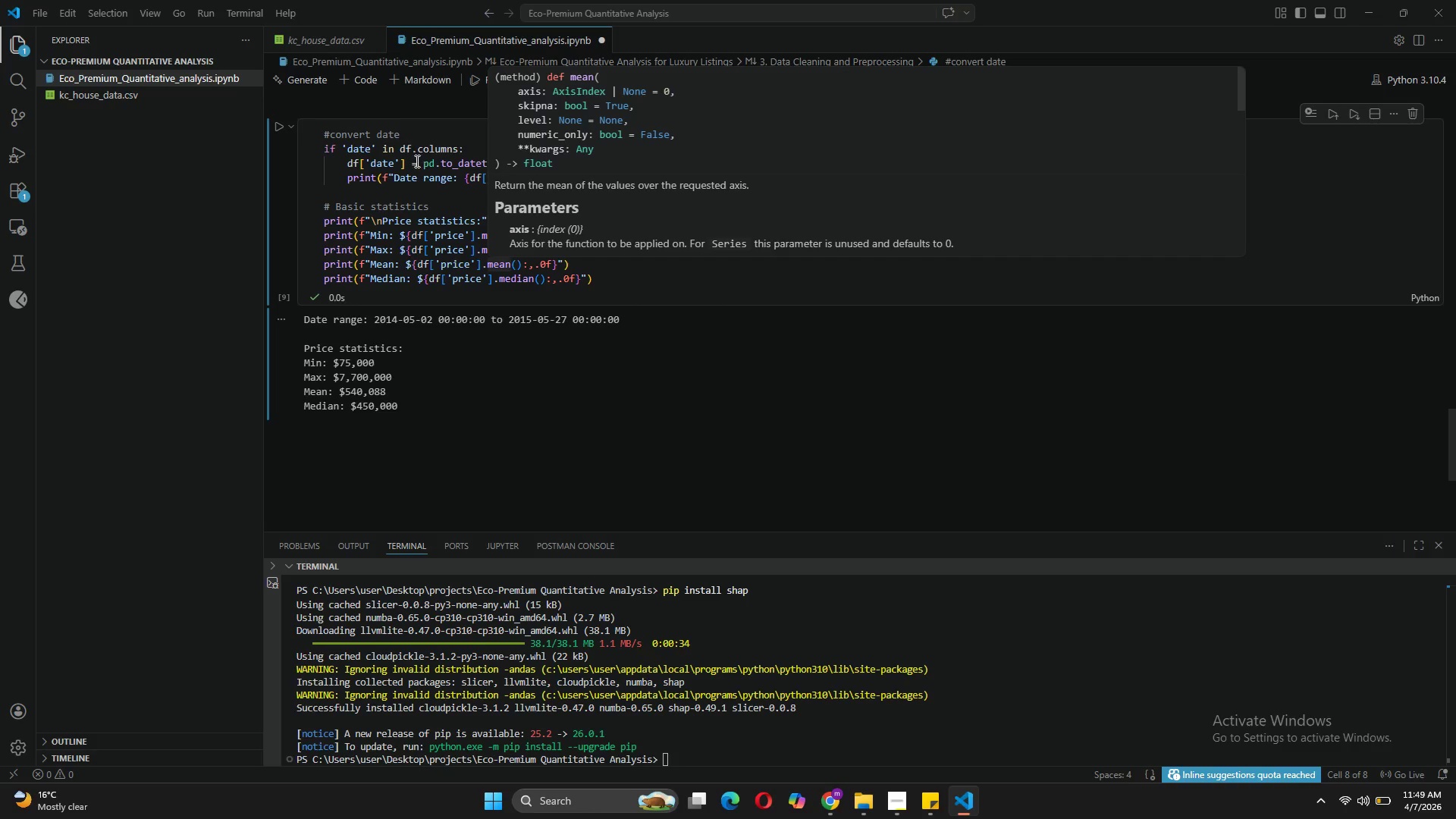 
wait(15.38)
 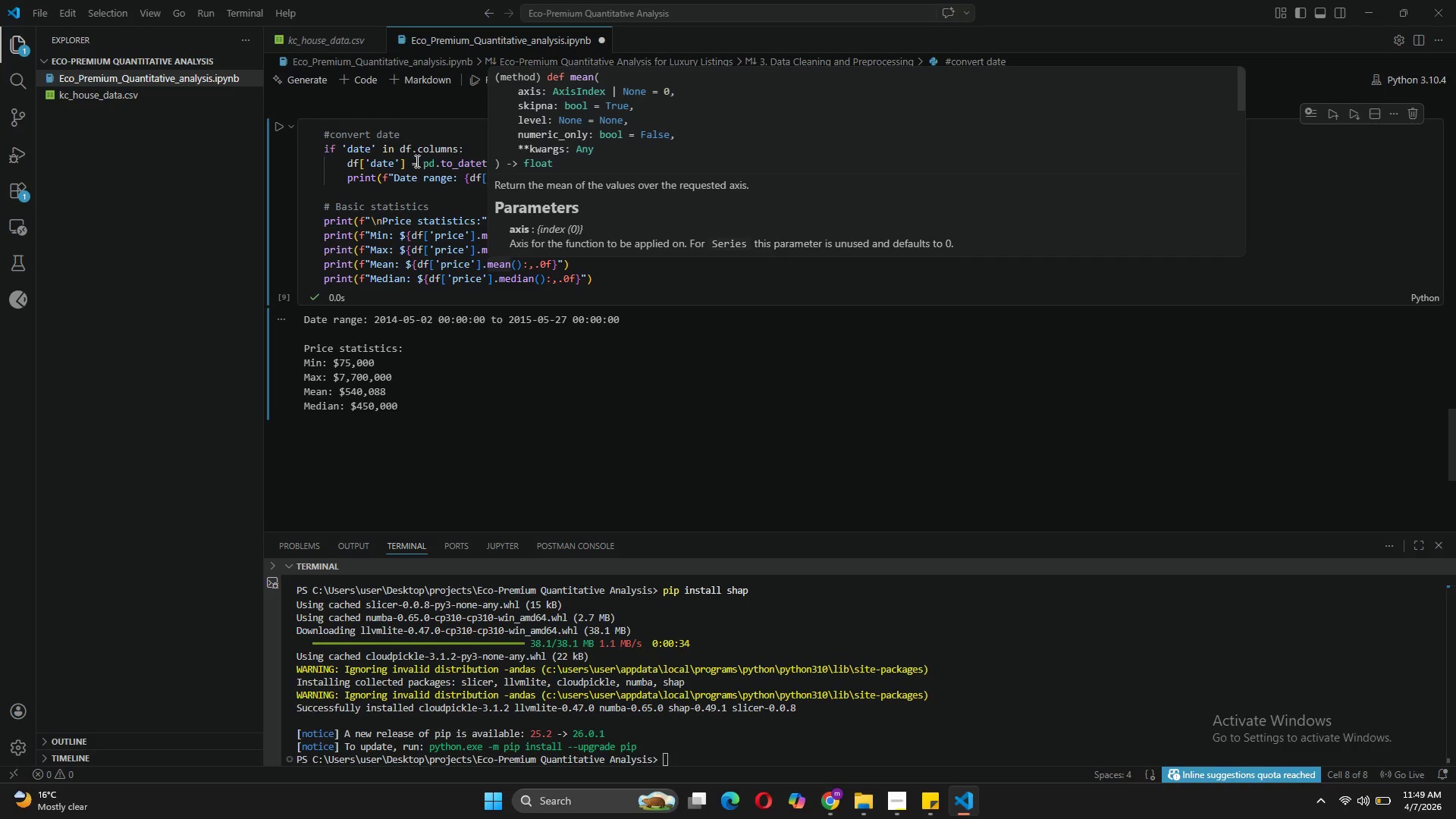 
left_click([642, 275])
 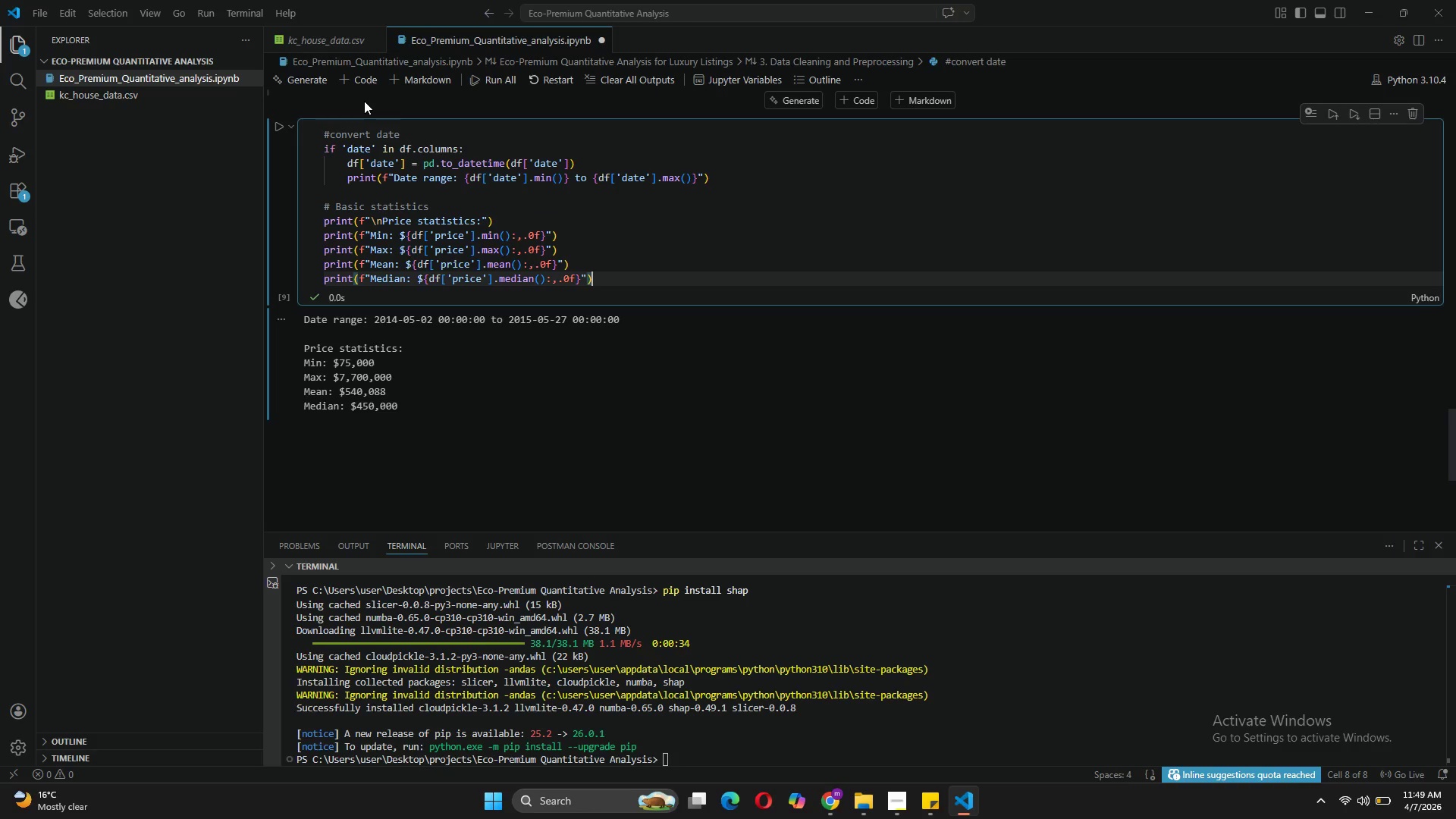 
left_click([413, 84])
 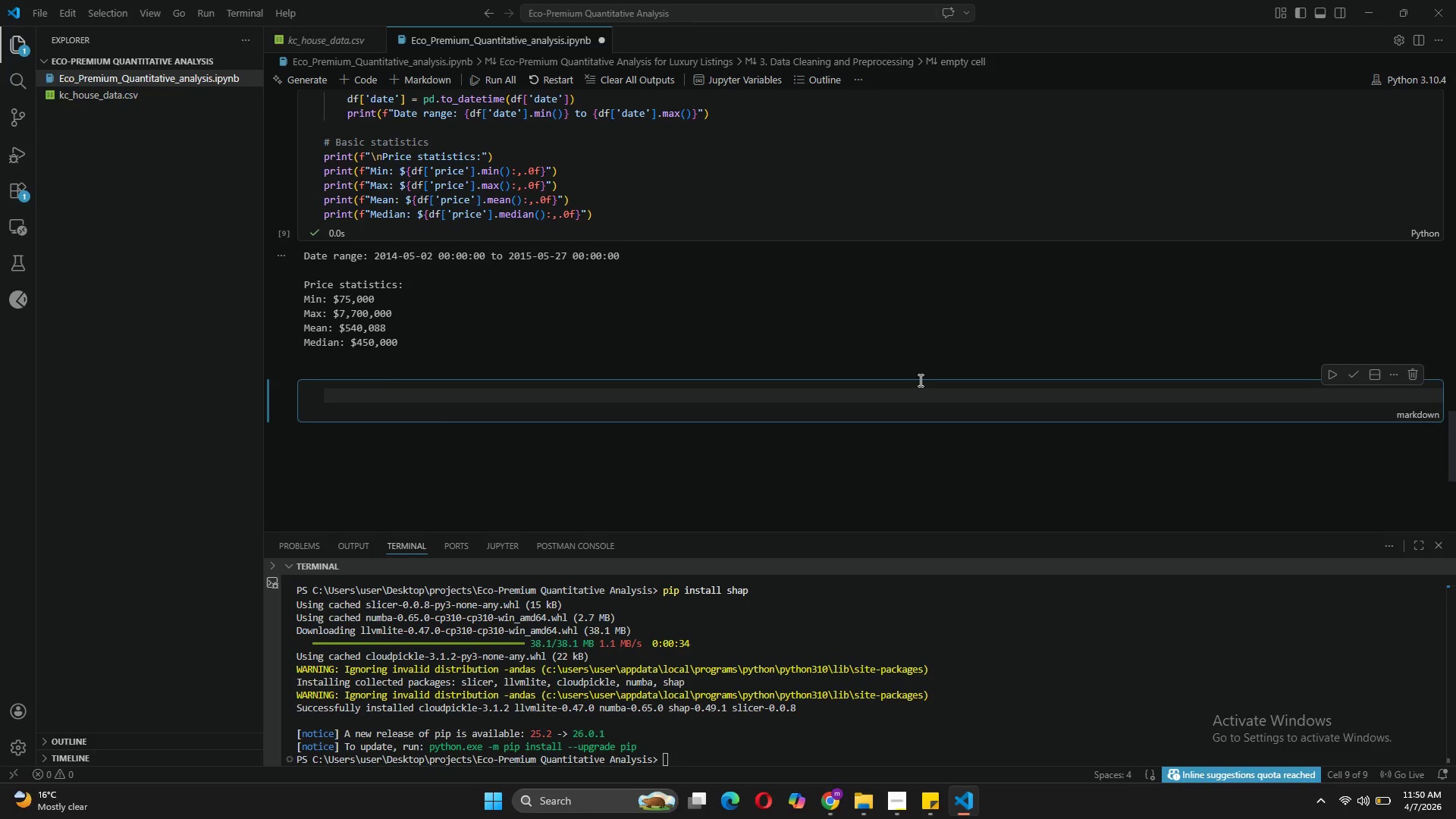 
wait(13.47)
 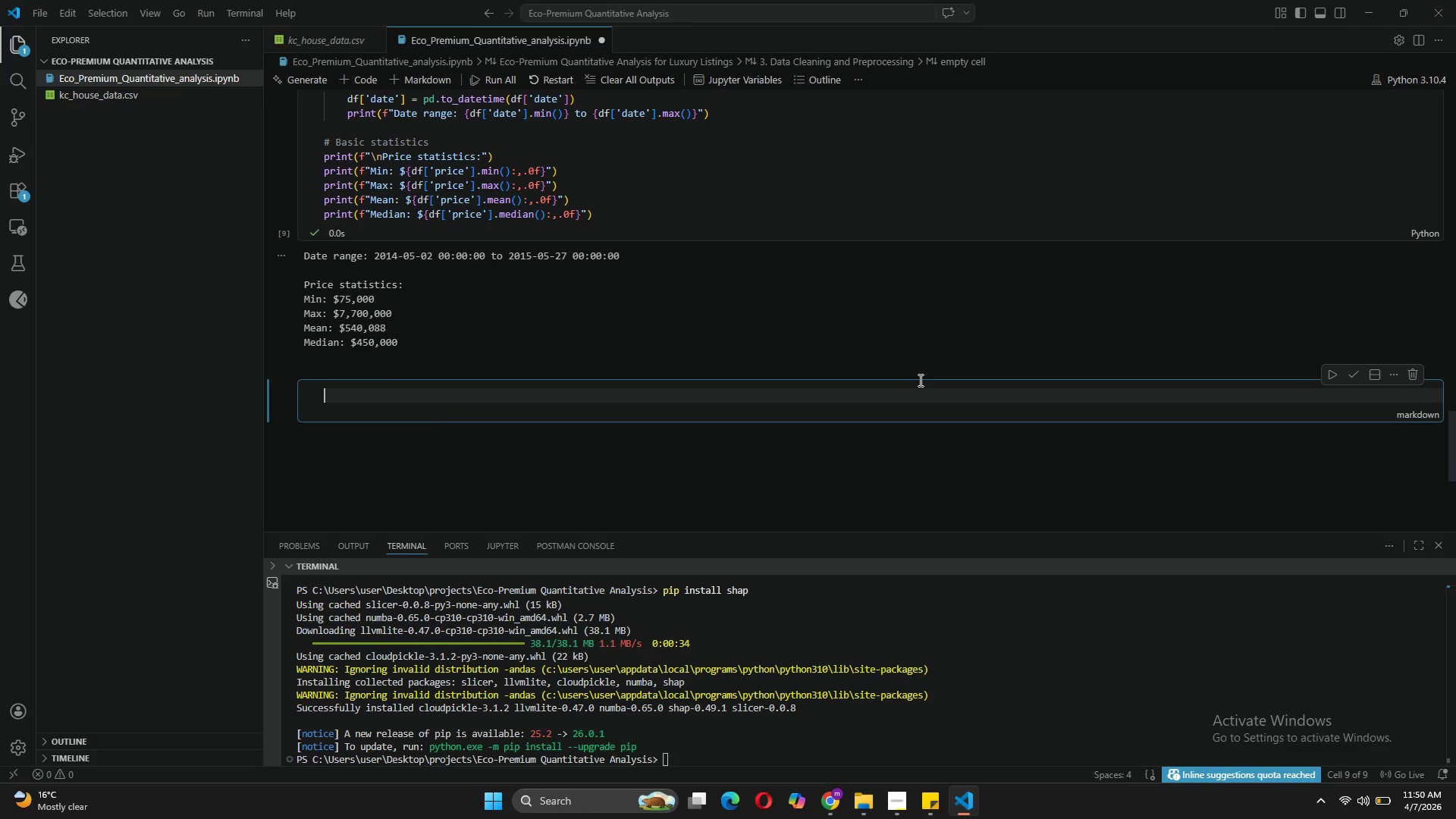 
type(## 4. Feature Engineering - Eco Proxies)
 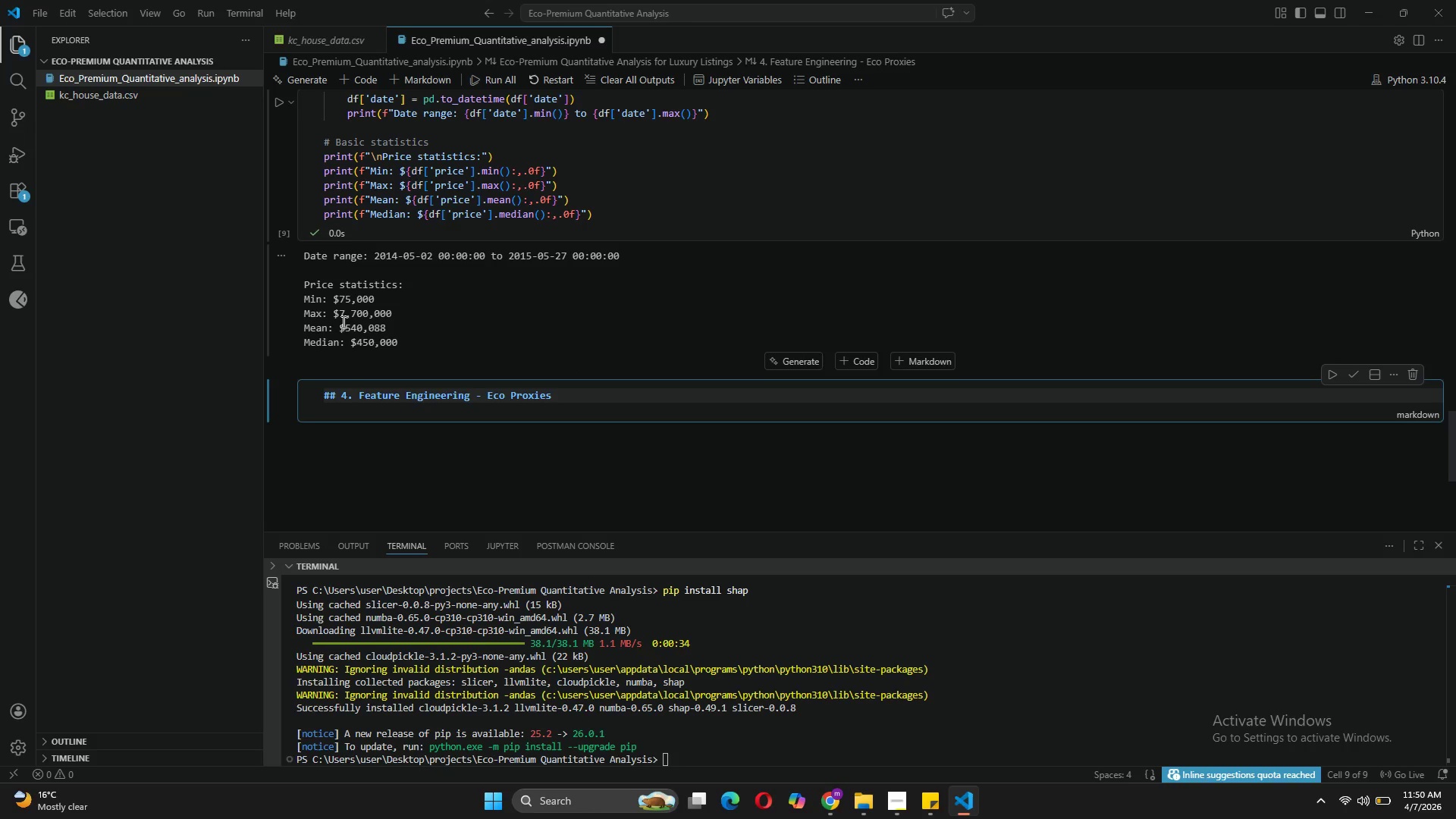 
wait(11.89)
 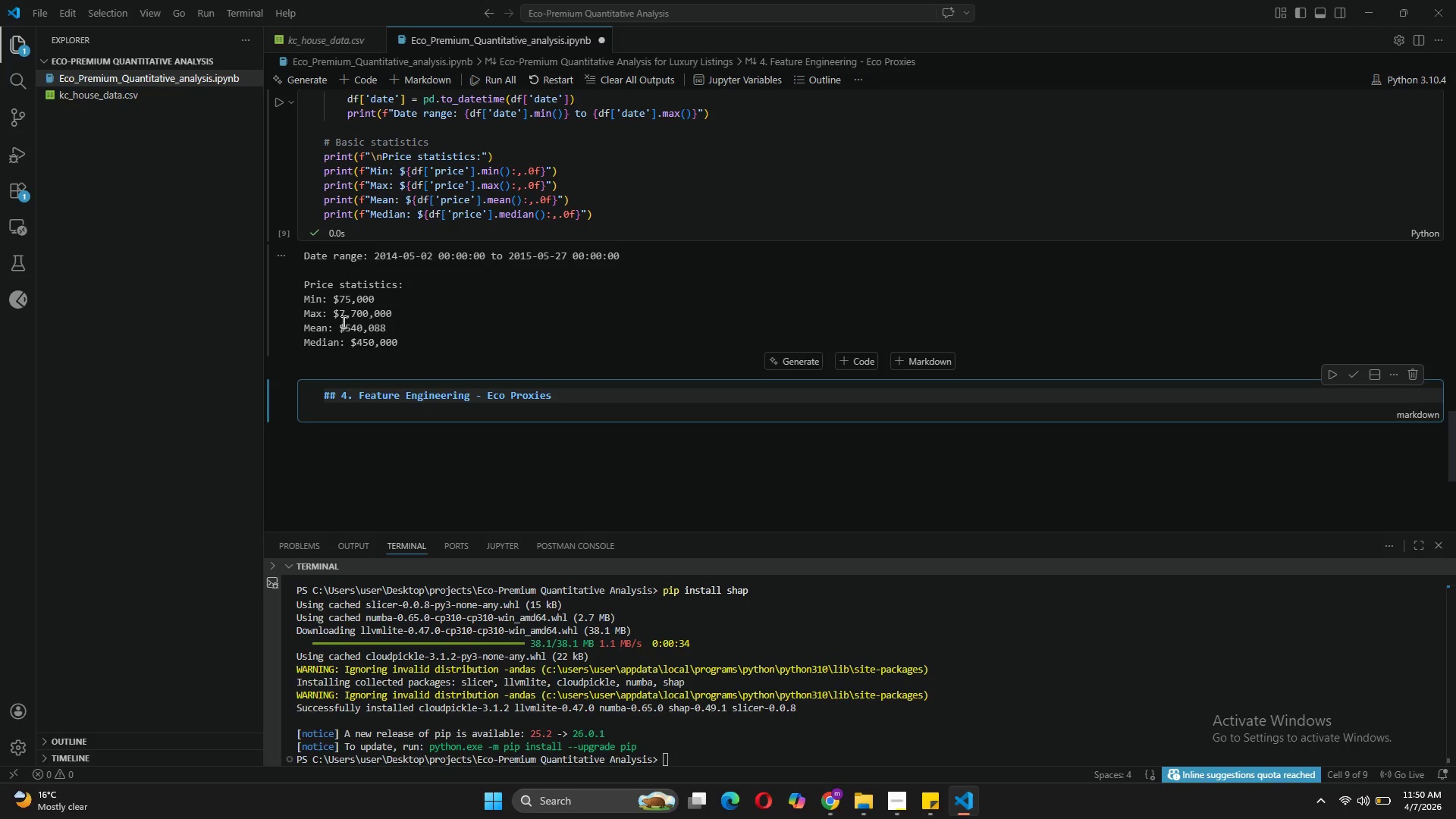 
left_click([1351, 380])
 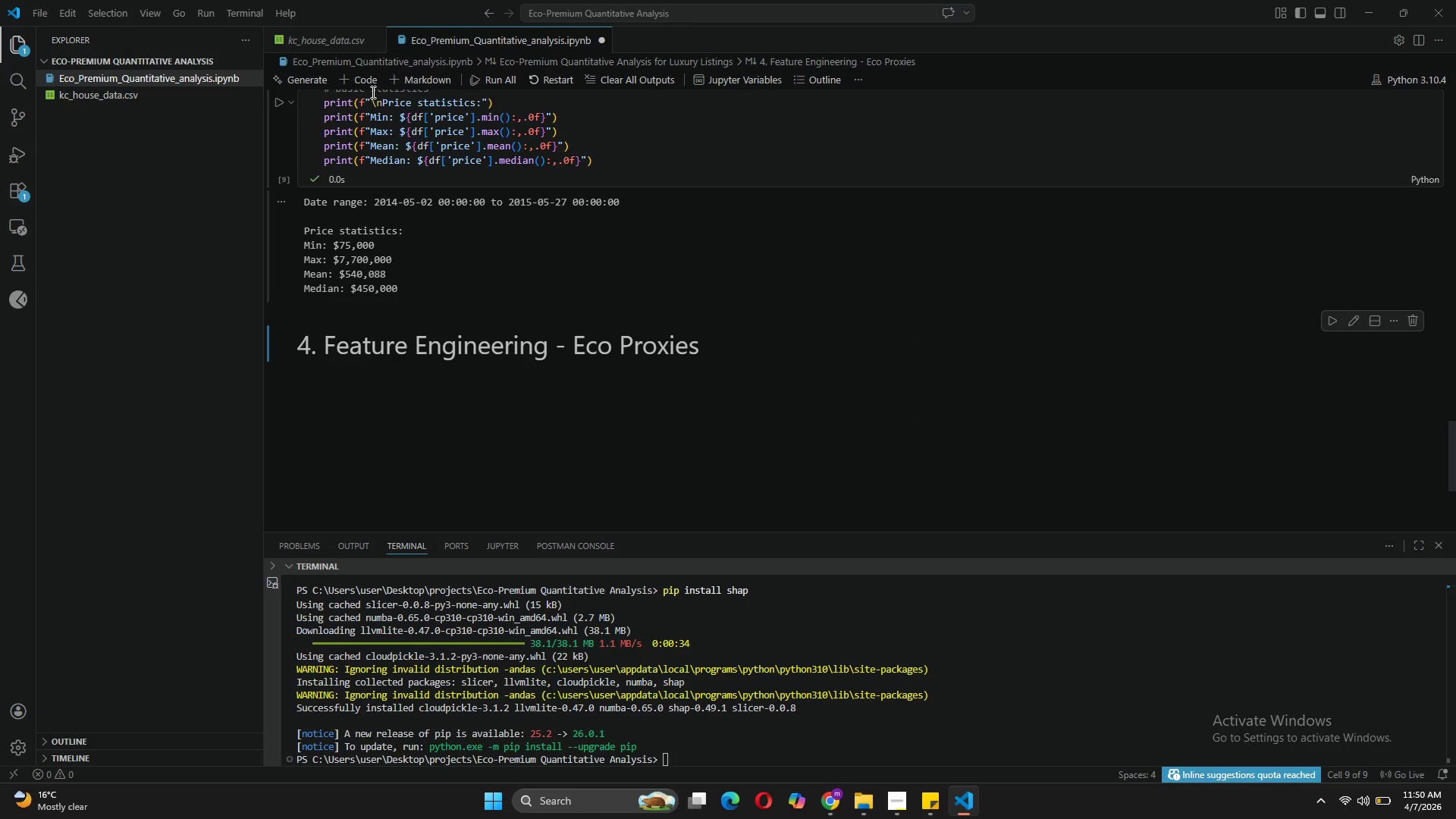 
wait(5.44)
 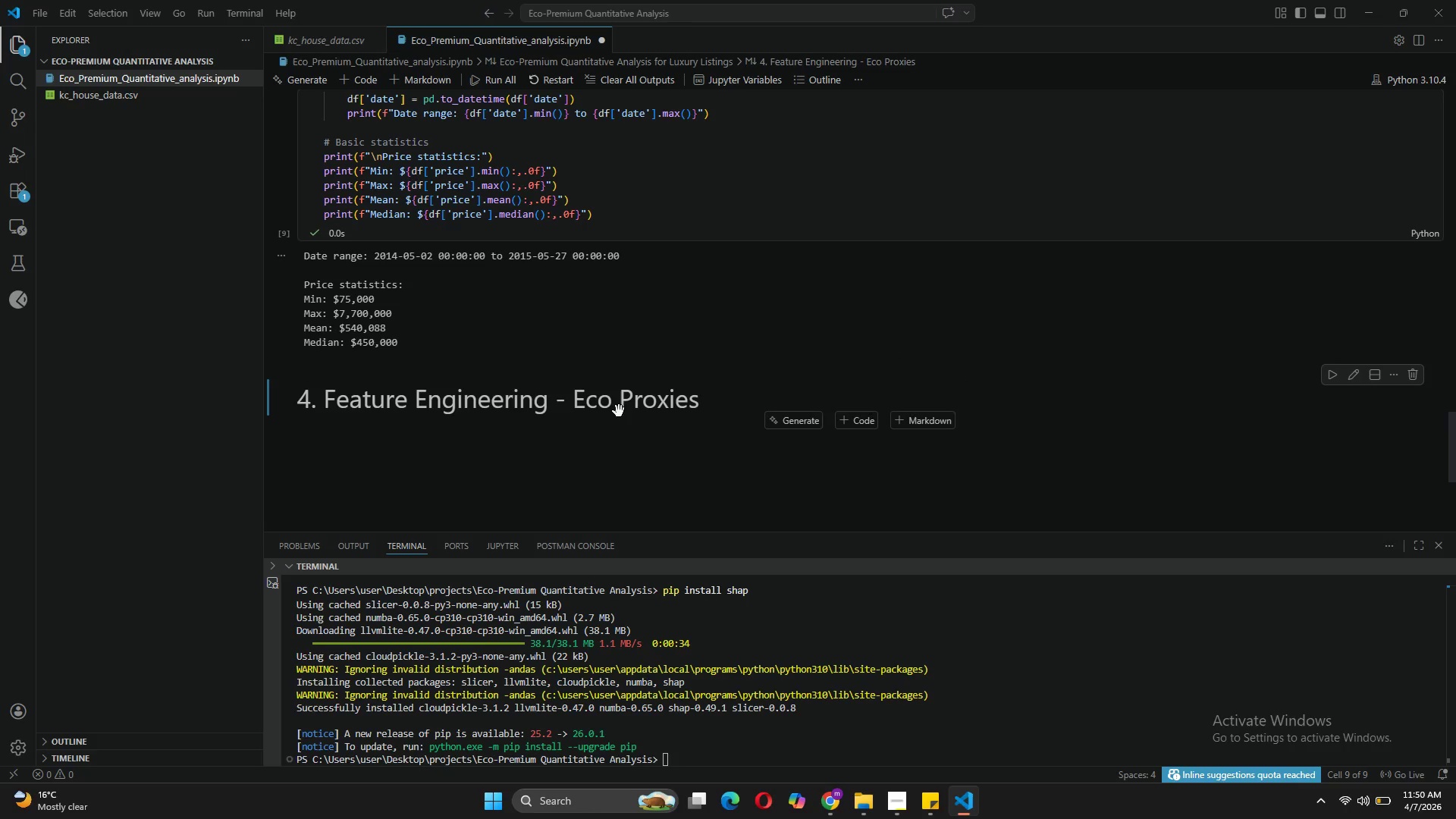 
left_click([364, 86])
 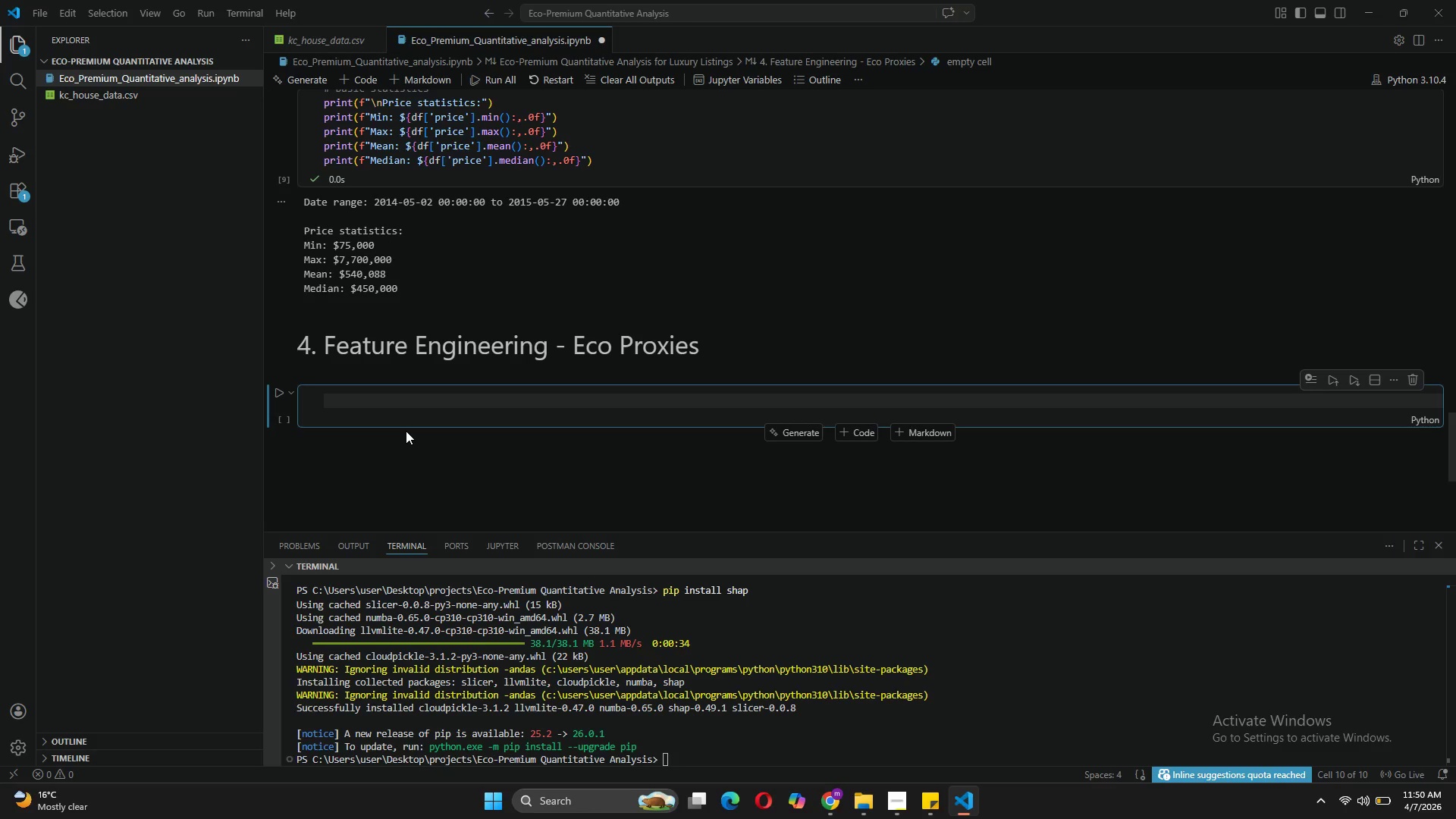 
type(def engi)
 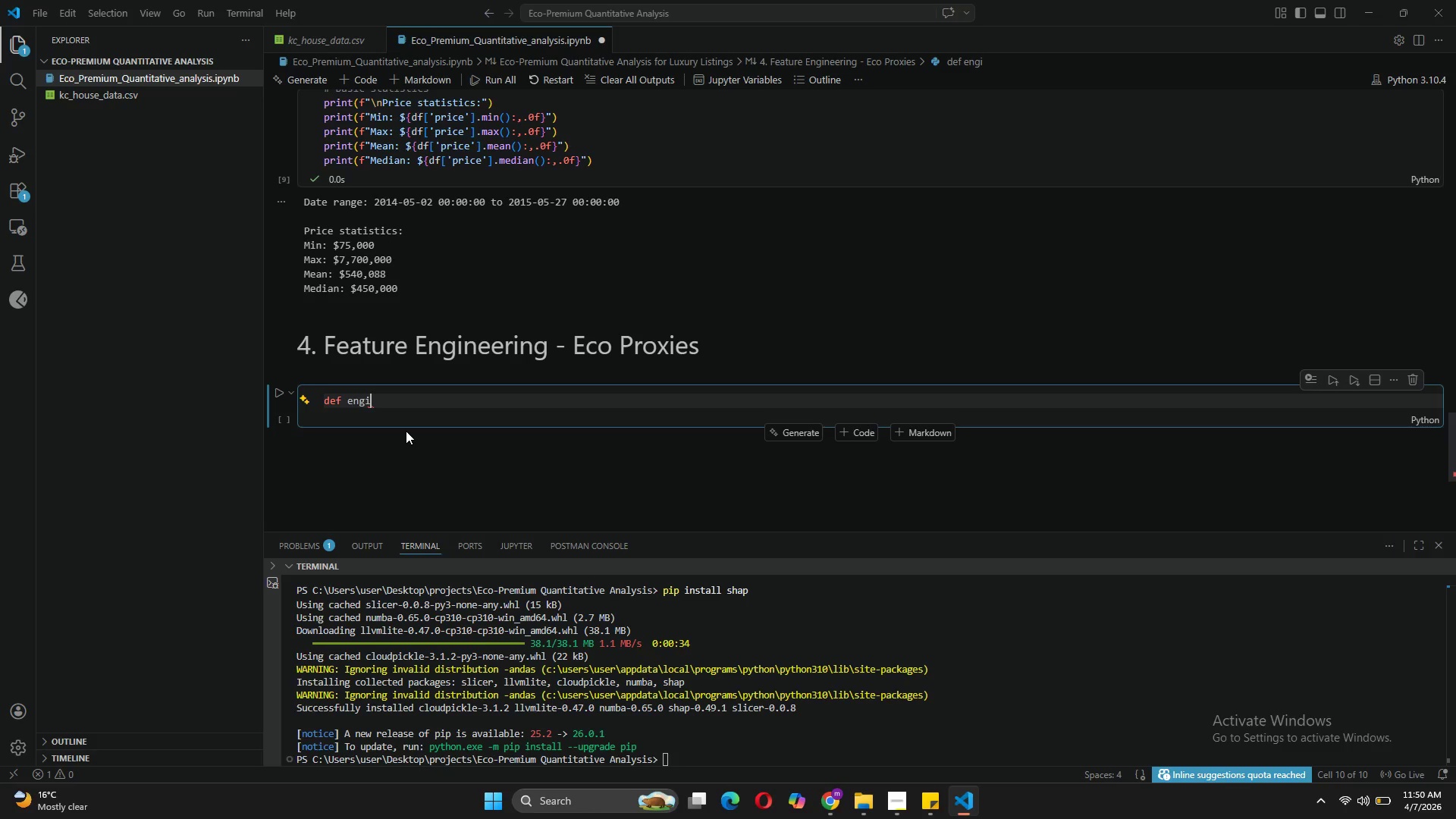 
wait(7.02)
 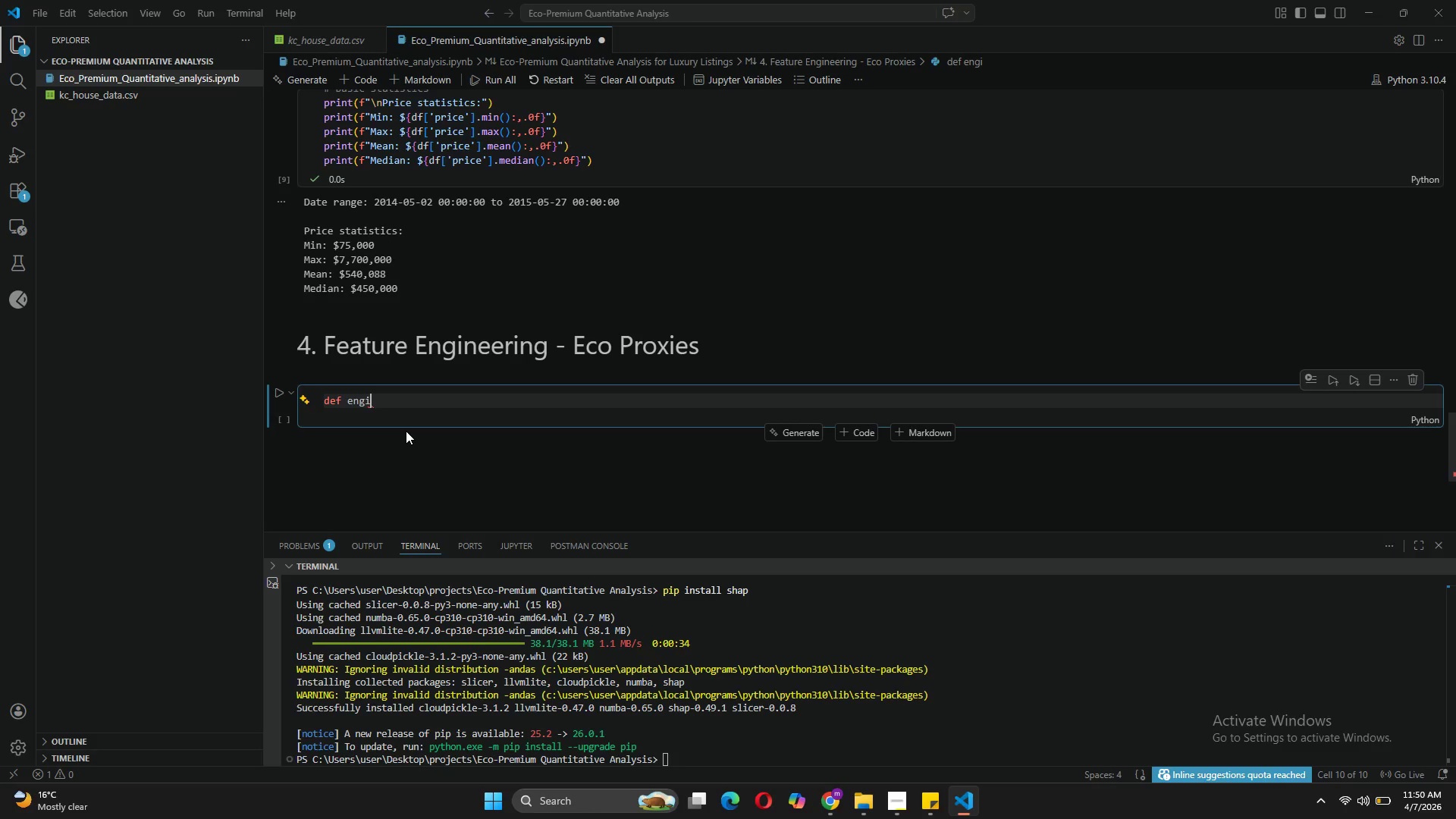 
type(neer_eco_e)
key(Backspace)
type(featue)
key(Backspace)
type(re))
key(Backspace)
type((df)
 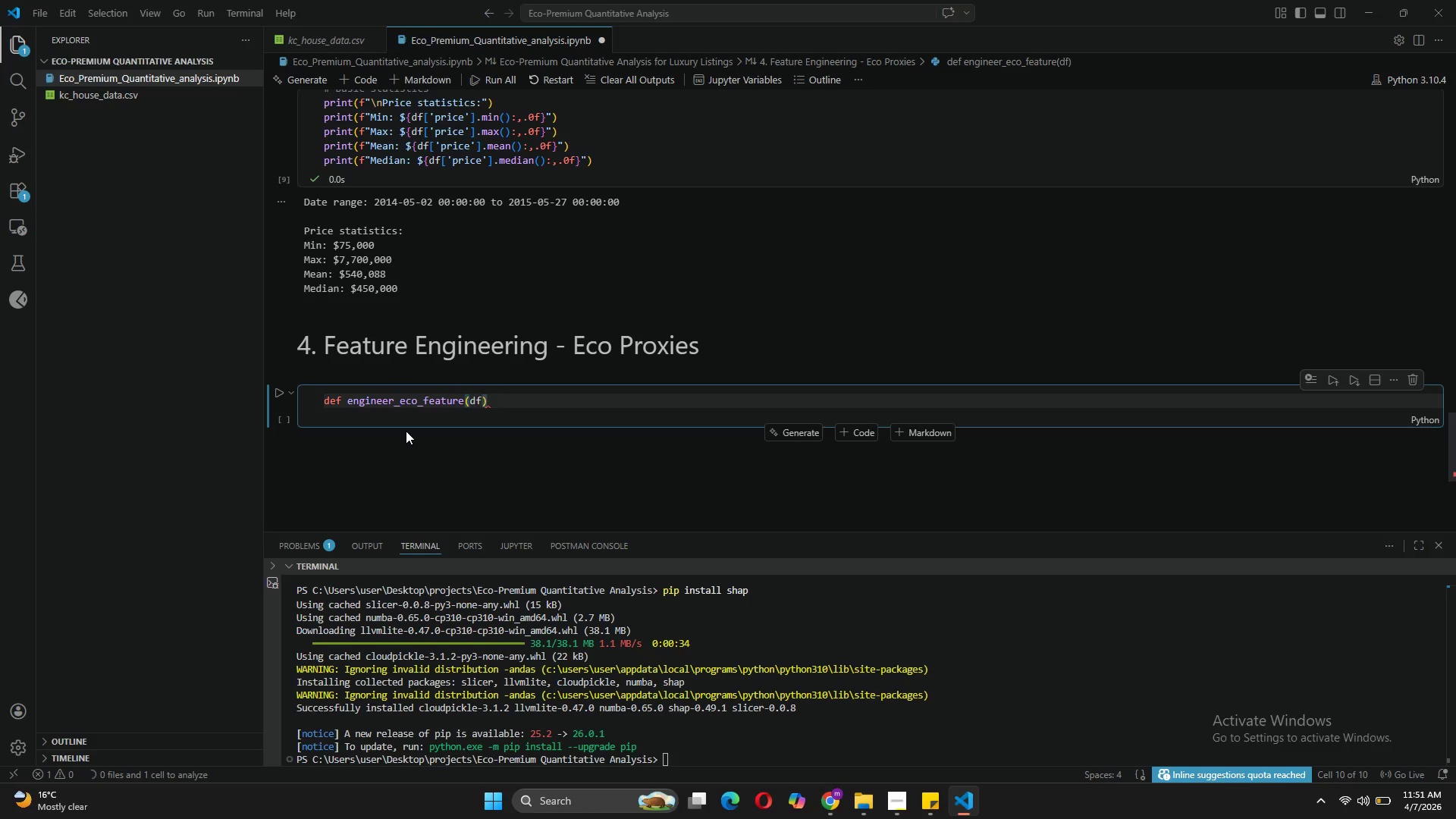 
key(ArrowRight)
 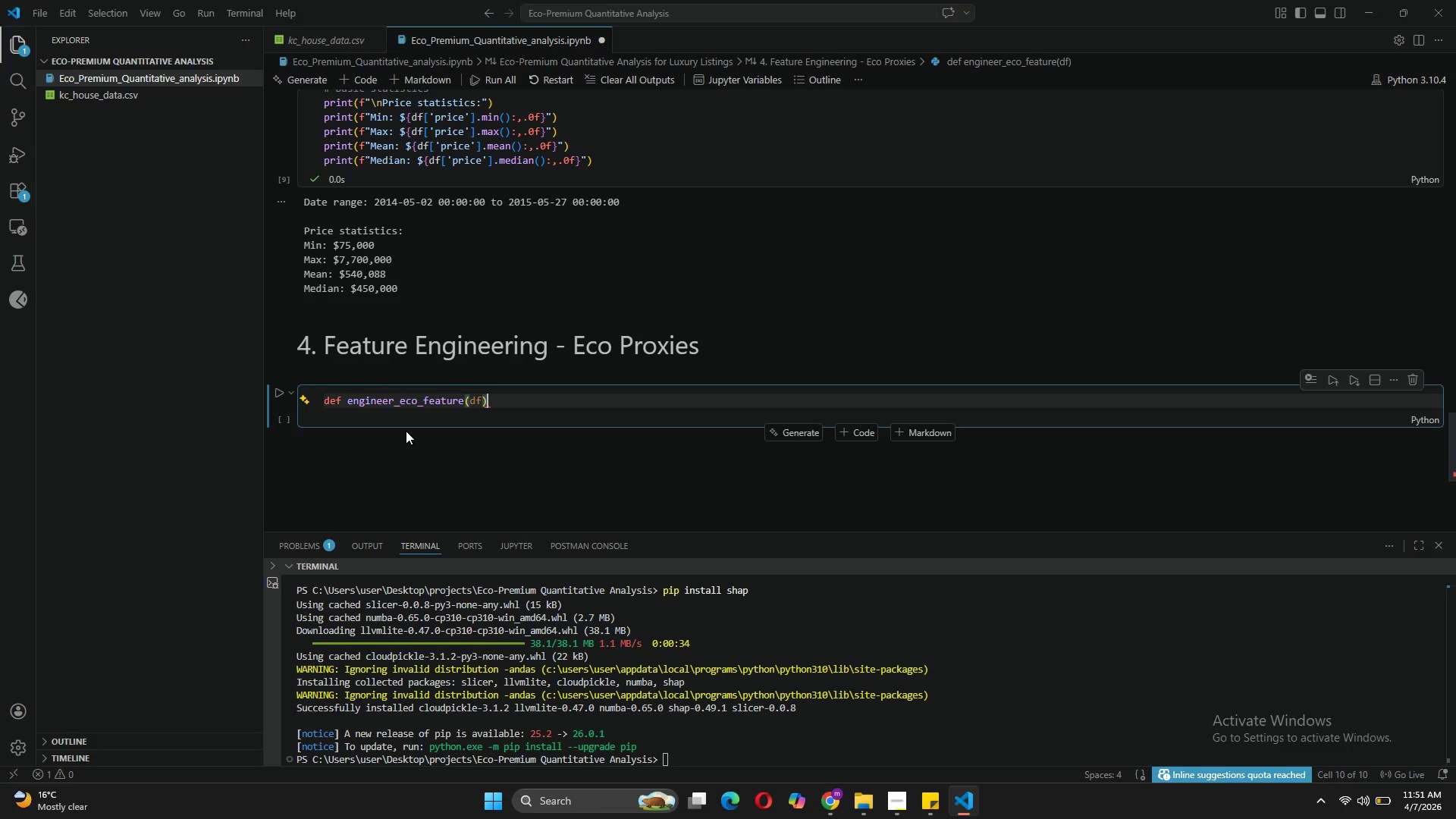 
key(Shift+Semicolon)
 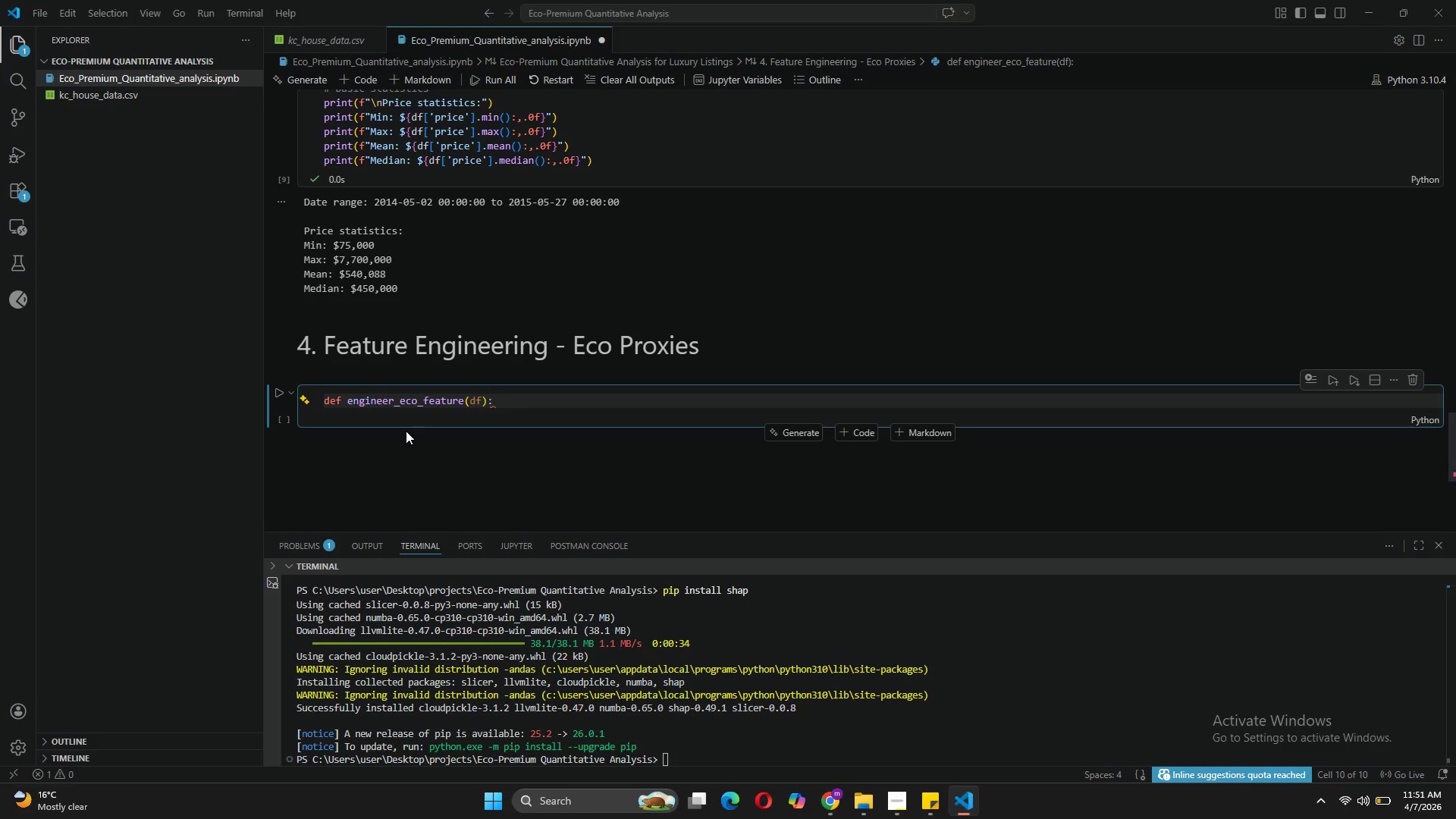 
key(Enter)
 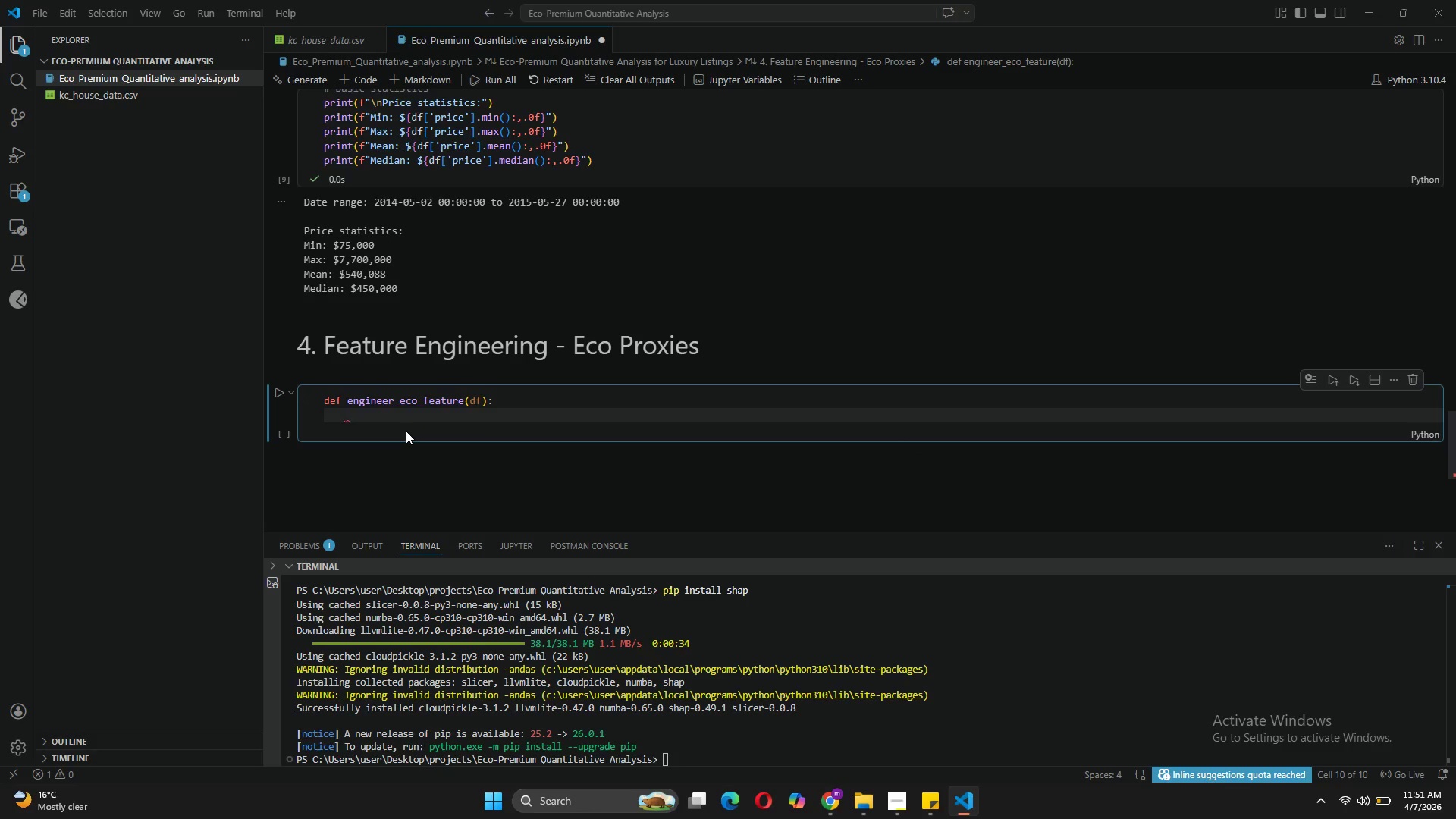 
wait(17.42)
 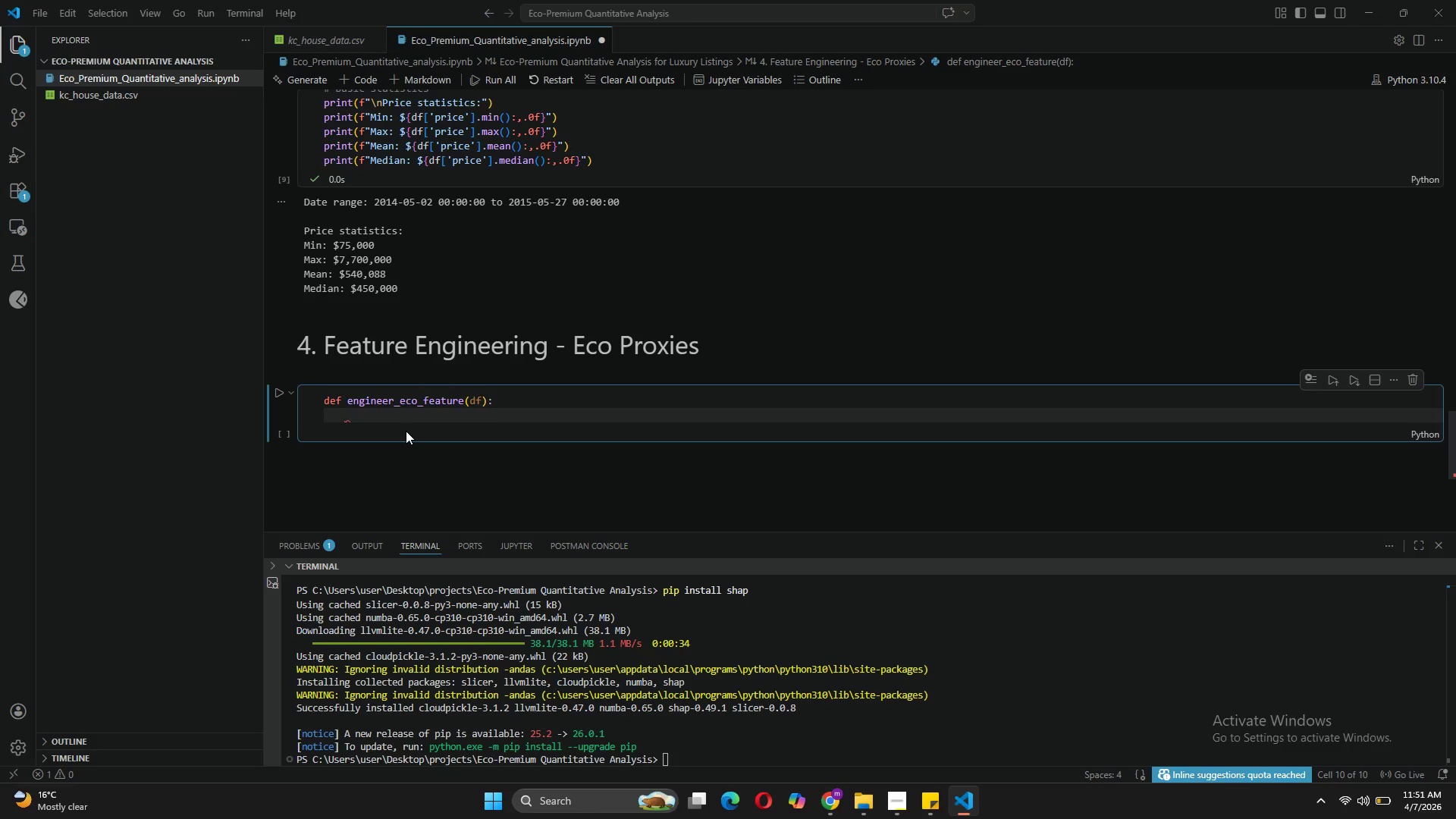 
key(Shift+Quote)
 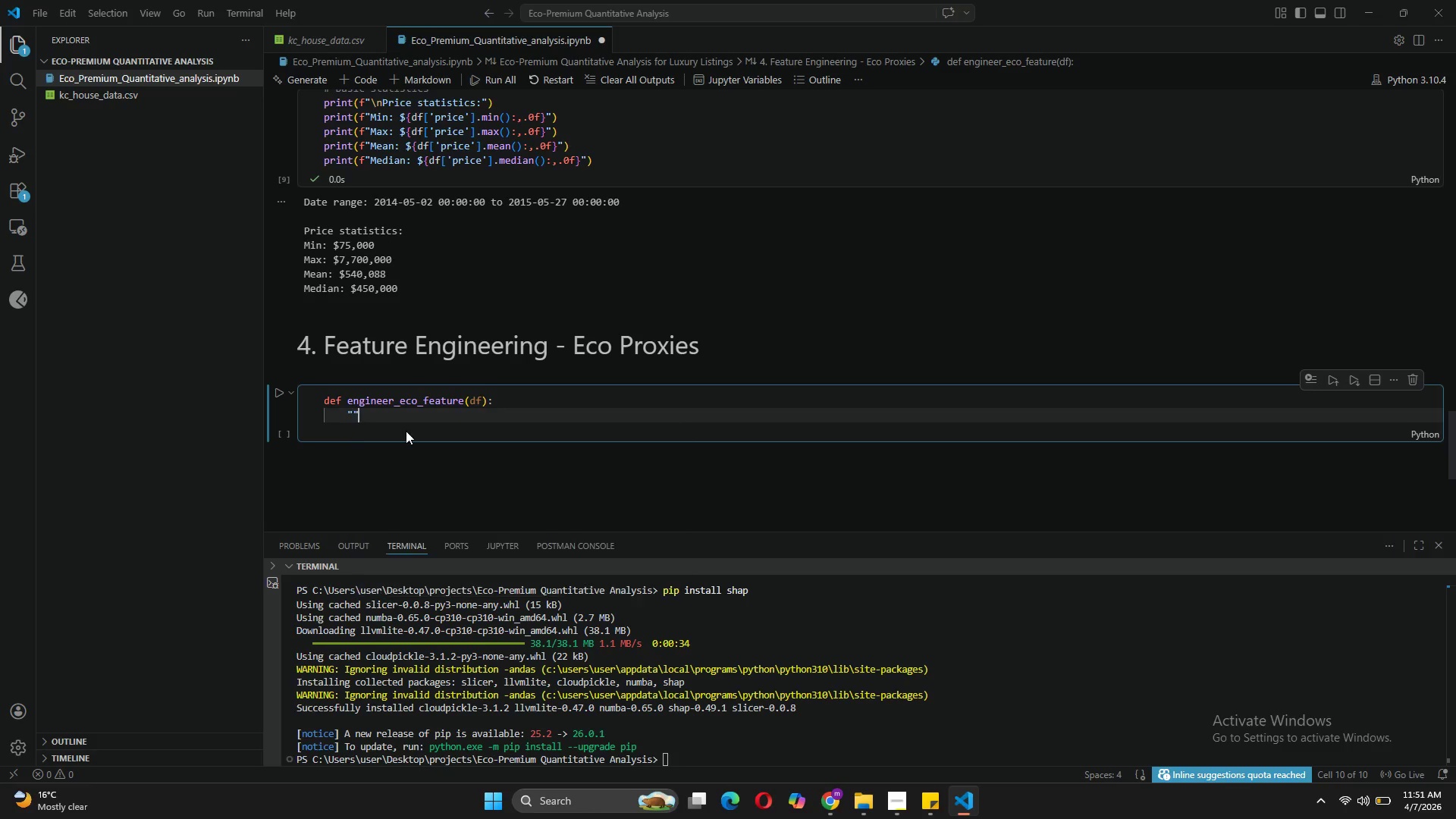 
key(Shift+Quote)
 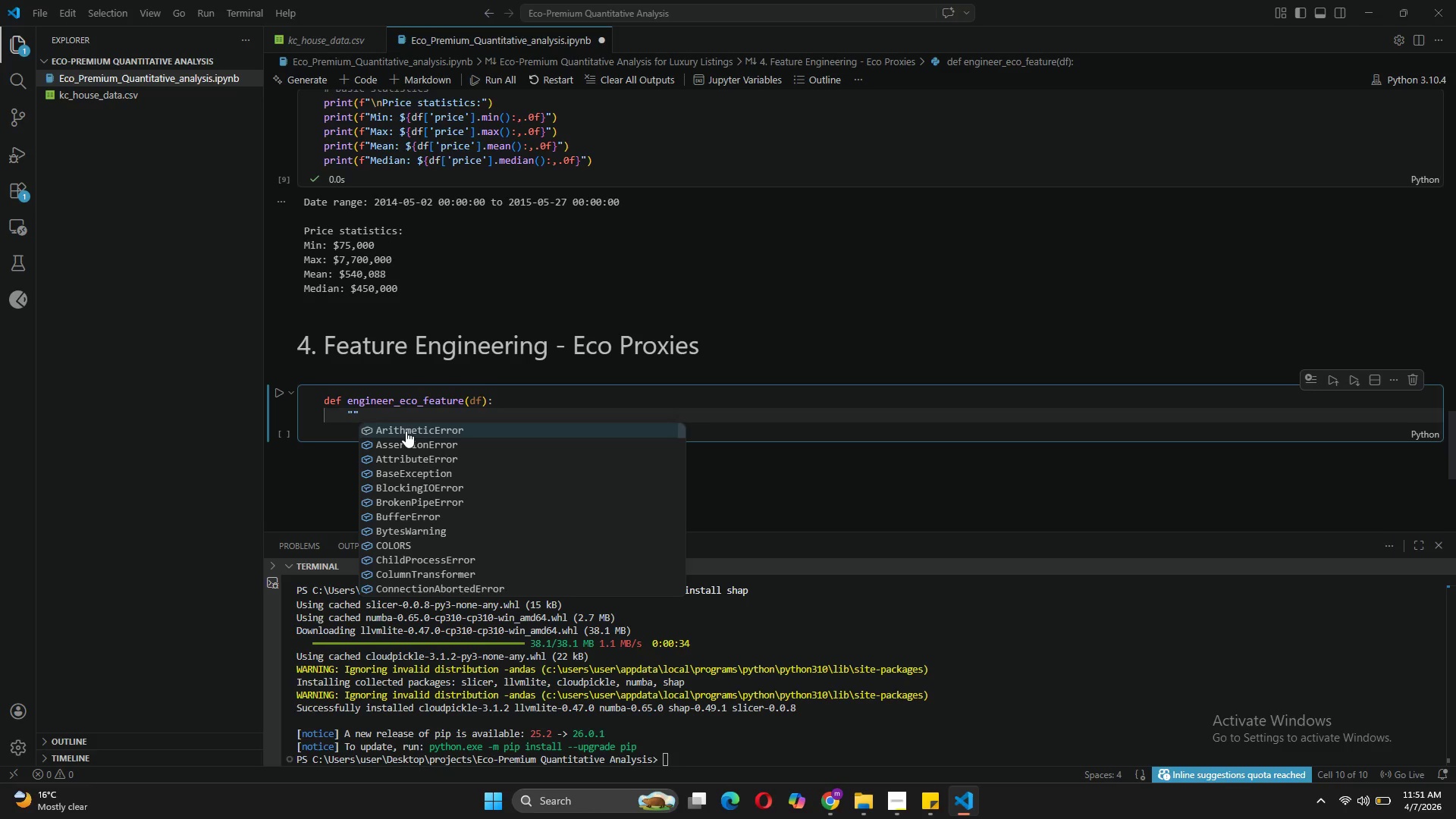 
key(Shift+Quote)
 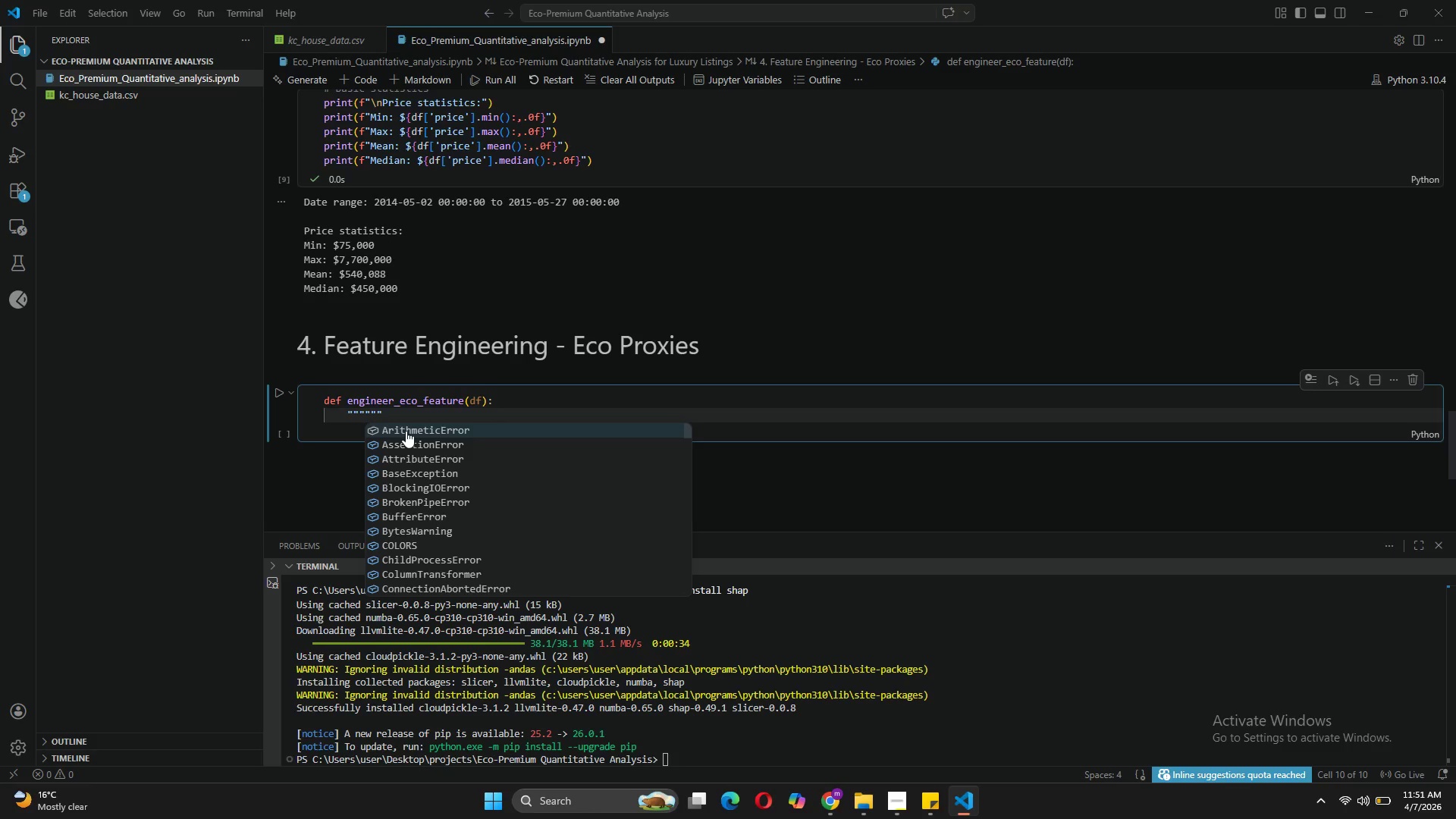 
key(Enter)
 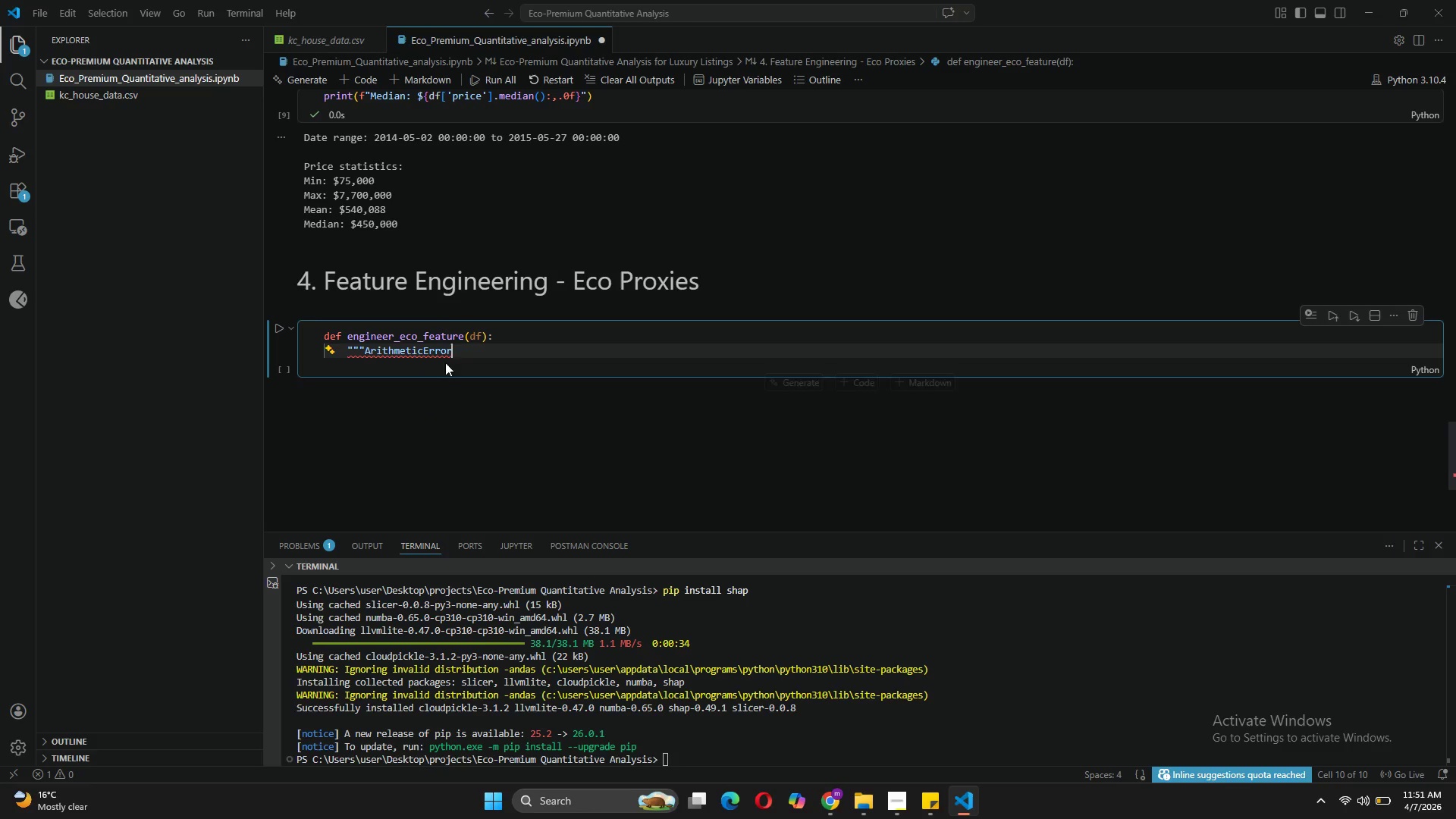 
key(Backspace)
 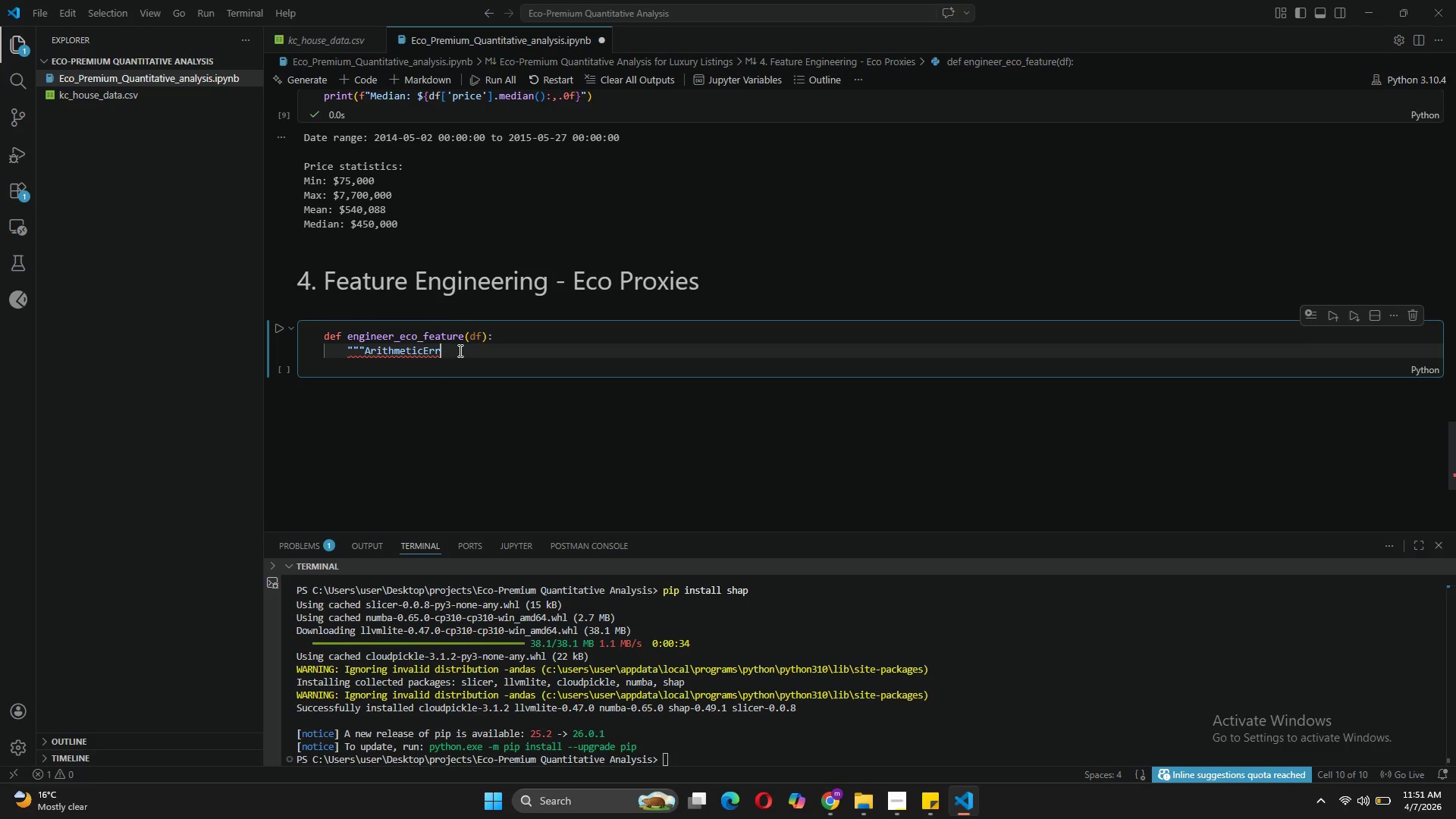 
key(Backspace)
 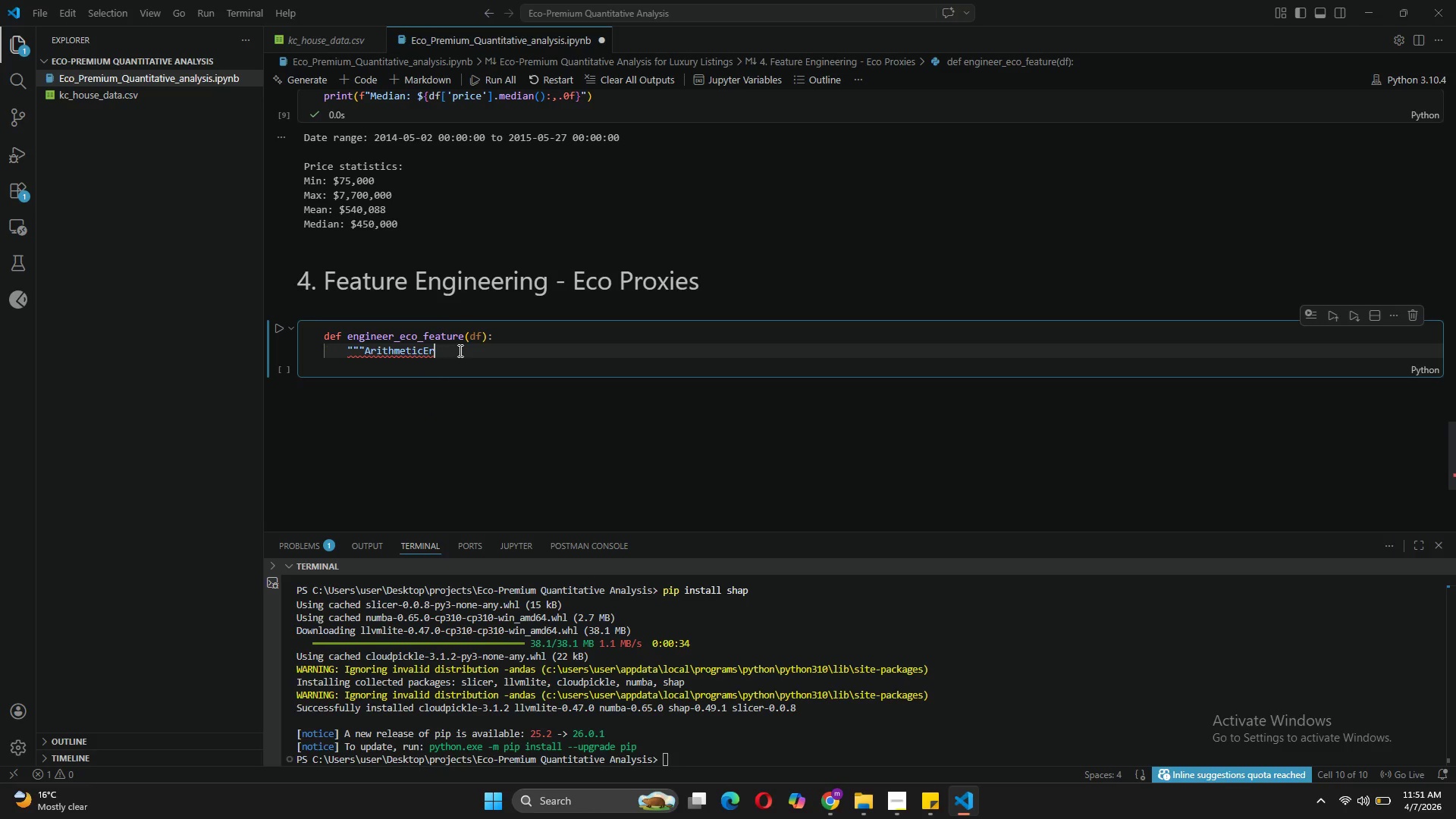 
key(Backspace)
 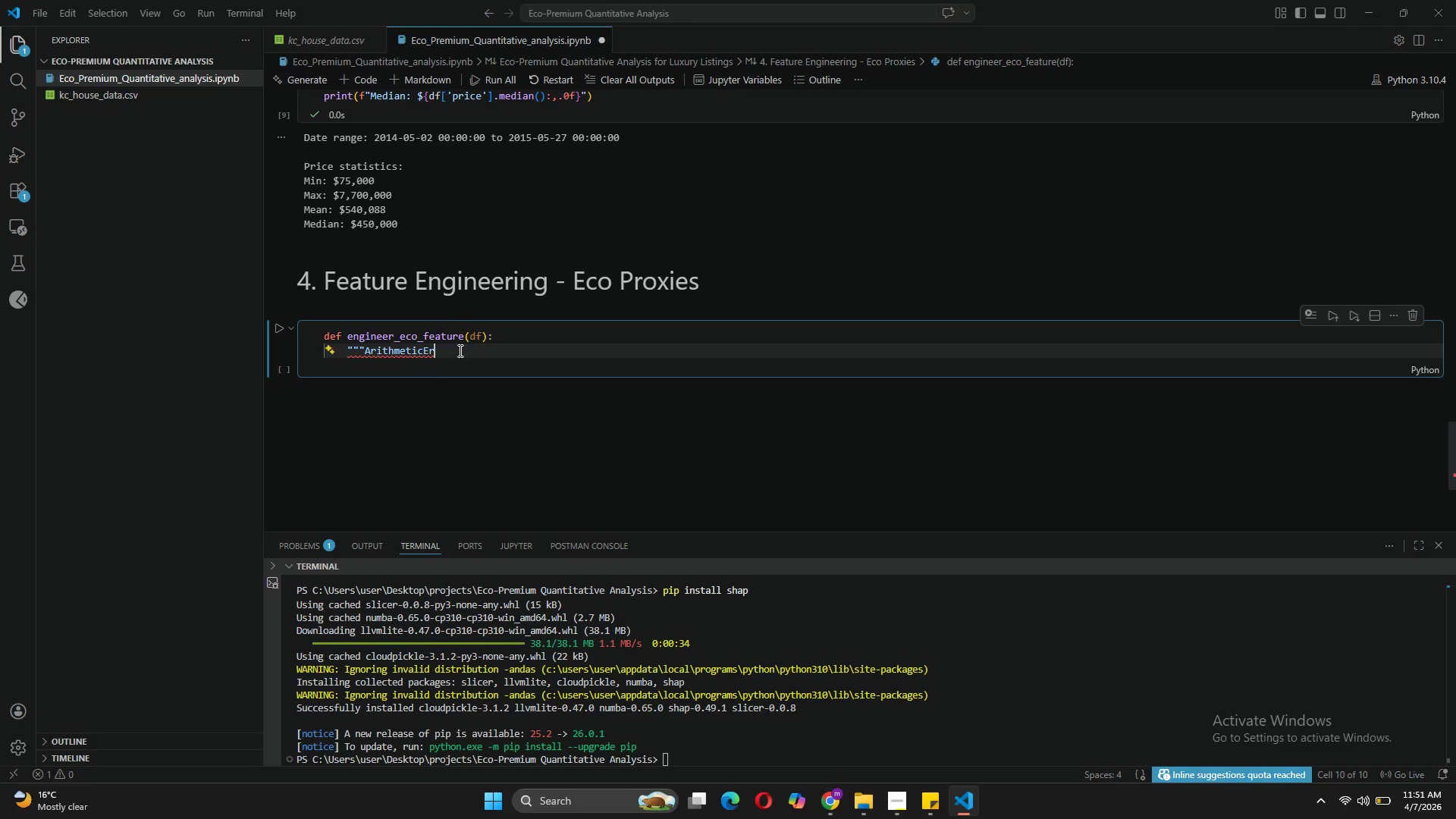 
key(Backspace)
 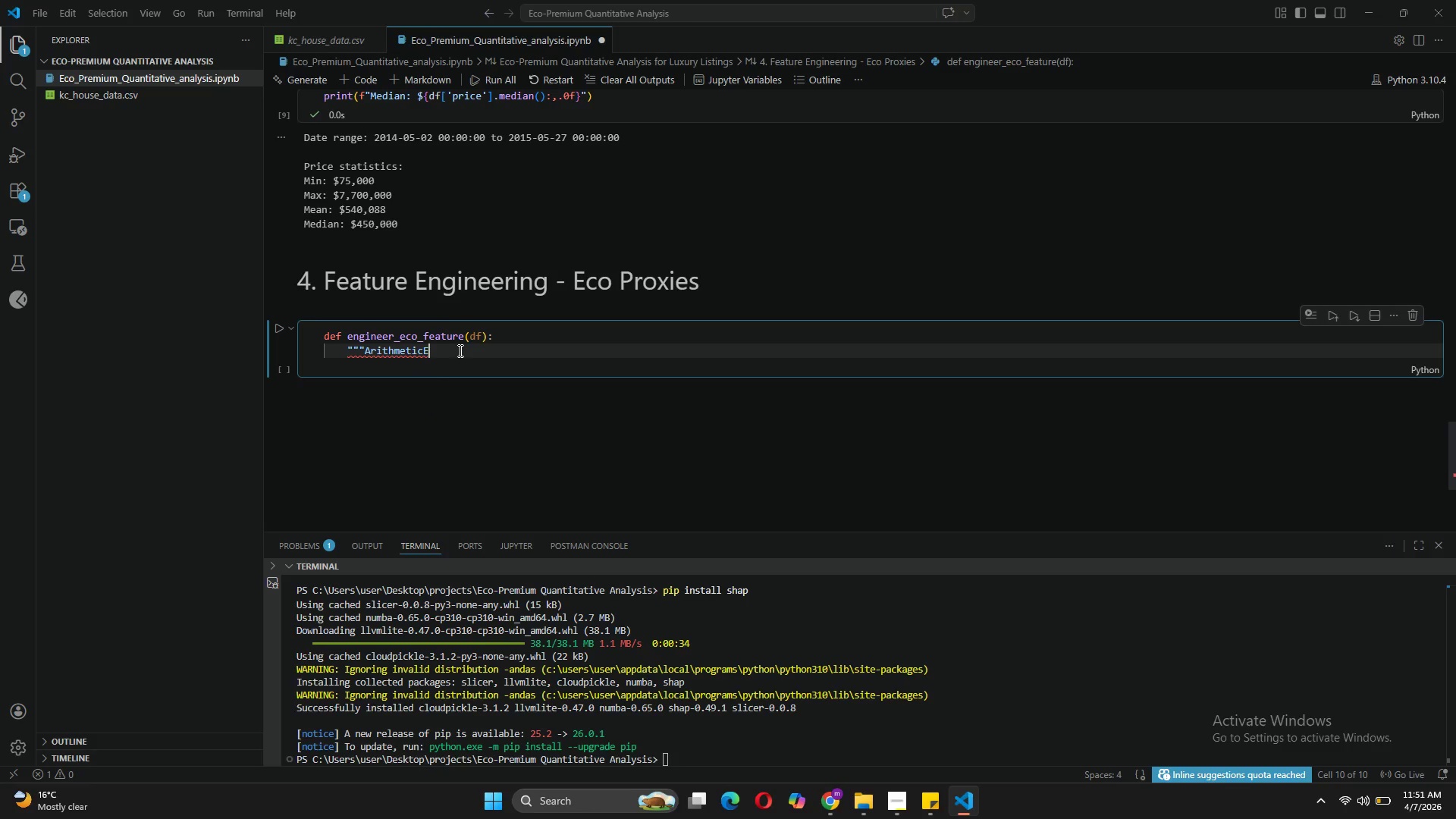 
key(Backspace)
 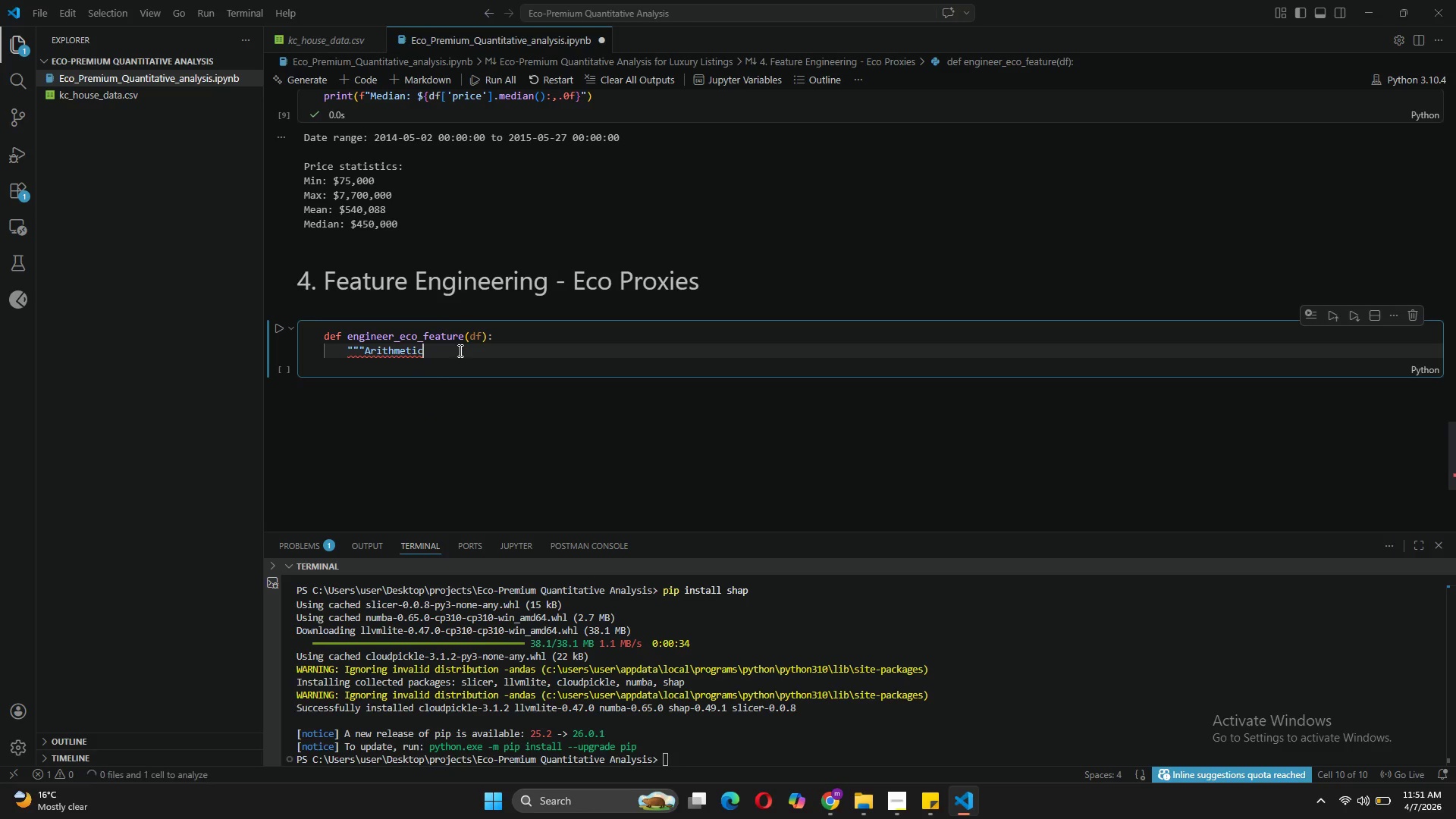 
key(Backspace)
 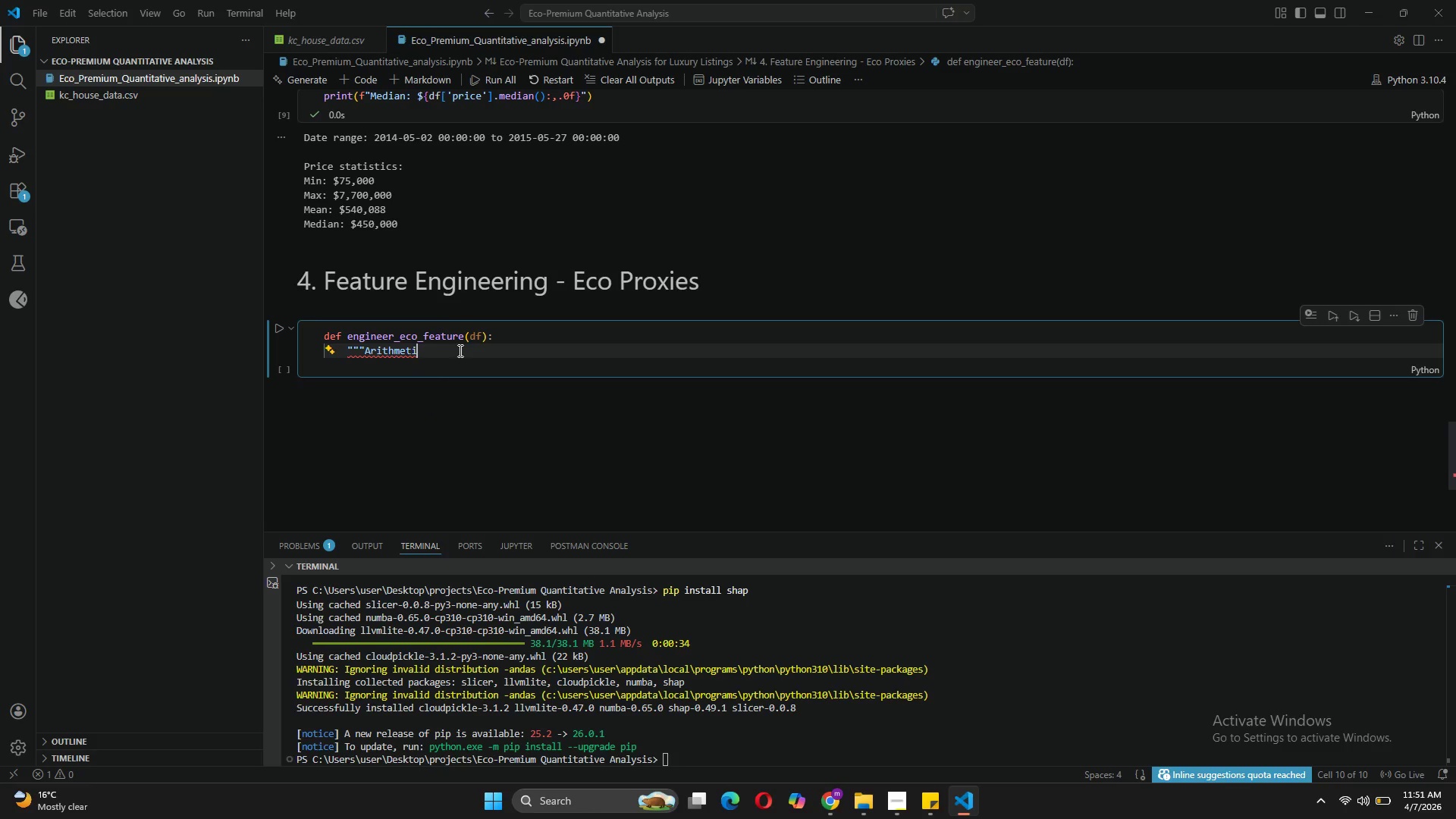 
key(Backspace)
 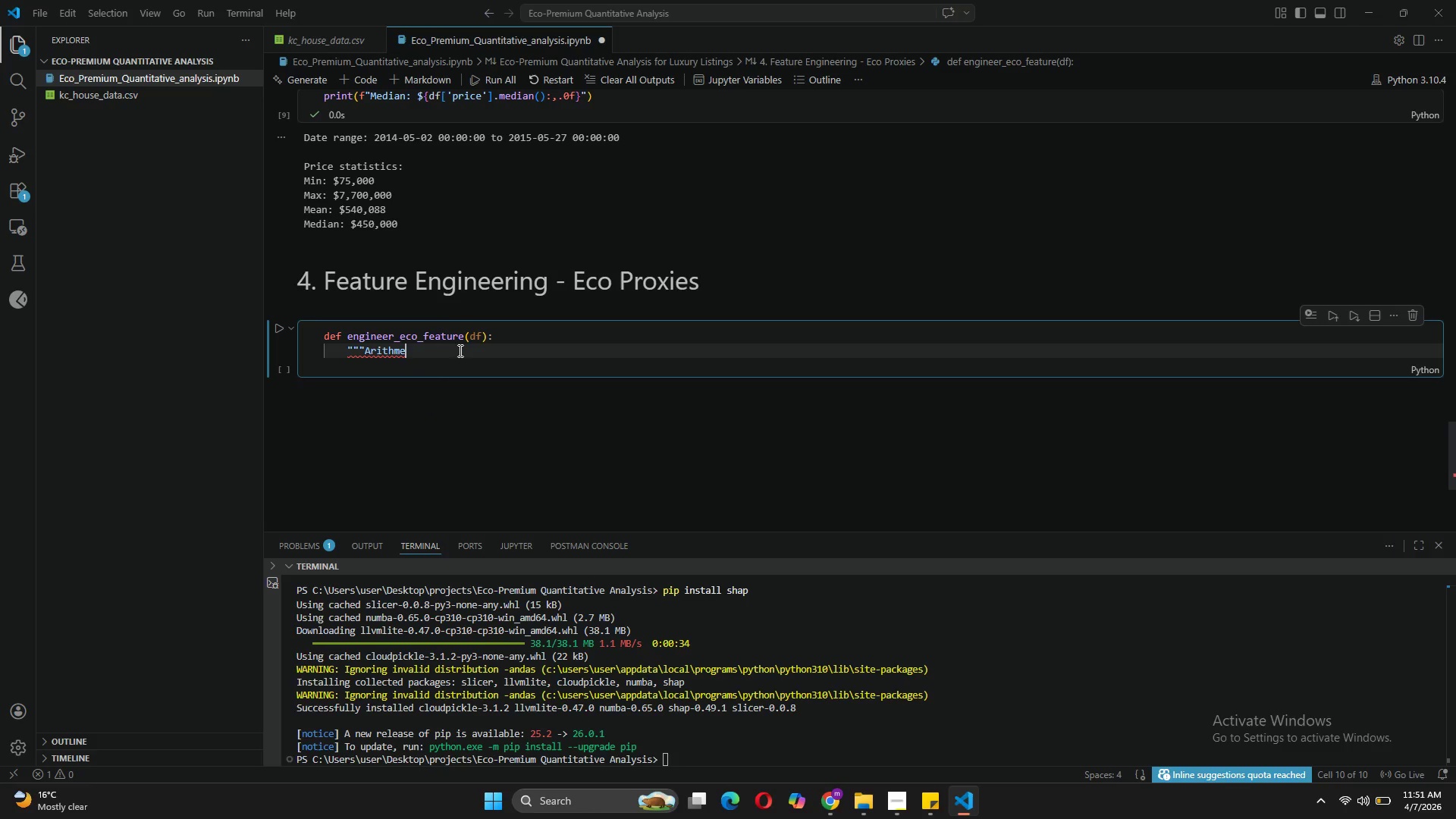 
key(Backspace)
 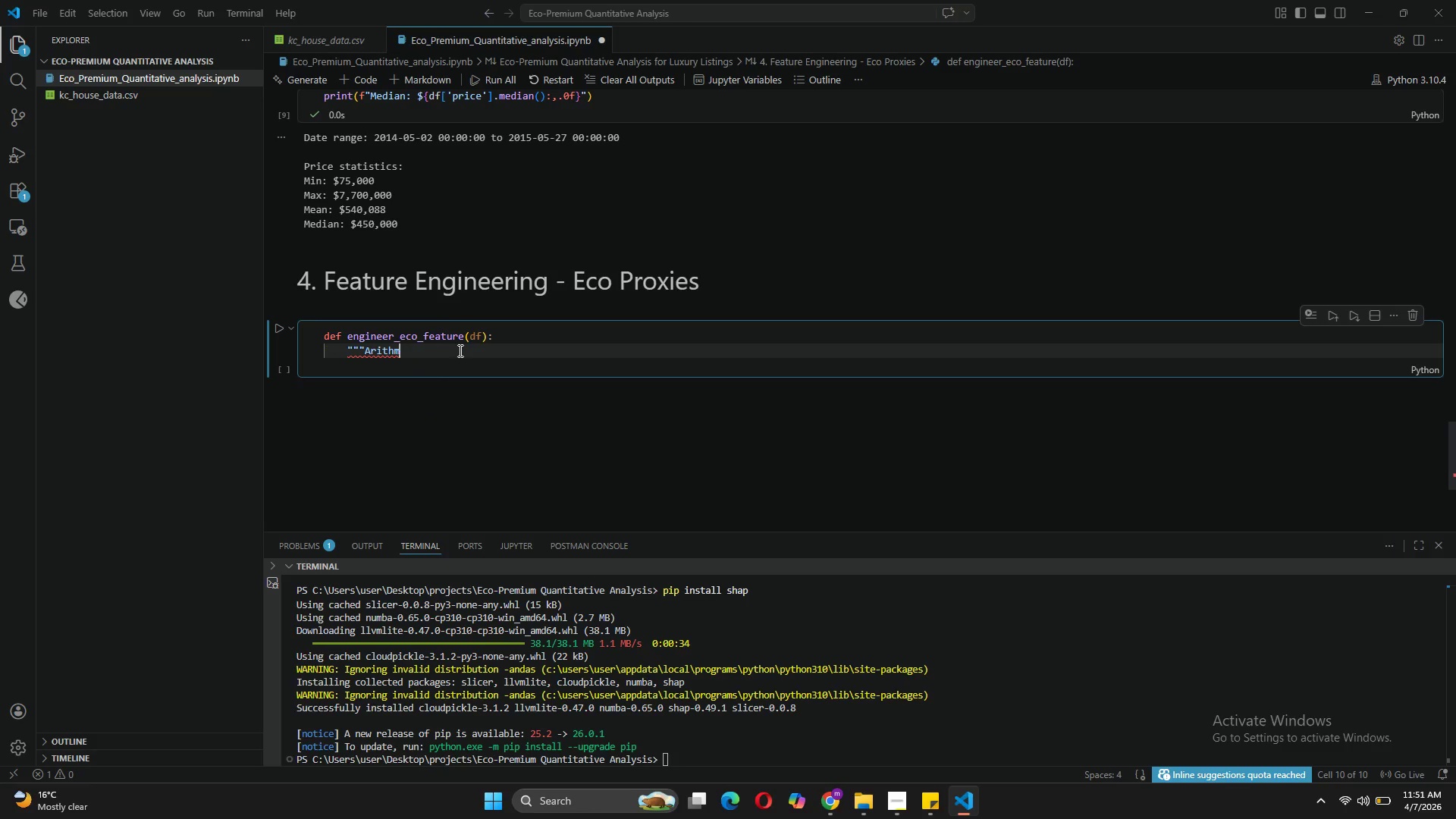 
key(Backspace)
 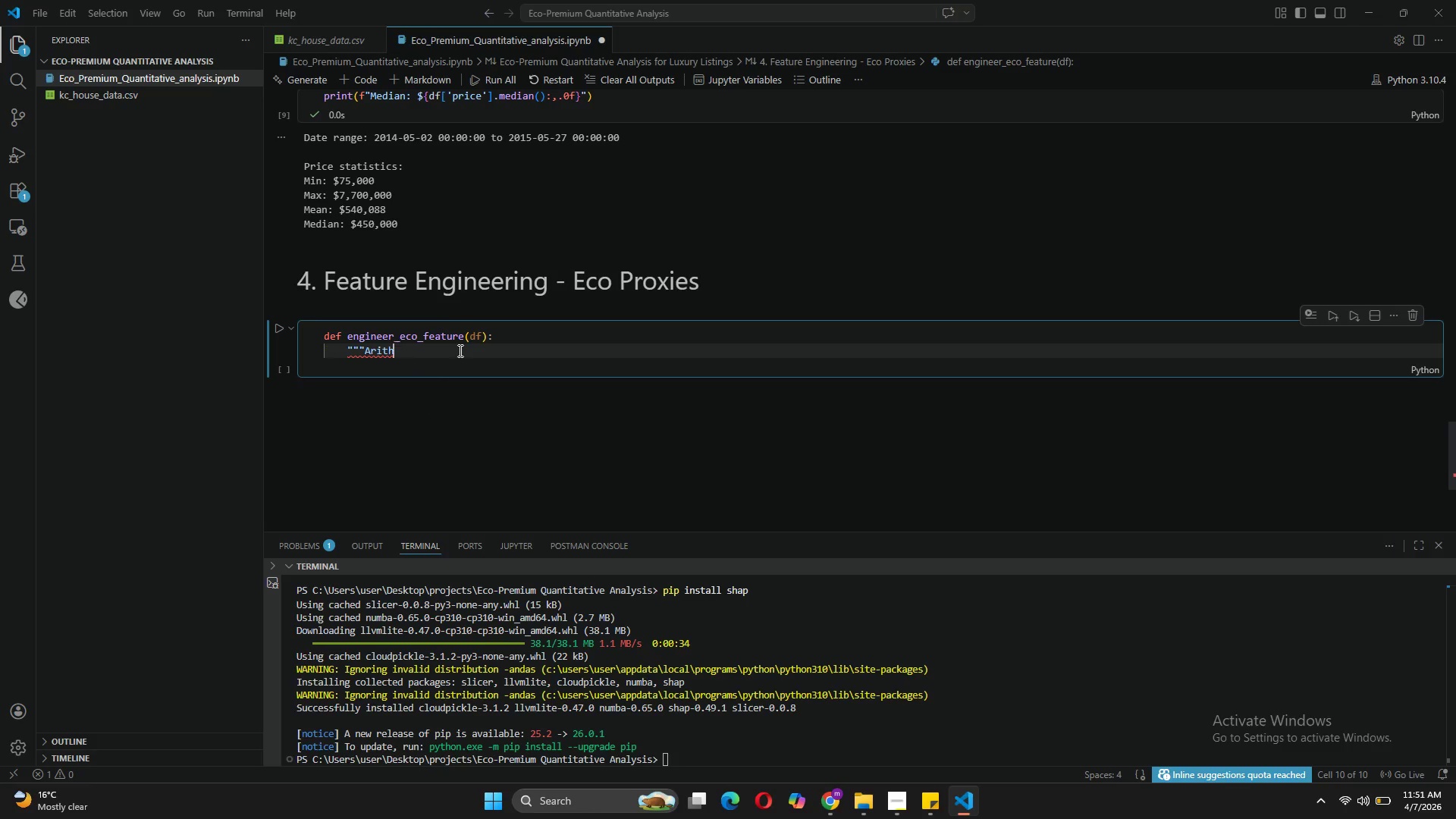 
key(Backspace)
 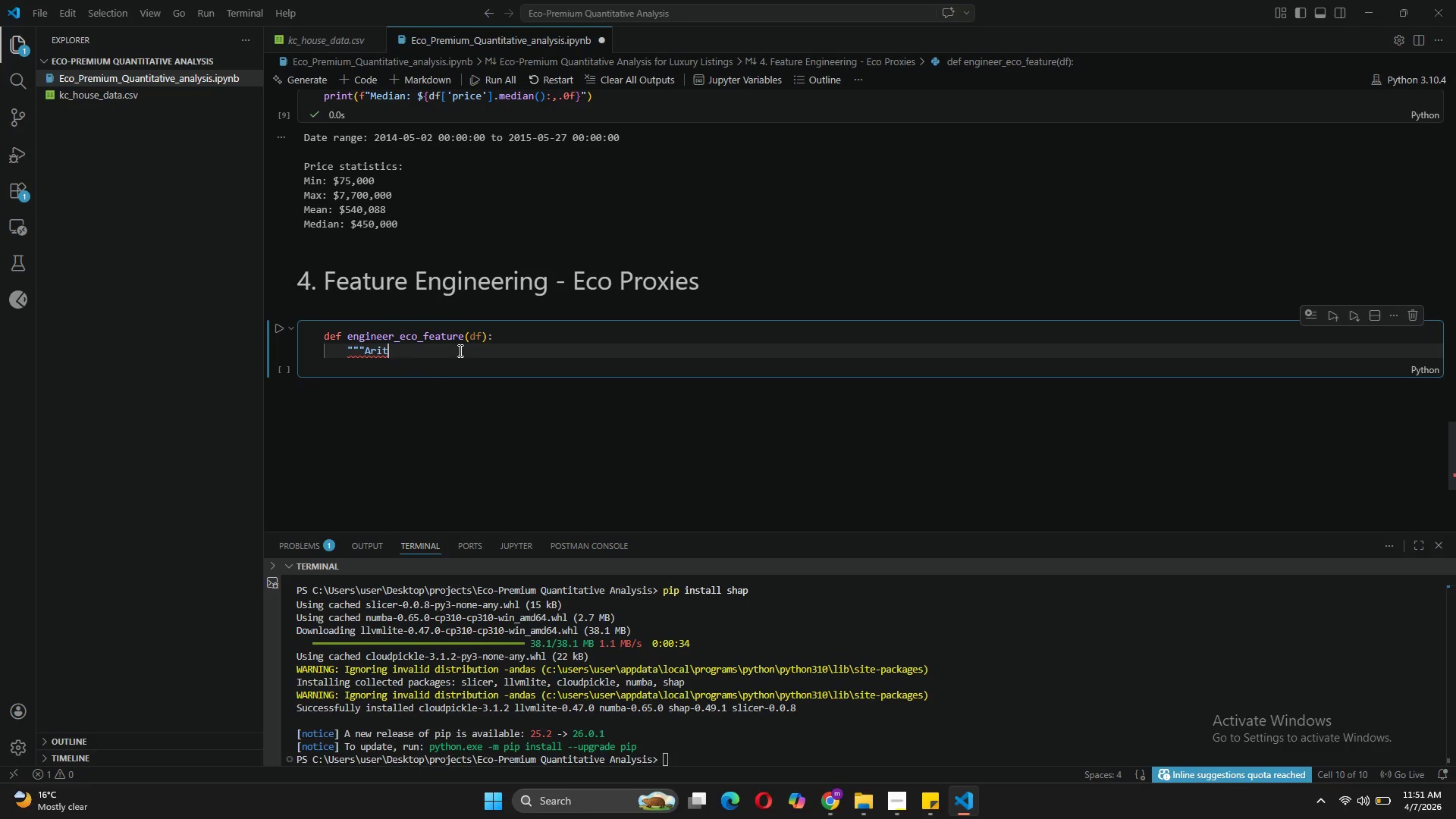 
key(Backspace)
 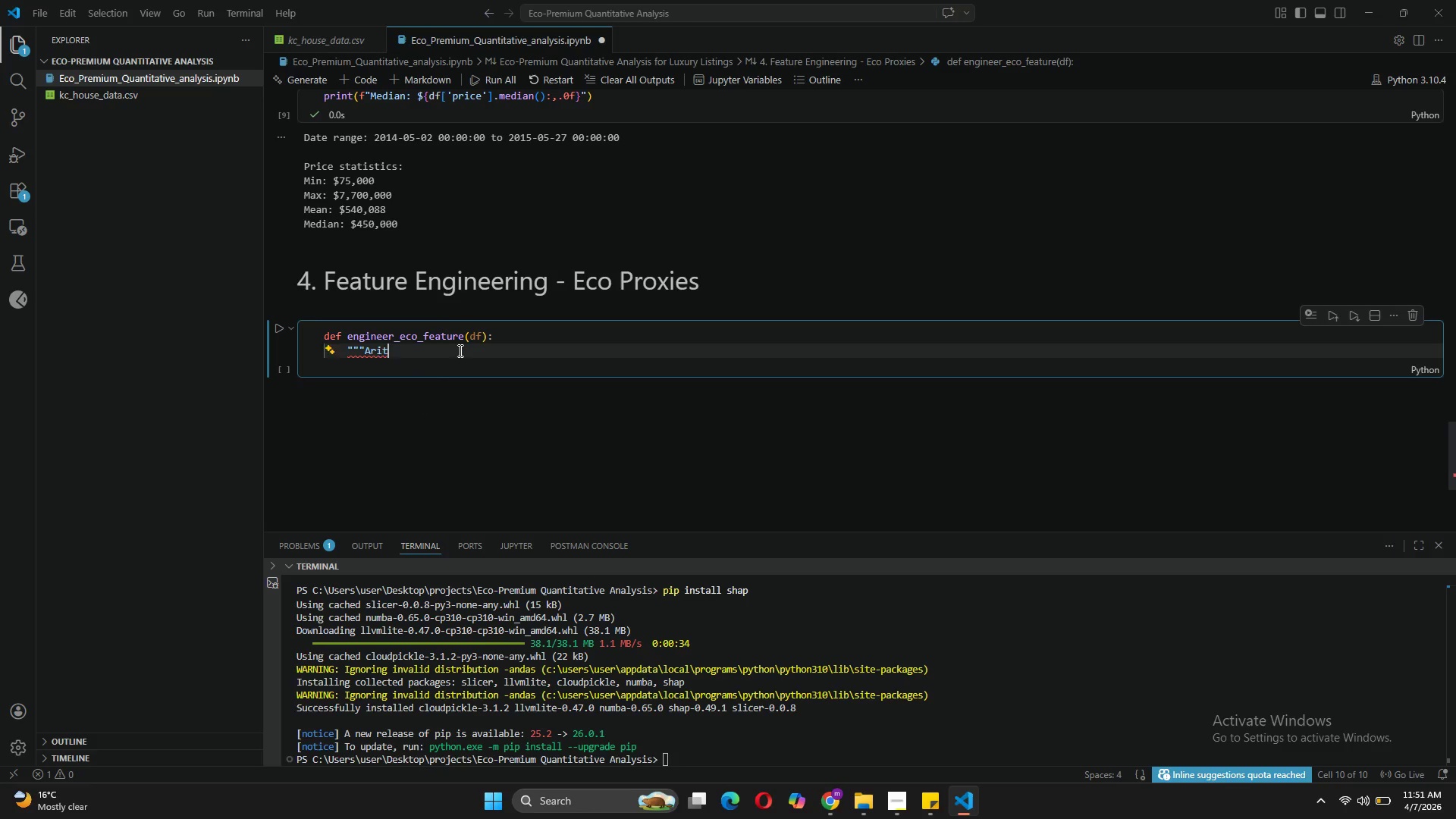 
key(Backspace)
 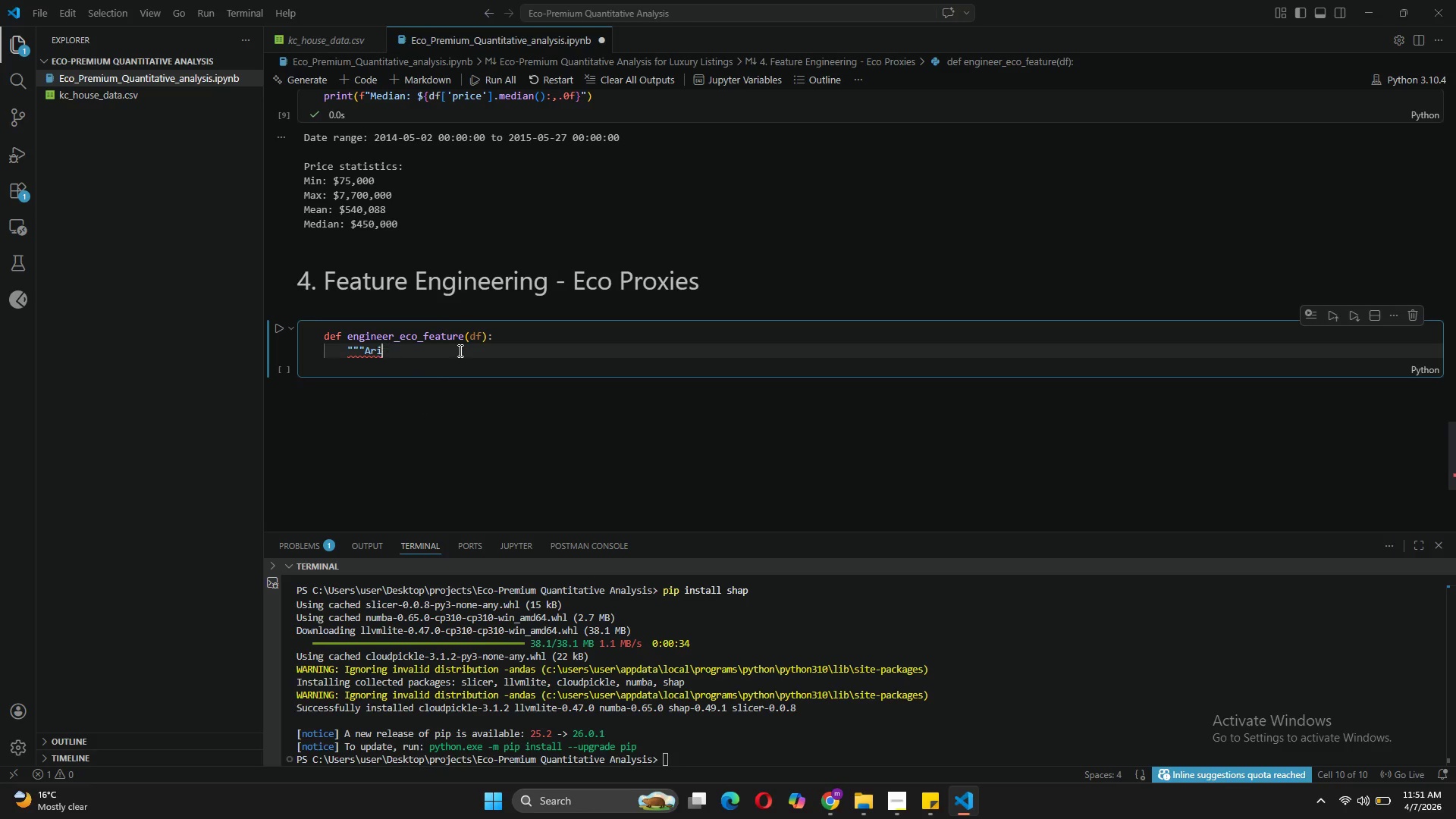 
key(Backspace)
 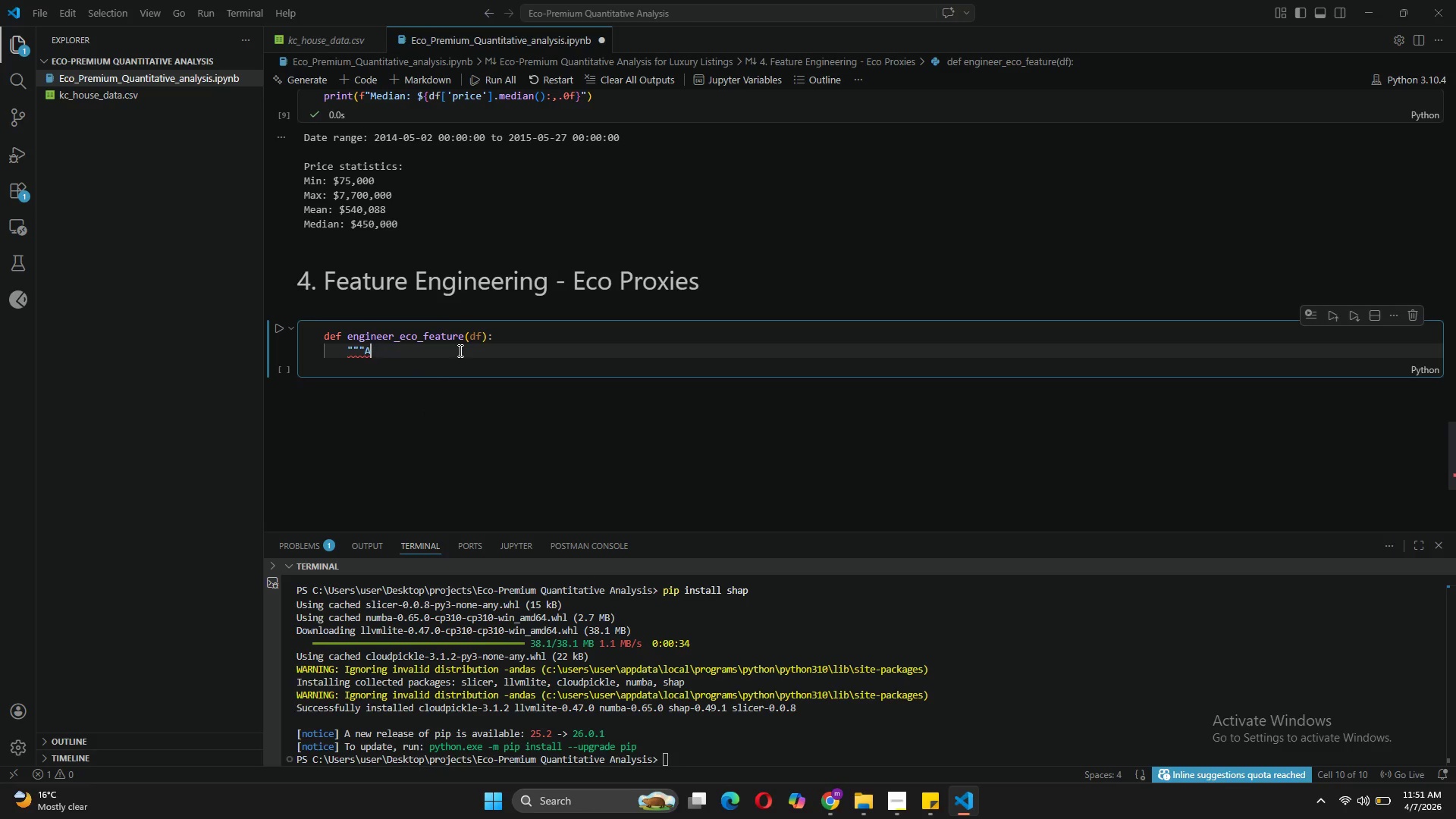 
key(Backspace)
 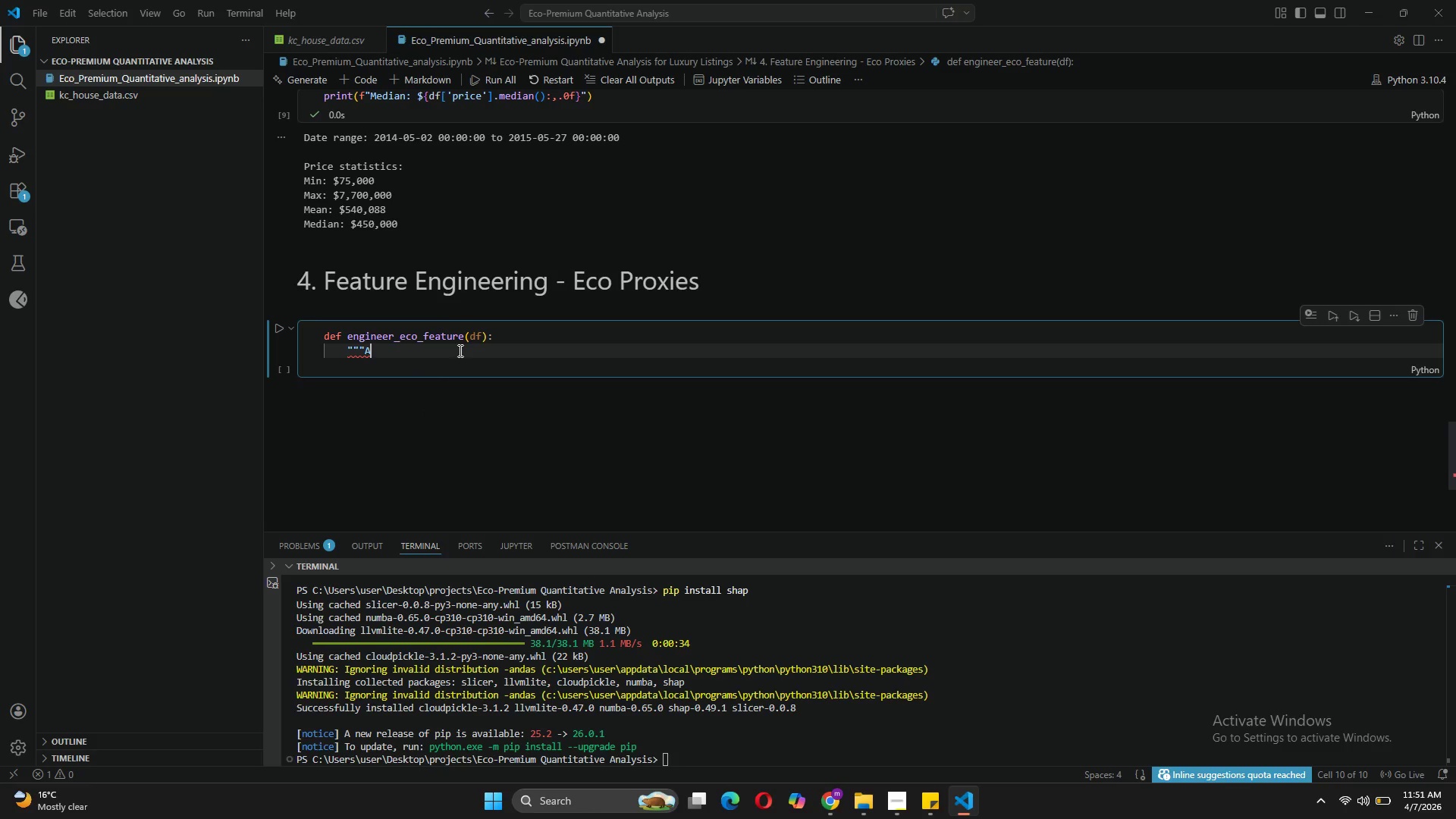 
key(Backspace)
 